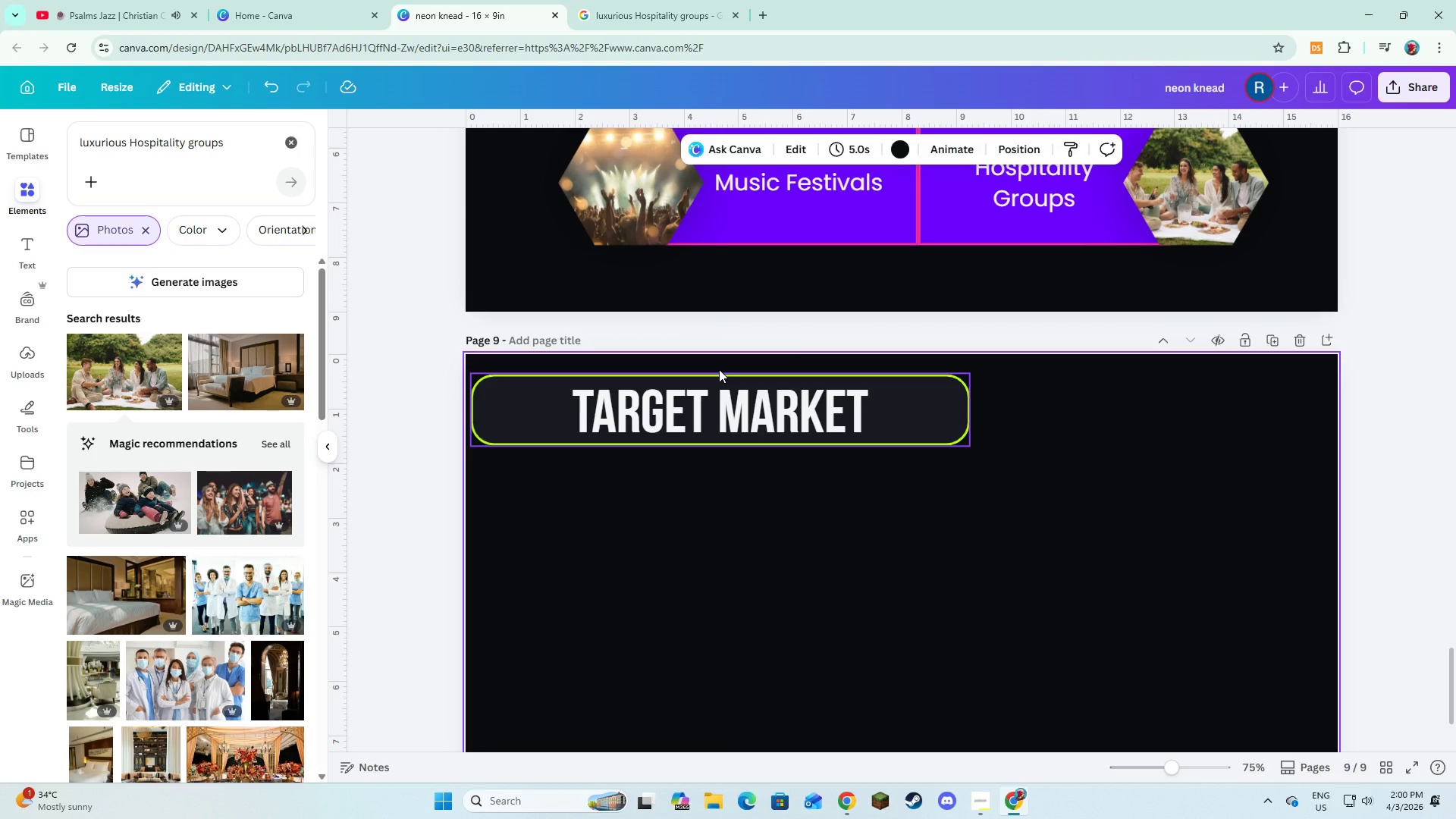 
double_click([714, 397])
 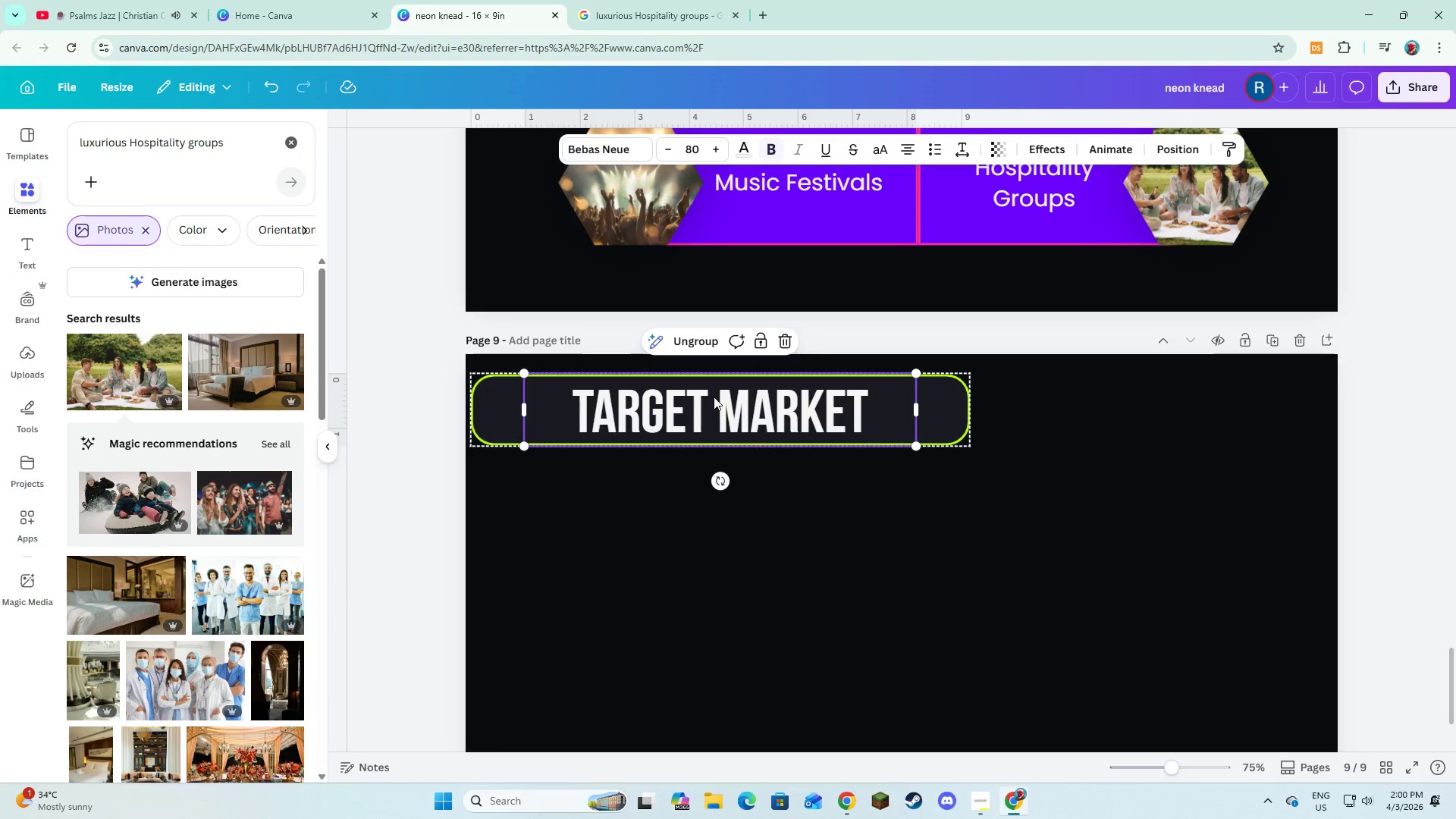 
triple_click([714, 397])
 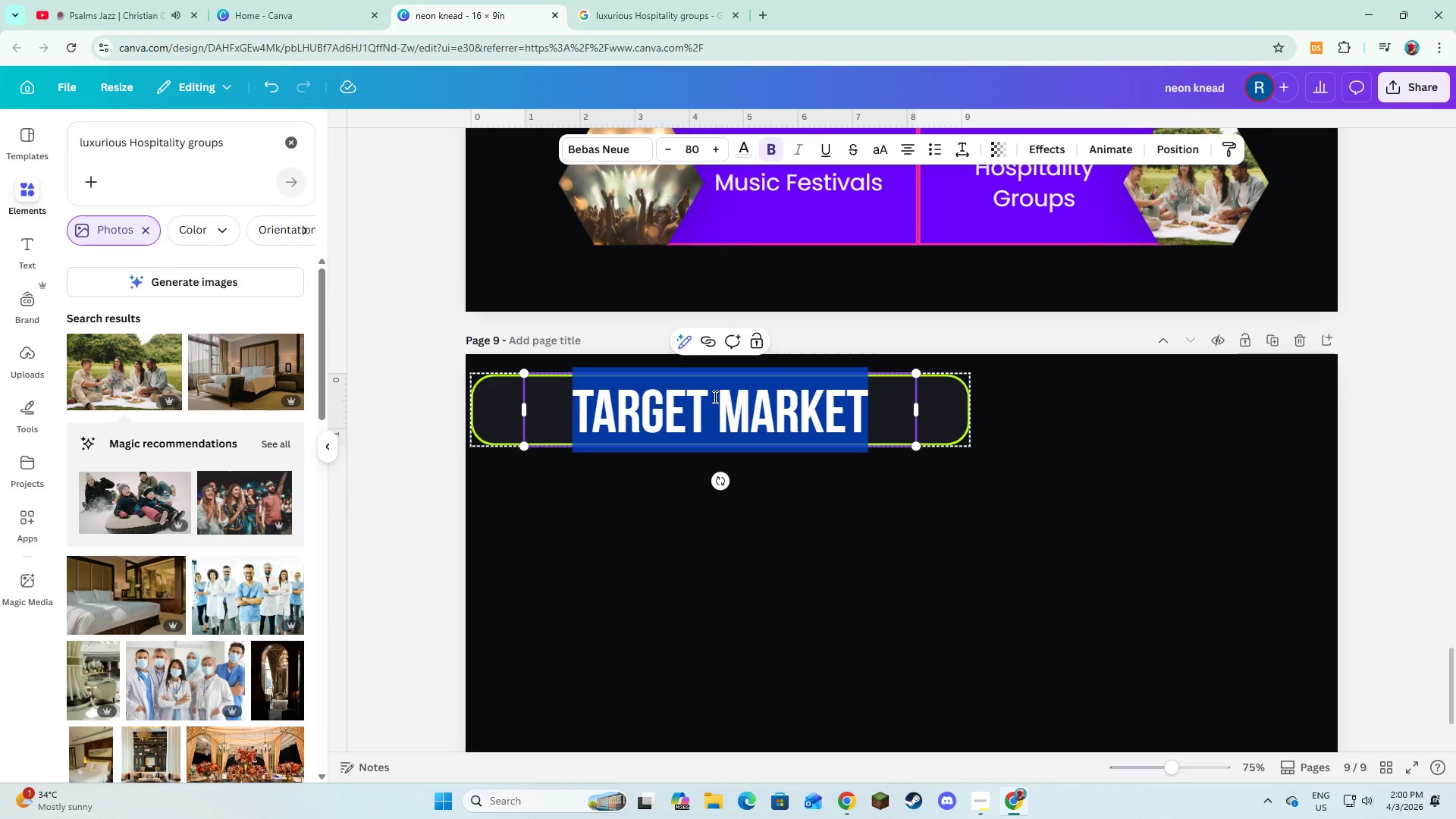 
type(bui)
key(Backspace)
type(siness model)
 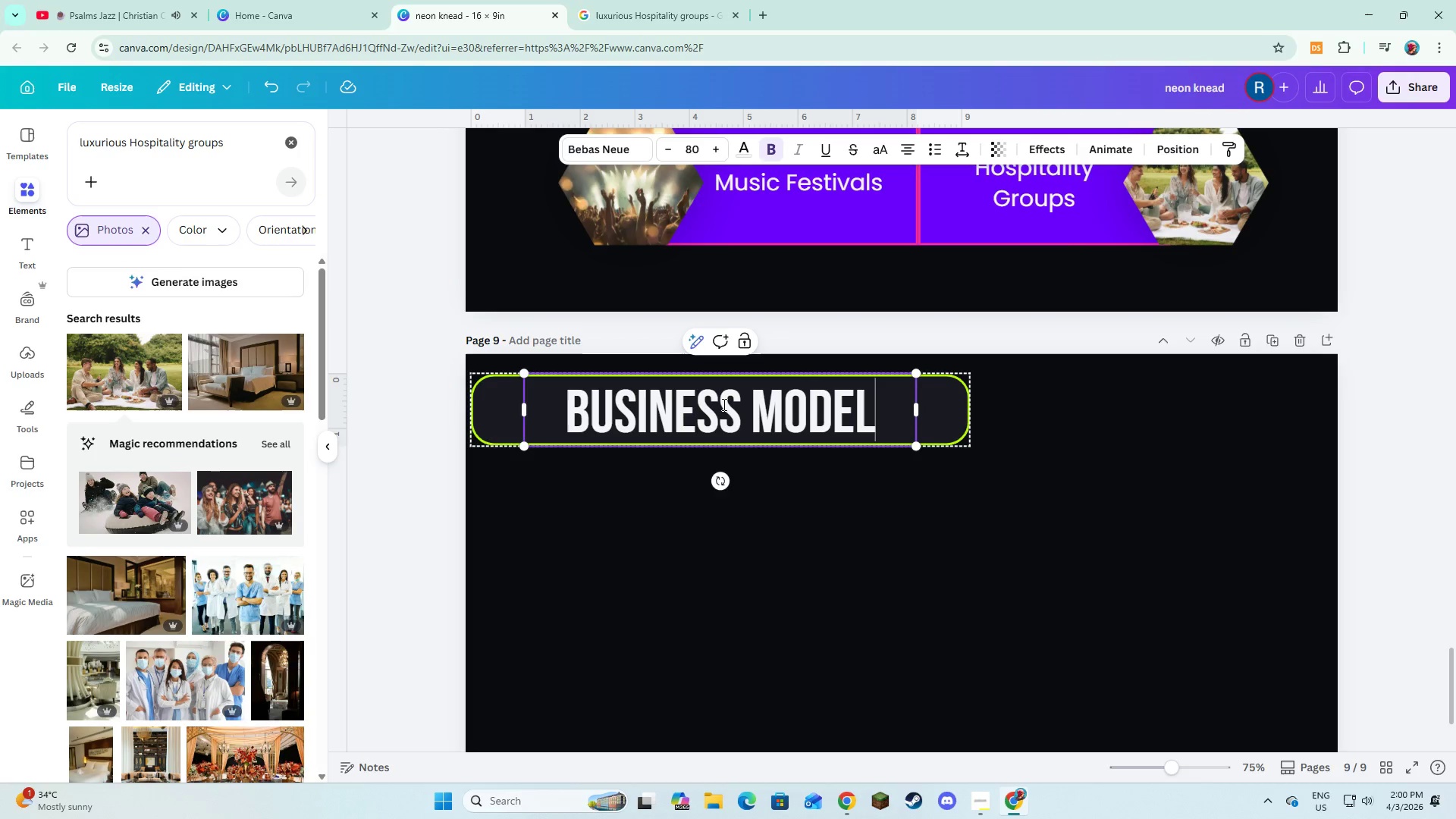 
left_click([834, 554])
 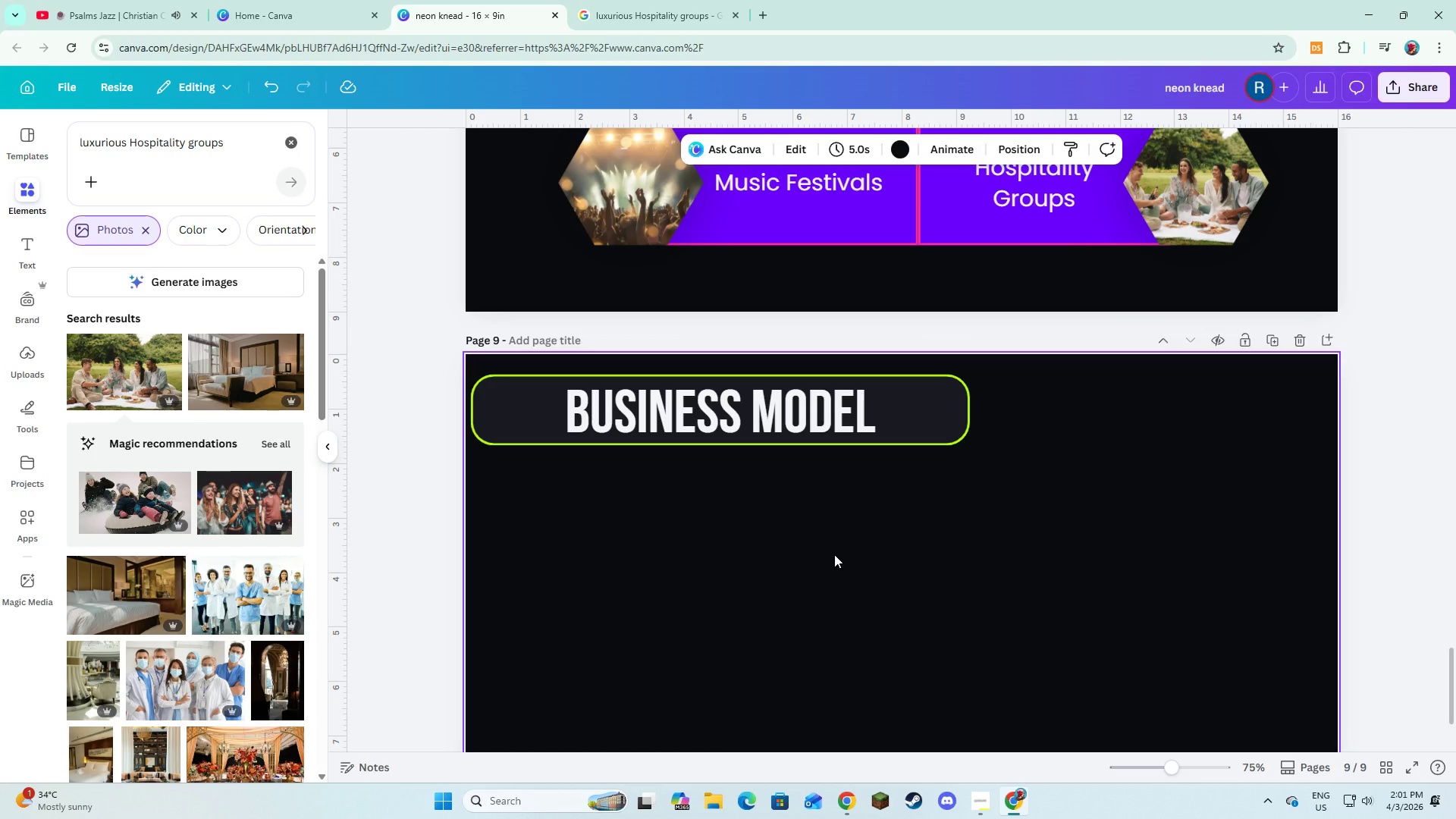 
wait(15.0)
 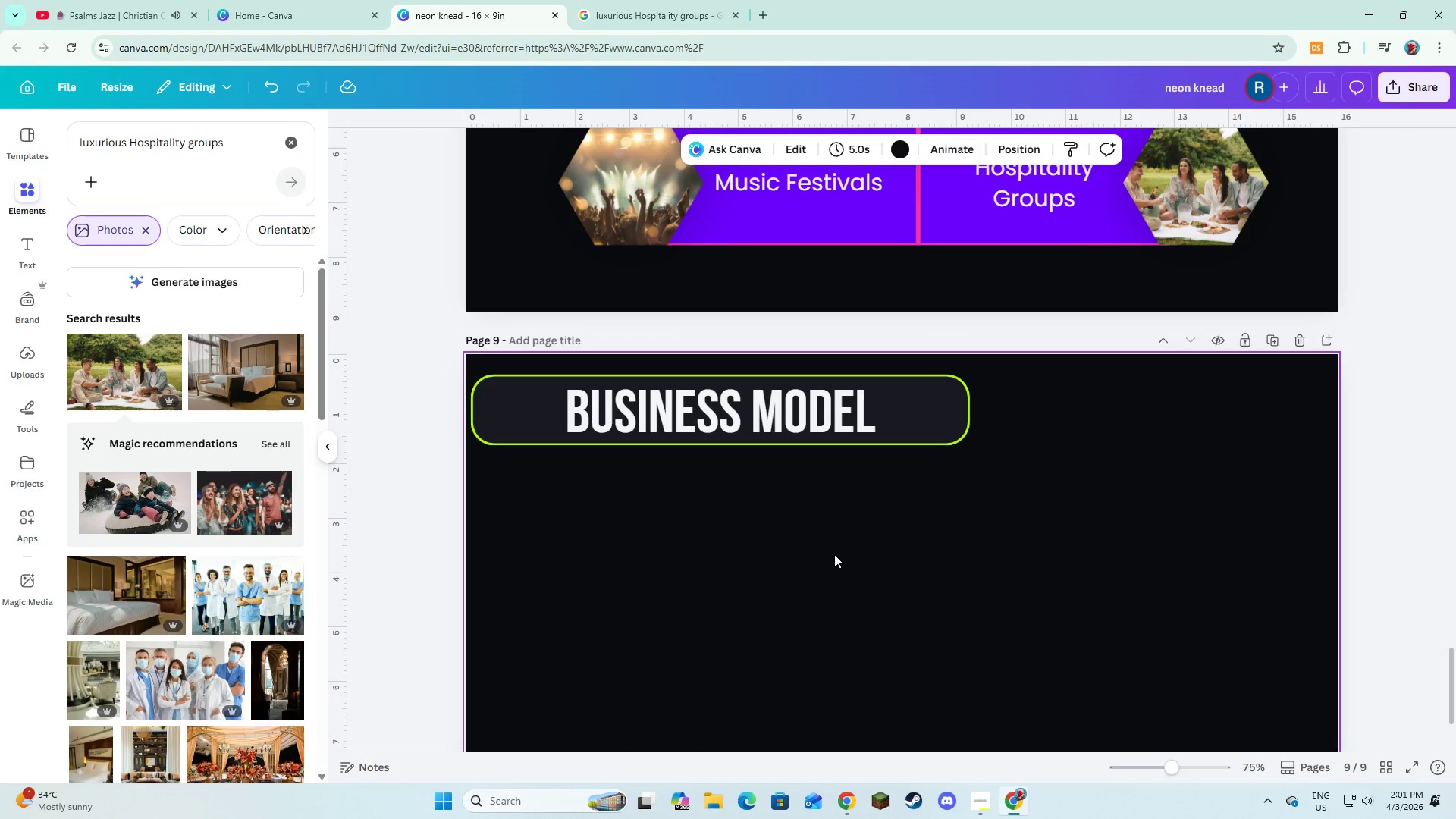 
left_click([282, 136])
 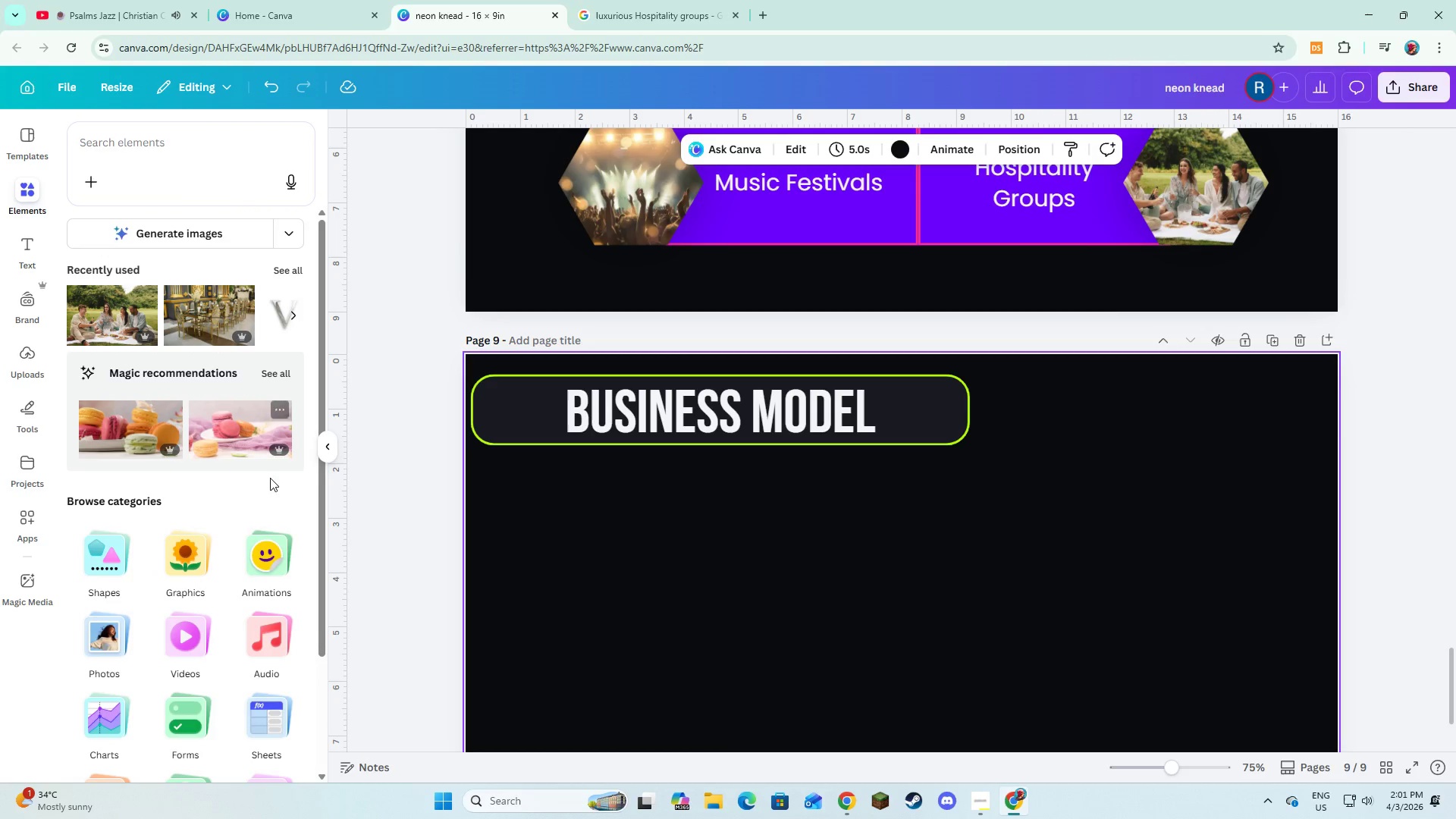 
left_click([106, 557])
 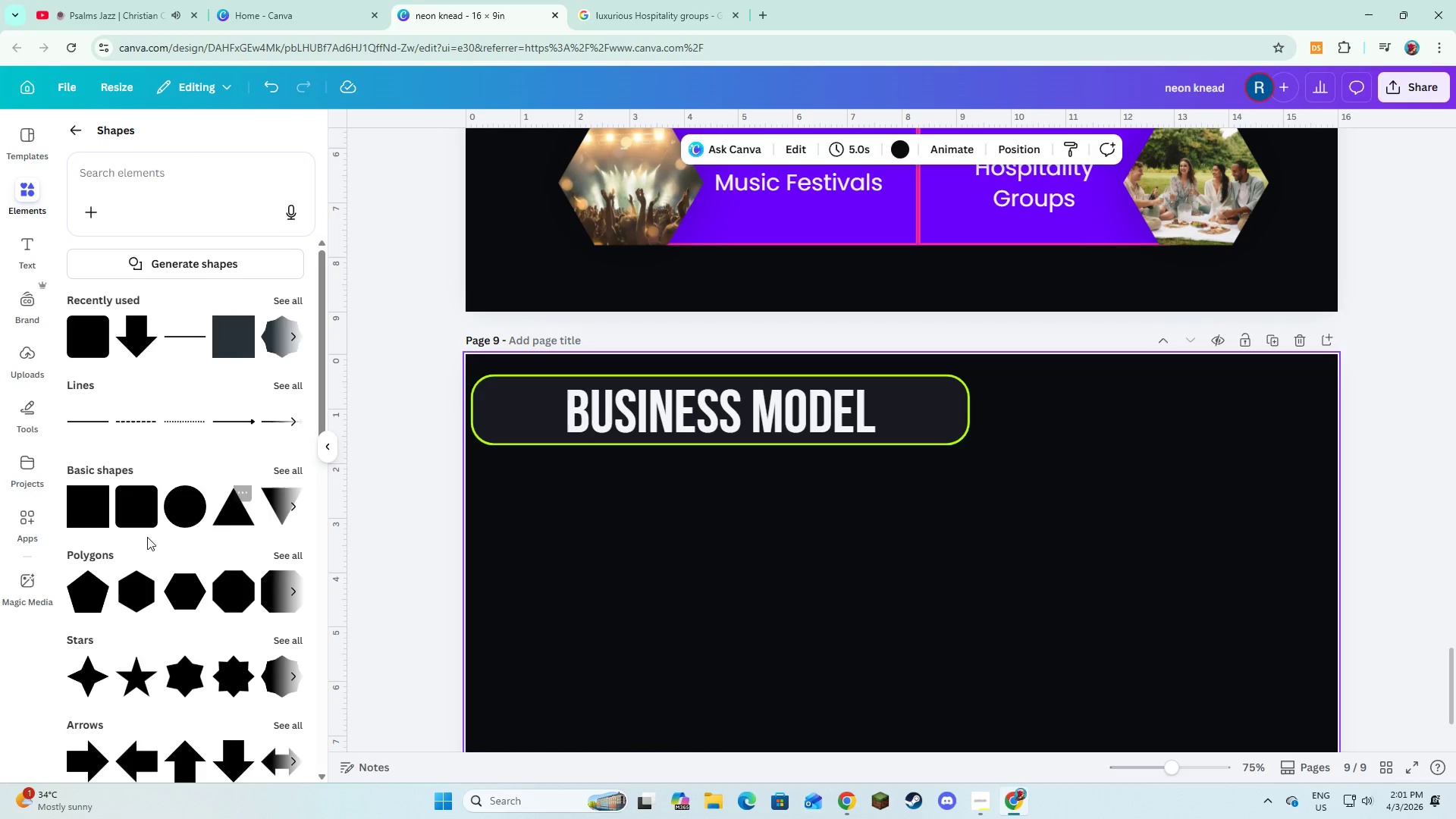 
scroll: coordinate [172, 613], scroll_direction: down, amount: 3.0
 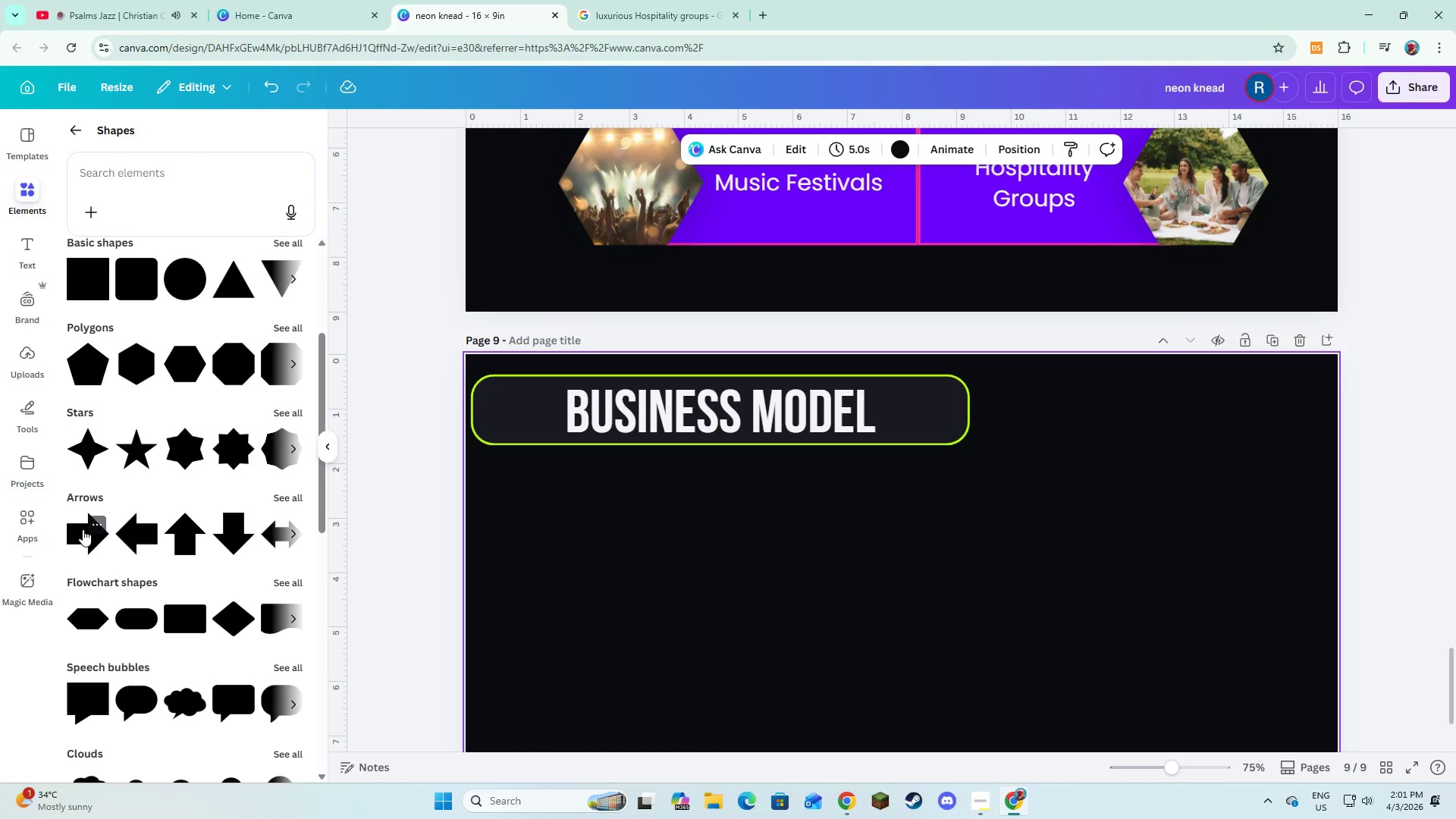 
wait(6.48)
 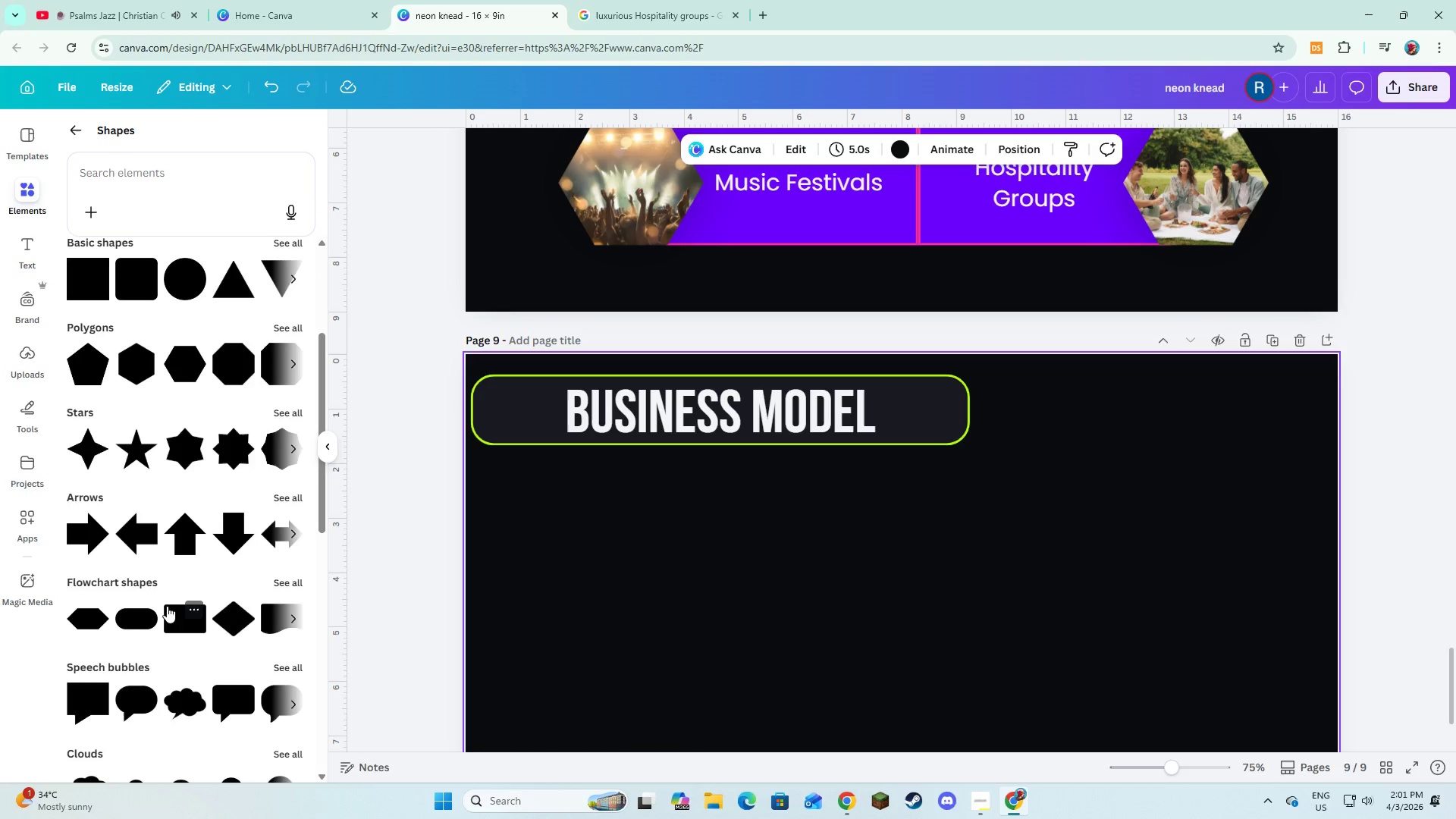 
left_click([83, 529])
 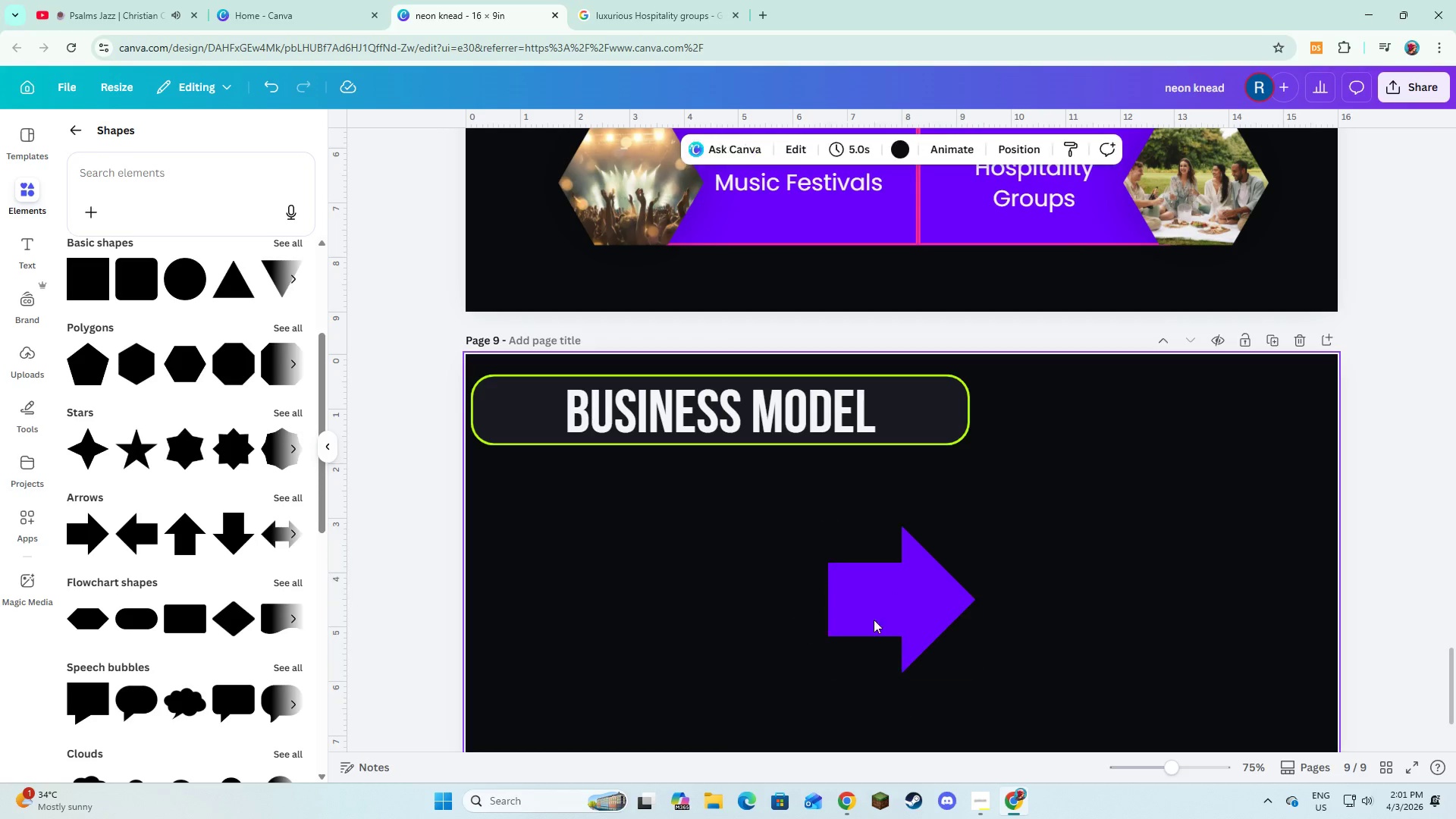 
left_click_drag(start_coordinate=[878, 620], to_coordinate=[650, 595])
 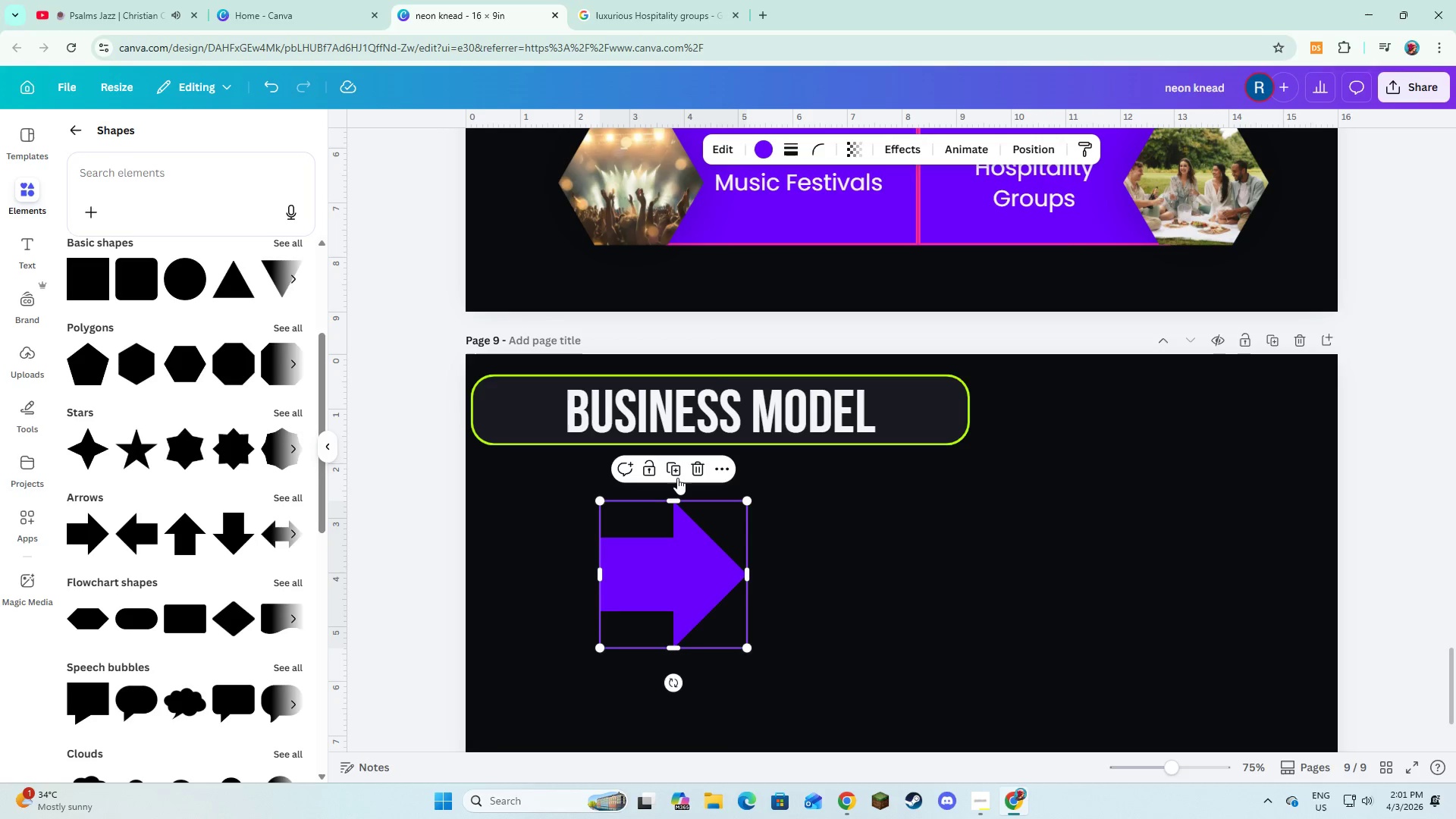 
left_click([677, 478])
 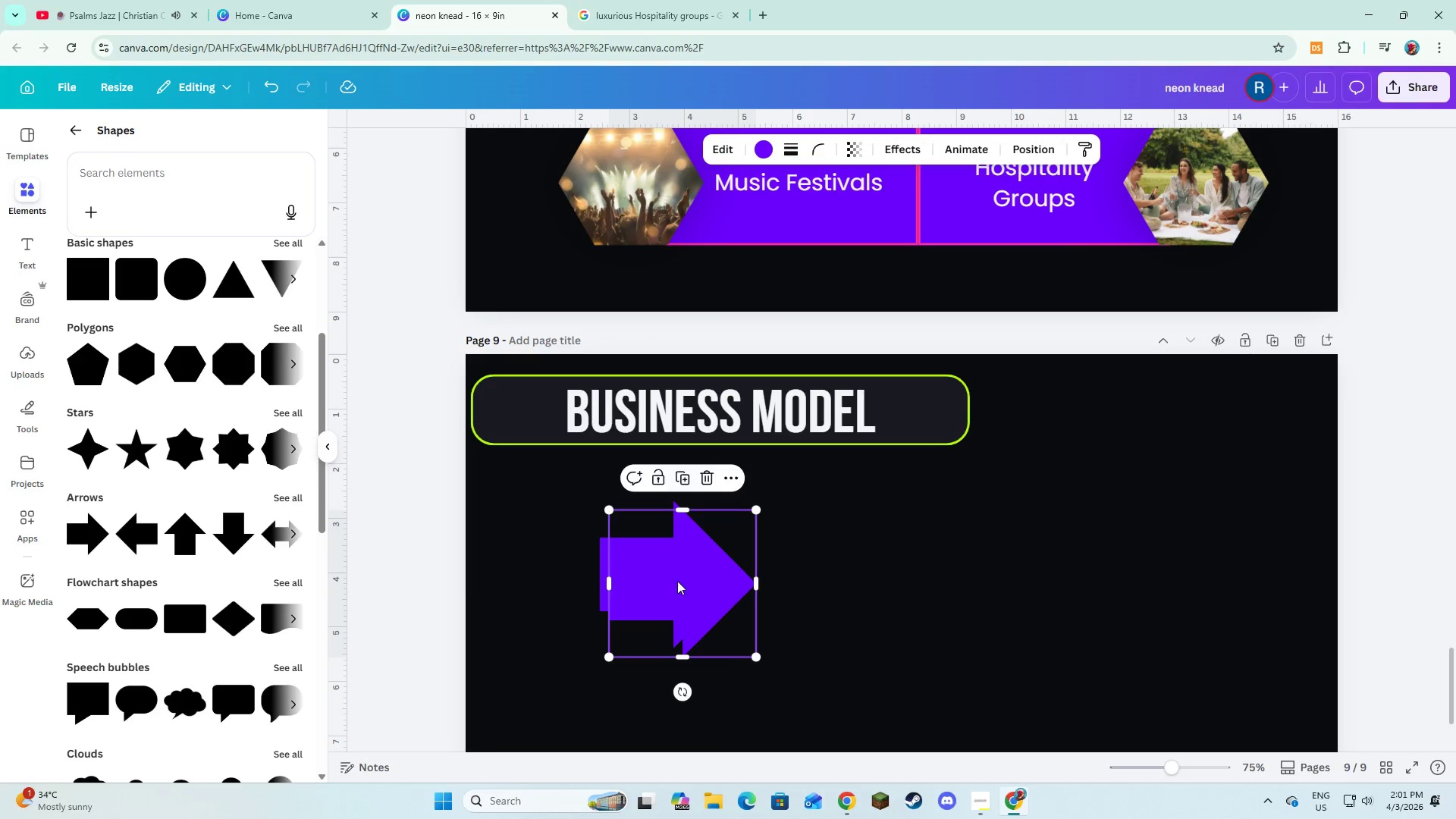 
left_click_drag(start_coordinate=[678, 584], to_coordinate=[892, 577])
 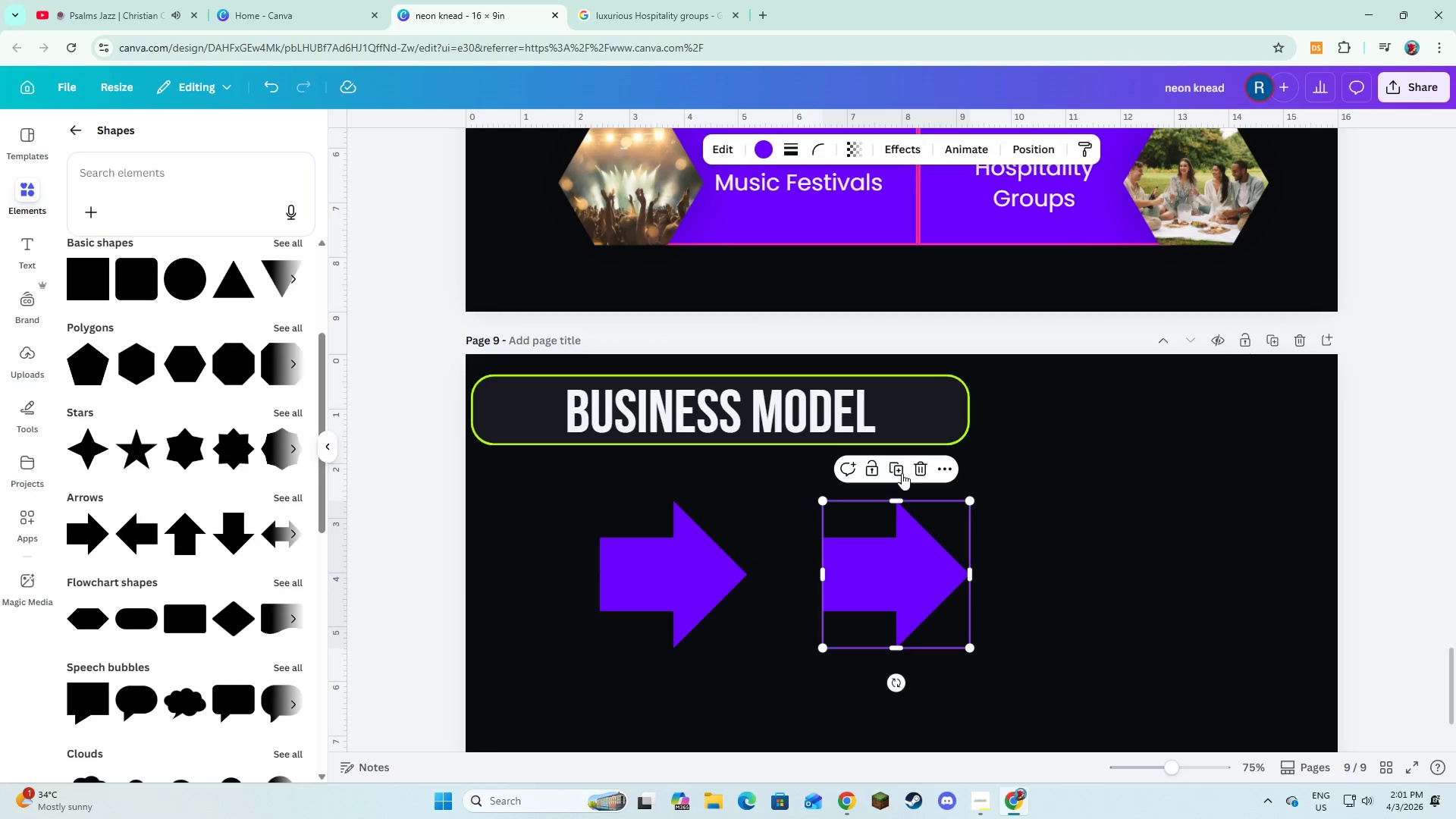 
left_click([901, 472])
 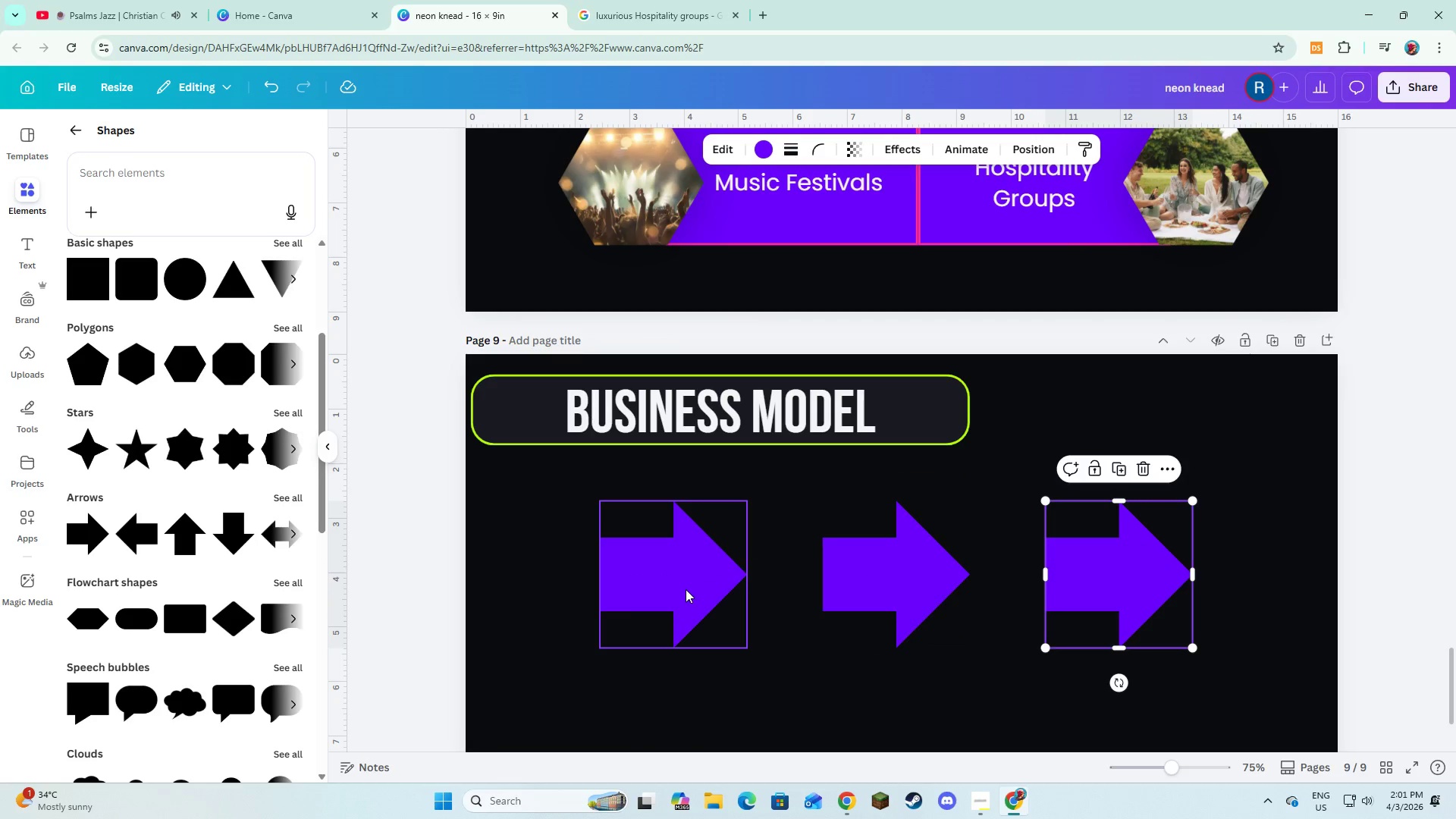 
hold_key(key=ShiftLeft, duration=1.31)
left_click([686, 589])
 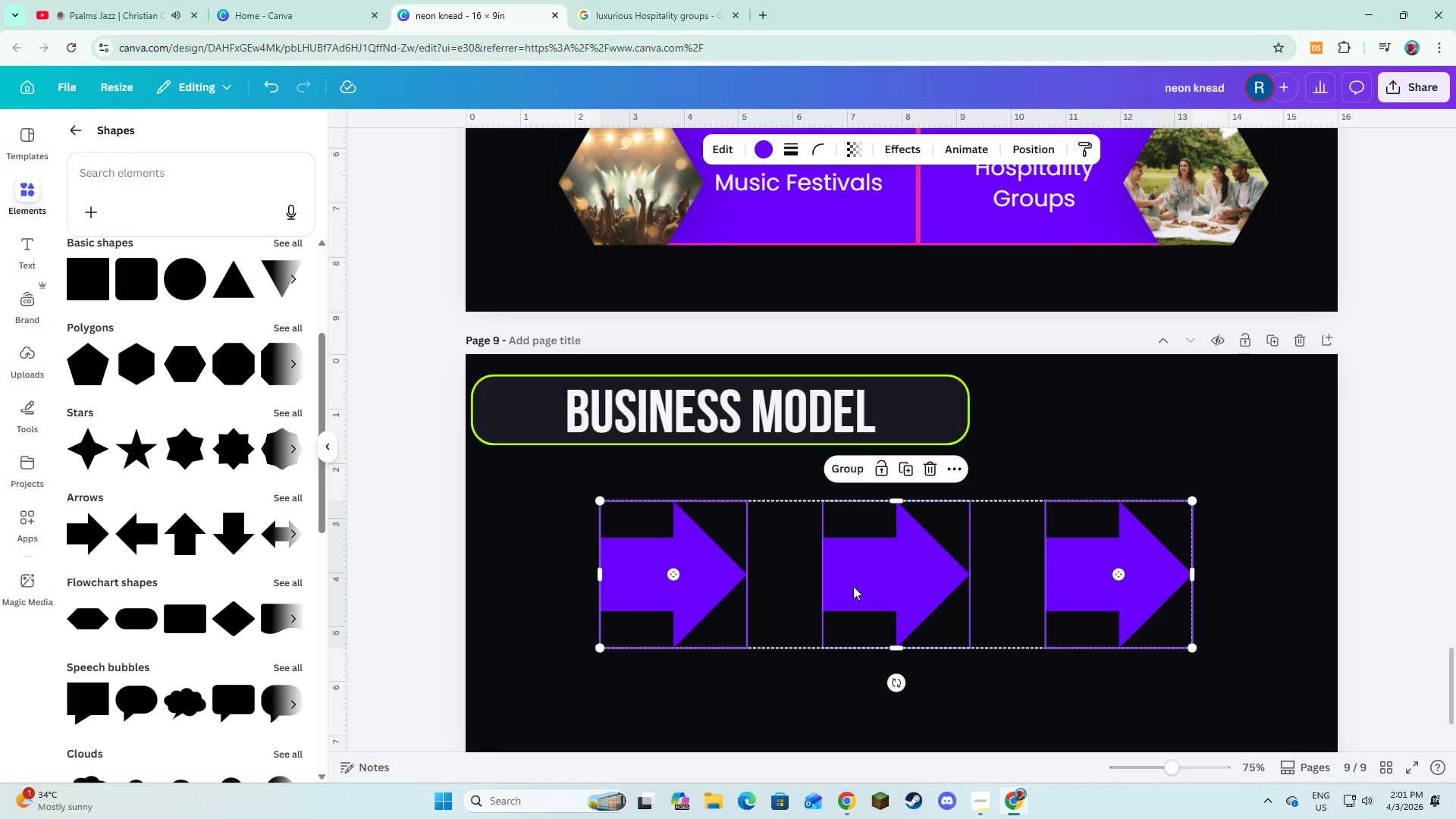 
double_click([853, 586])
 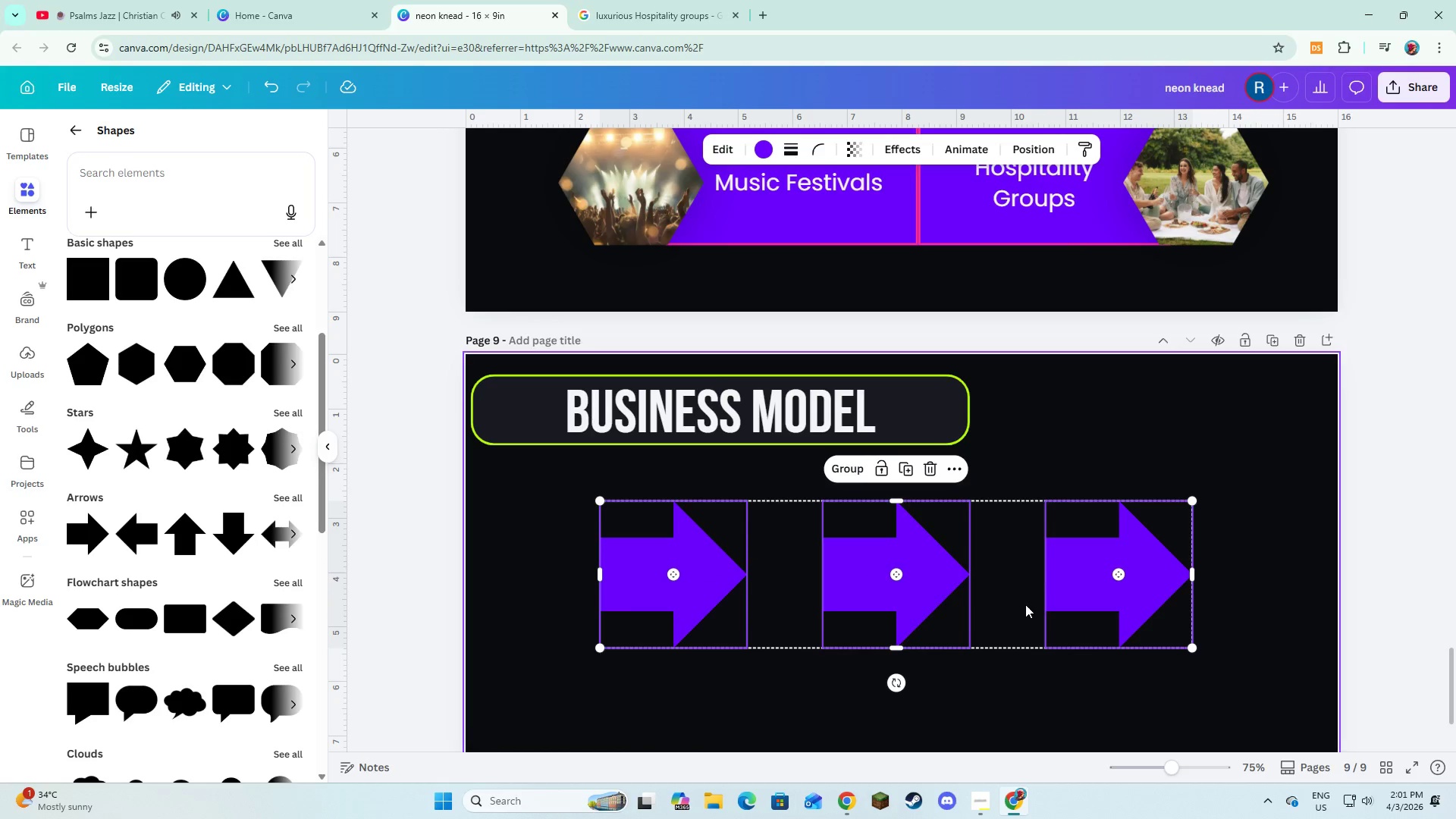 
left_click_drag(start_coordinate=[1020, 593], to_coordinate=[1008, 592])
 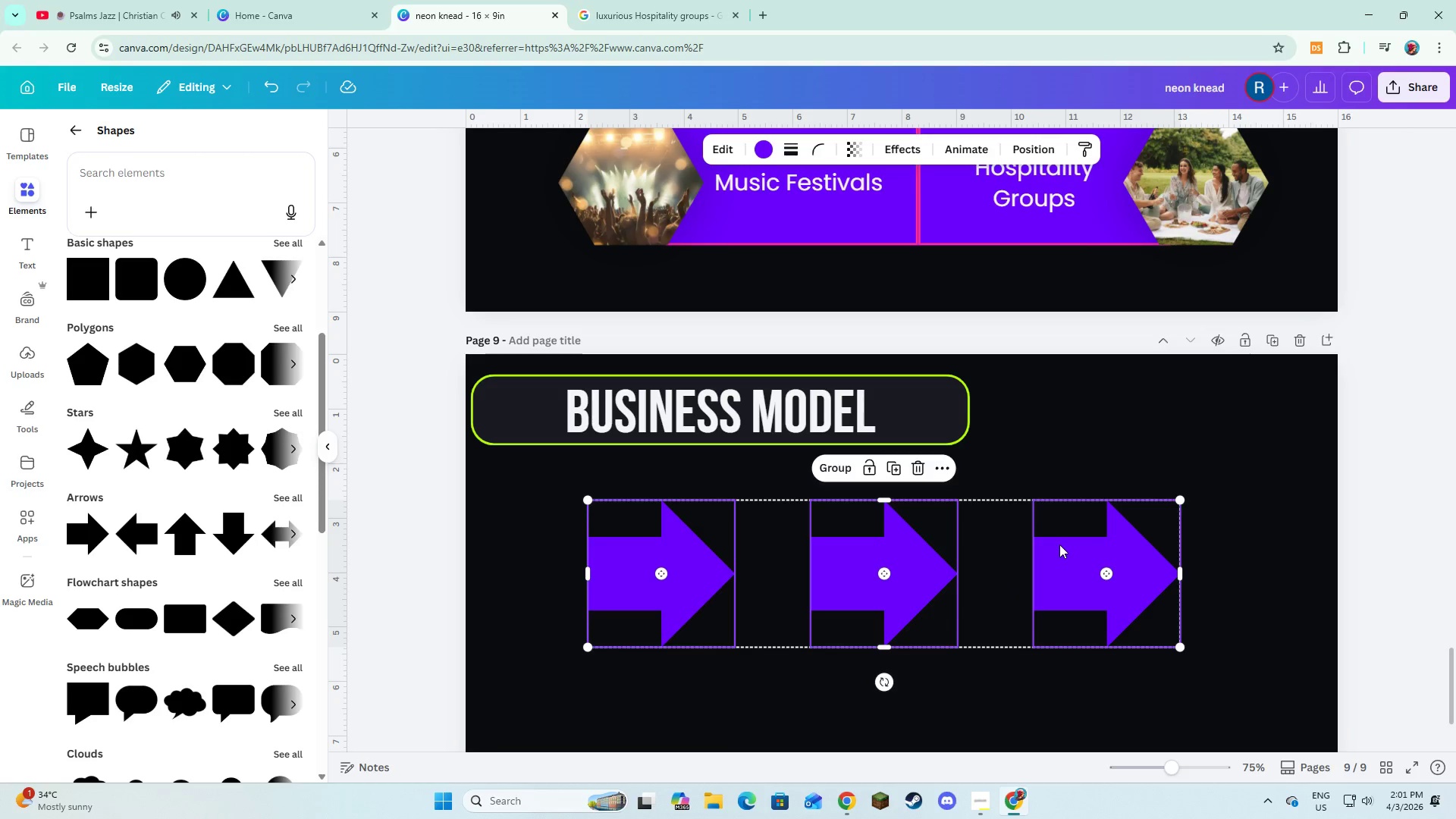 
scroll: coordinate [1059, 544], scroll_direction: down, amount: 1.0
 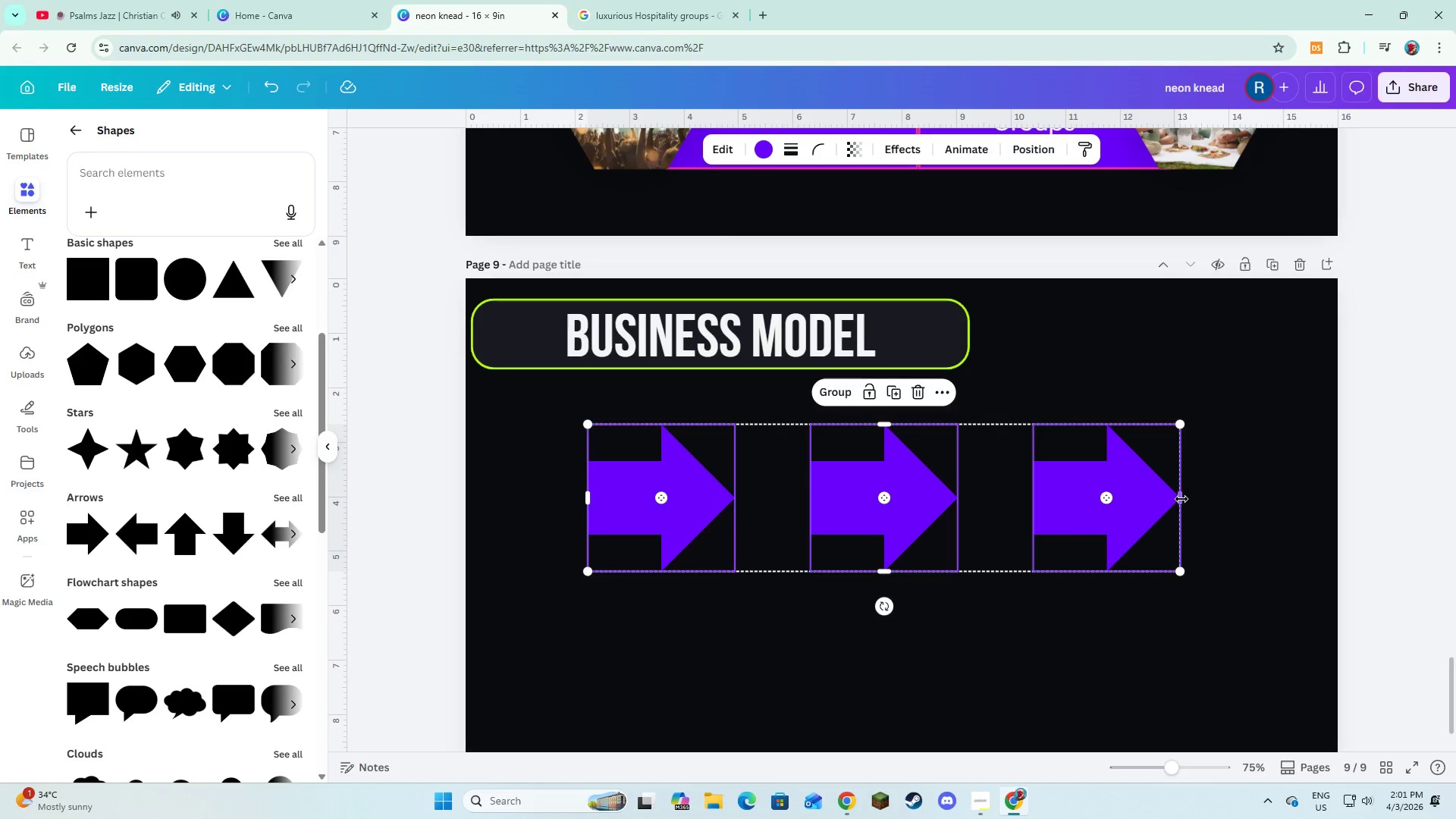 
left_click_drag(start_coordinate=[1181, 499], to_coordinate=[1299, 507])
 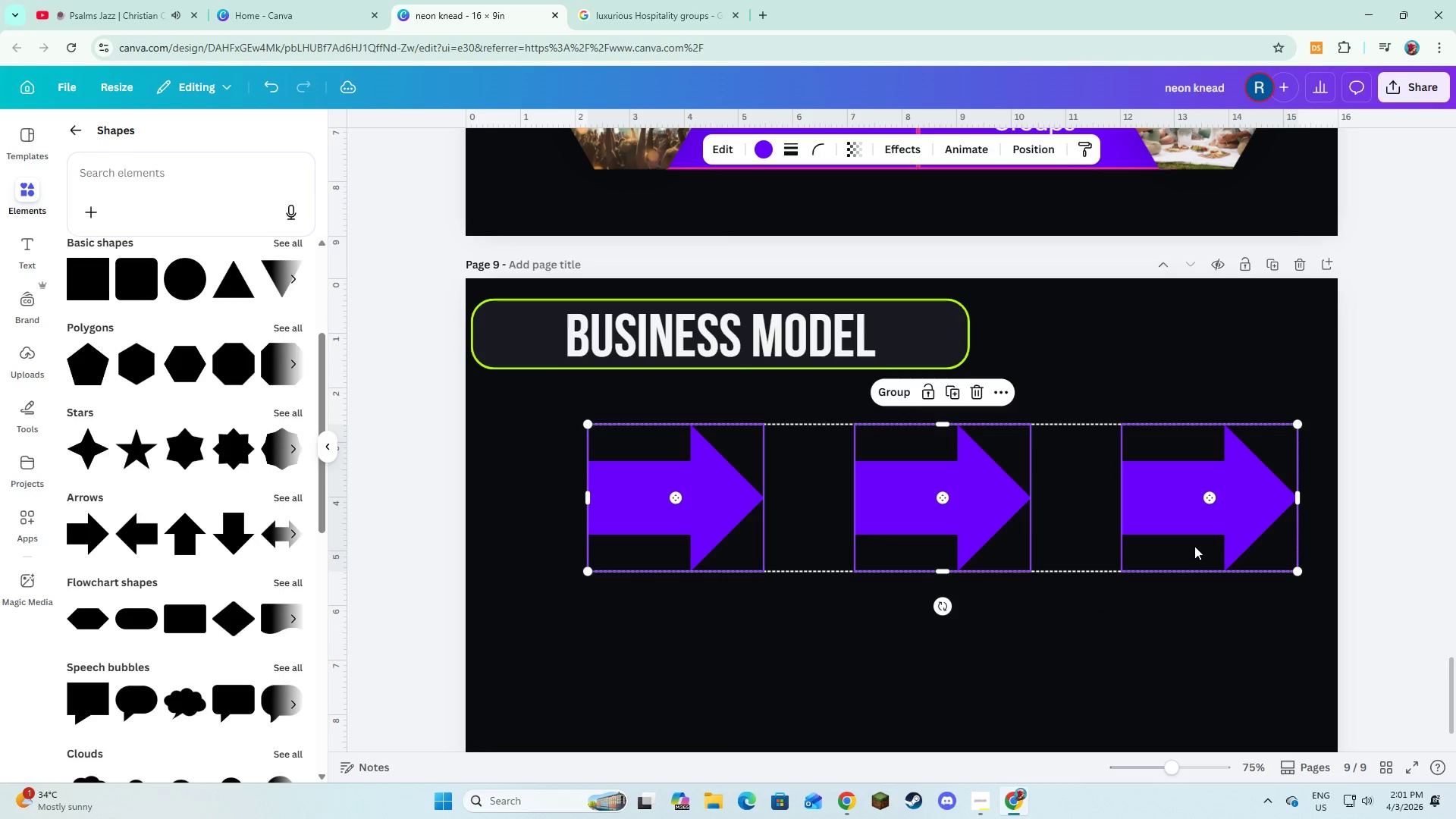 
left_click_drag(start_coordinate=[1194, 546], to_coordinate=[1151, 551])
 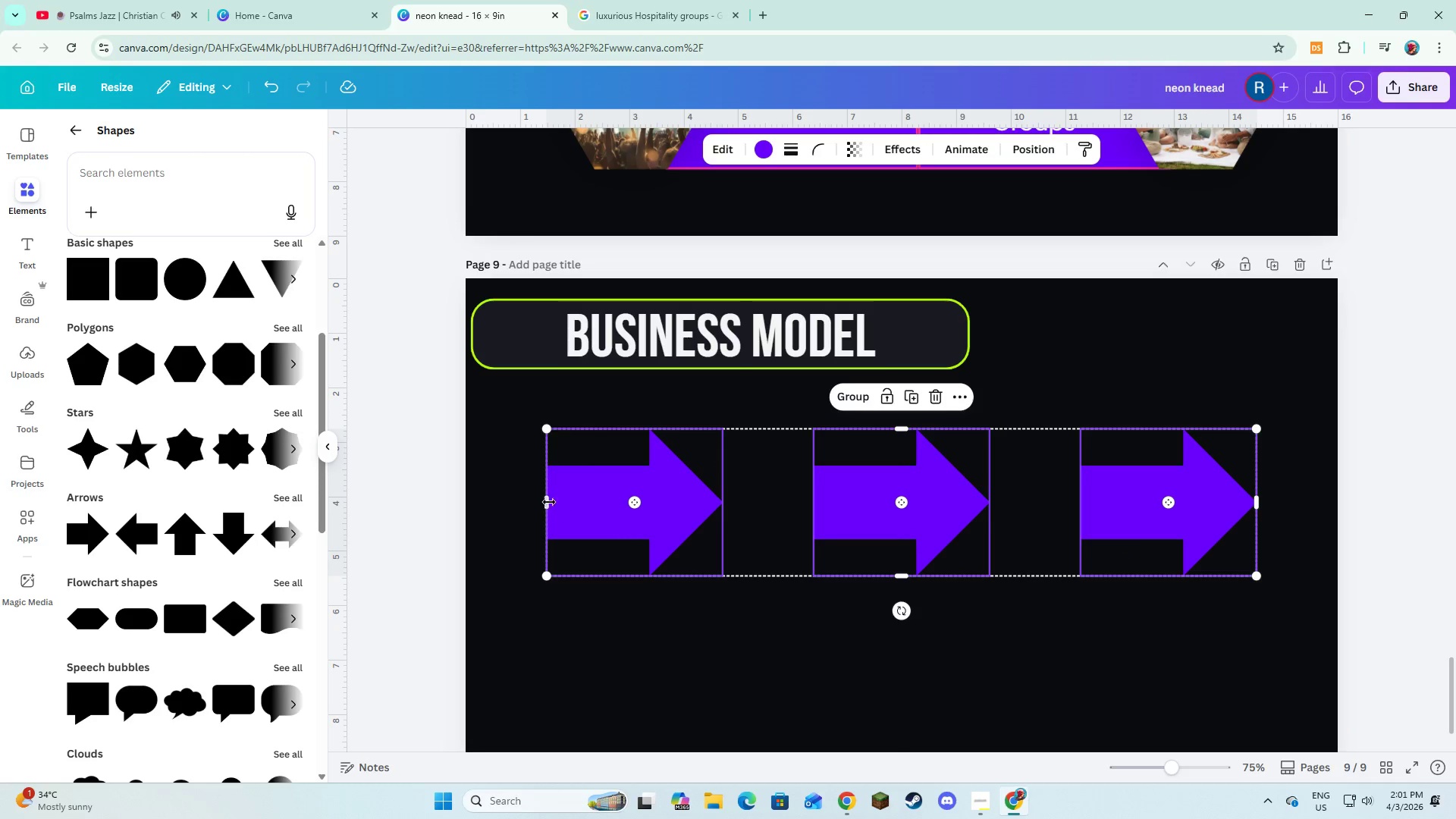 
left_click_drag(start_coordinate=[546, 500], to_coordinate=[506, 498])
 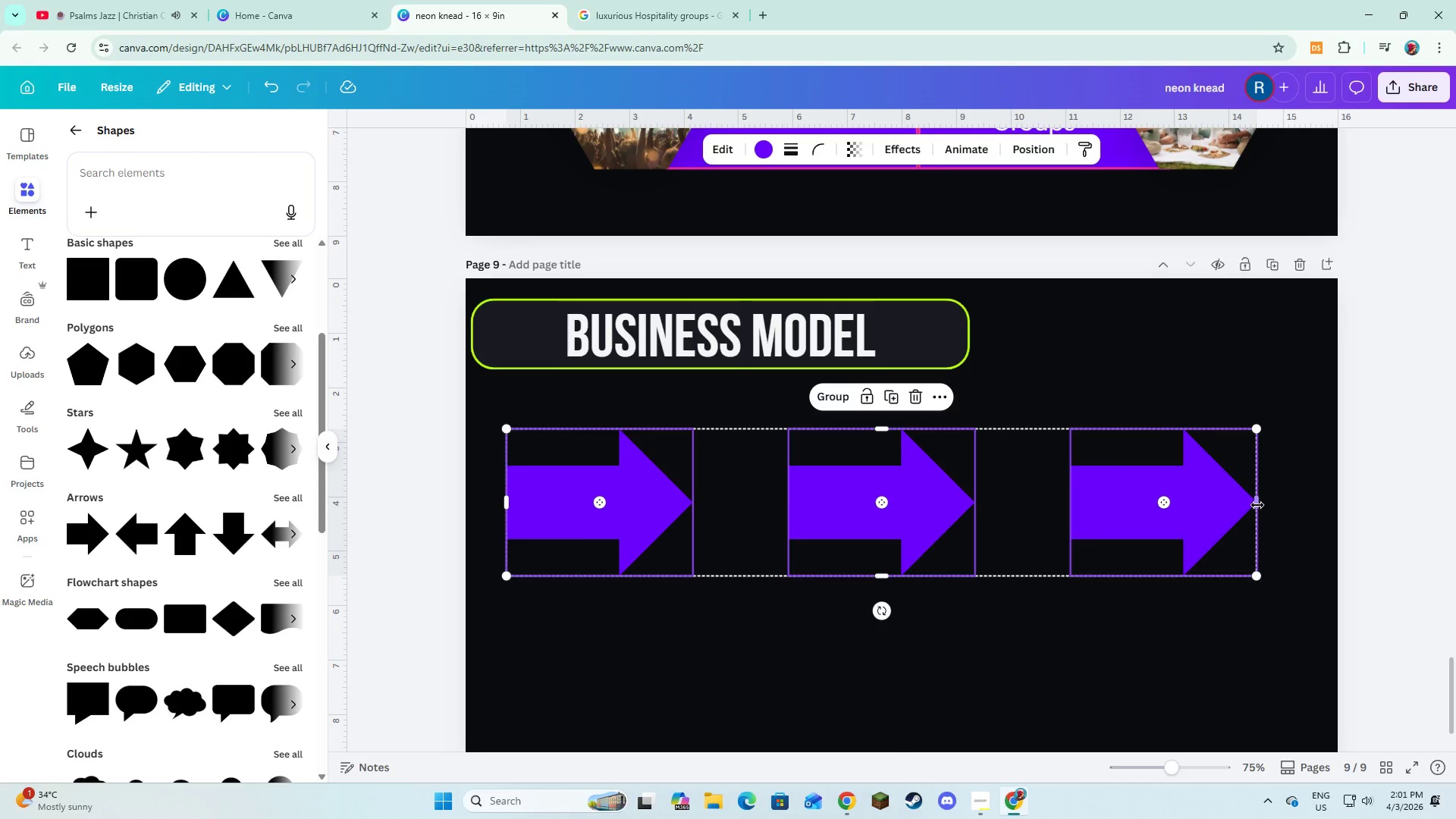 
left_click_drag(start_coordinate=[1257, 505], to_coordinate=[1298, 513])
 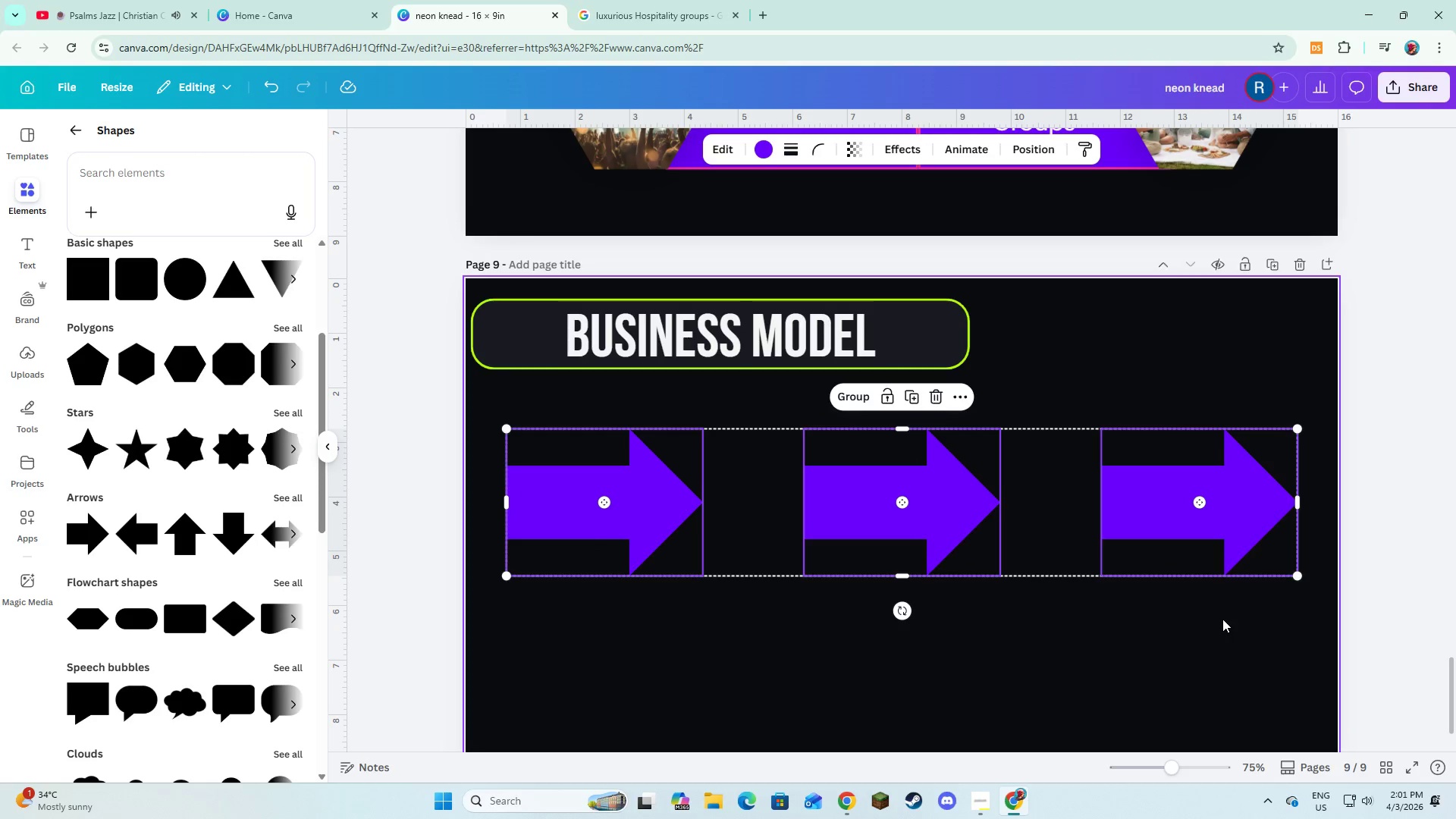 
left_click([1222, 619])
 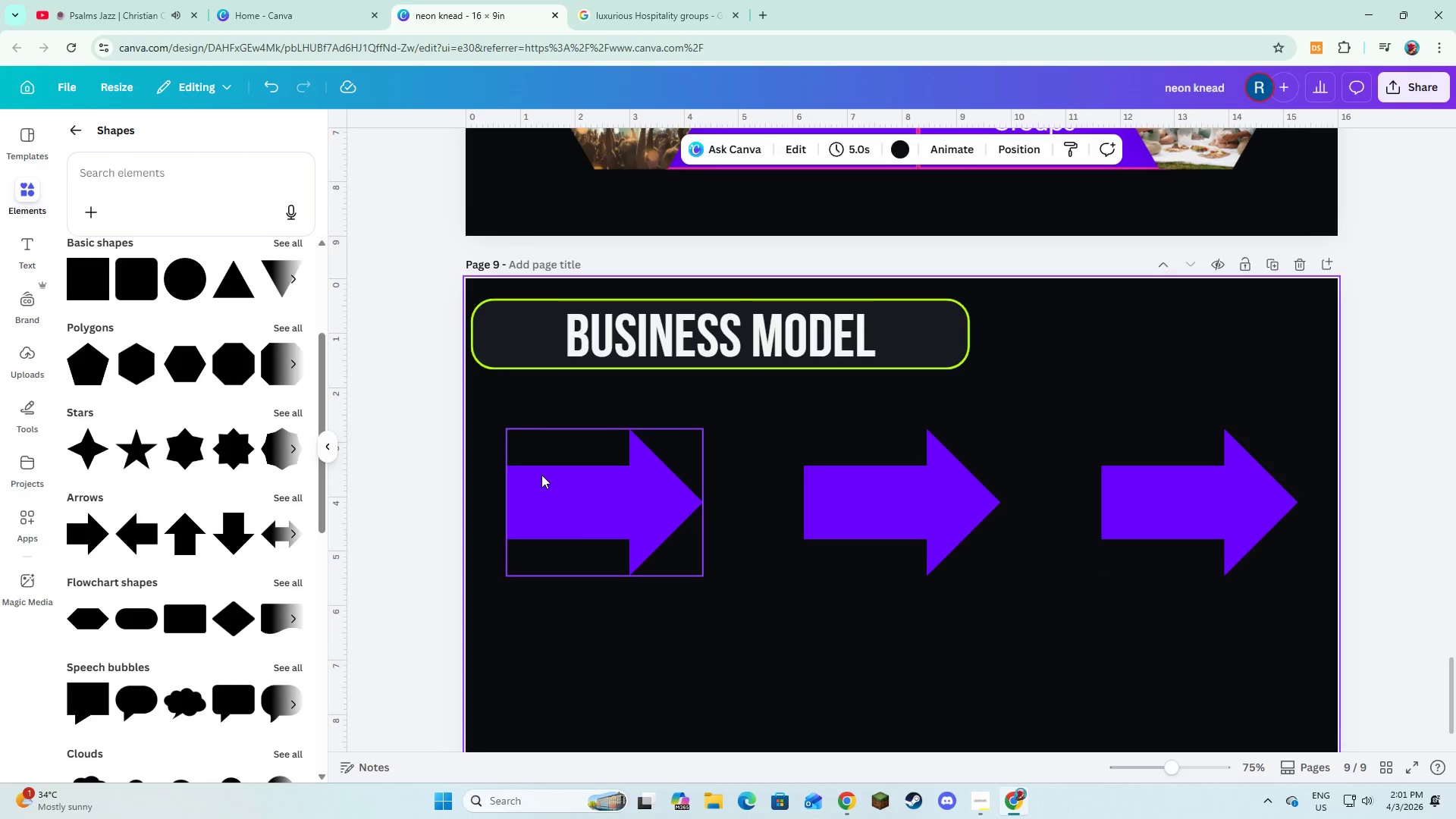 
left_click([16, 254])
 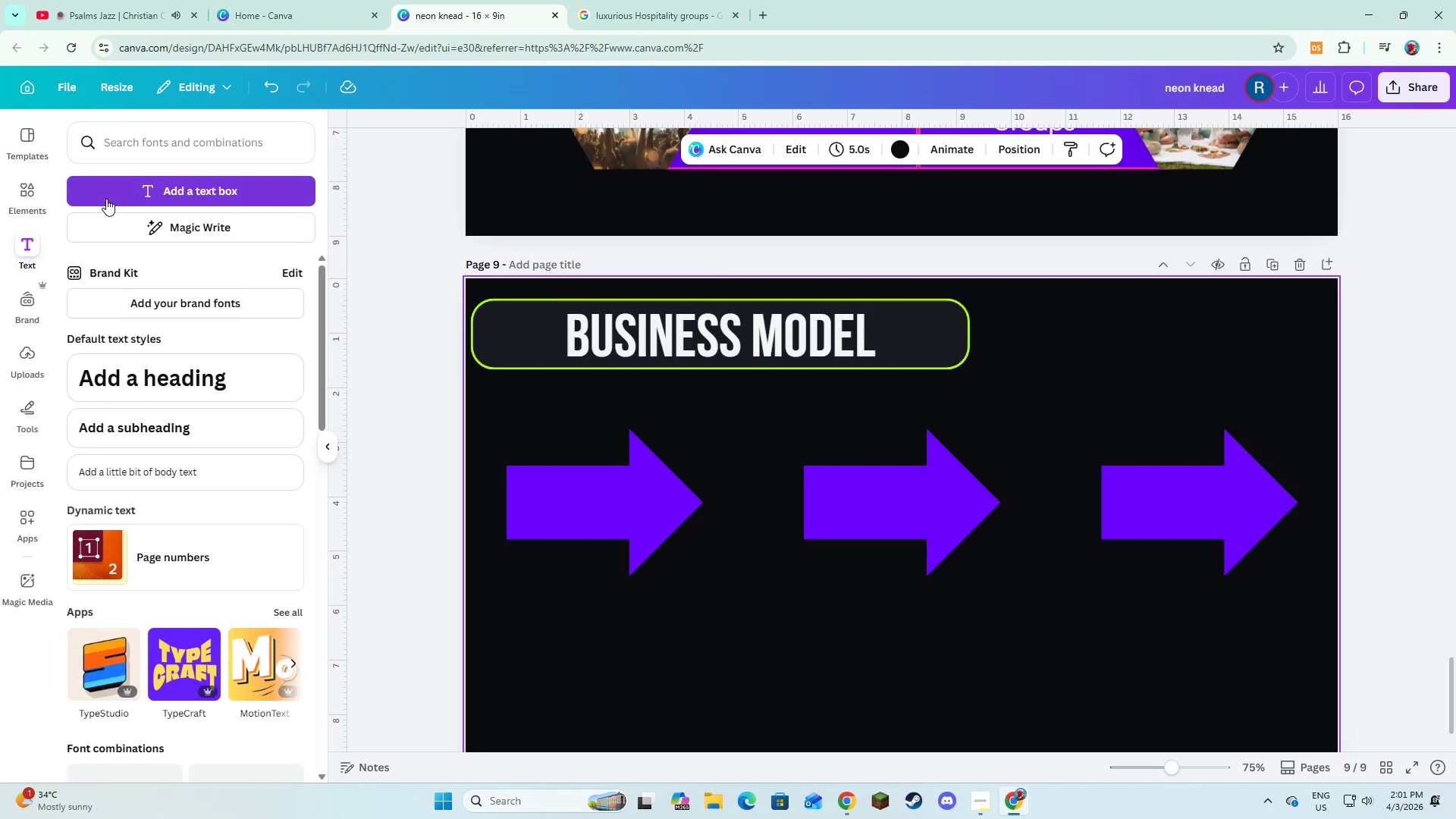 
left_click([106, 199])
 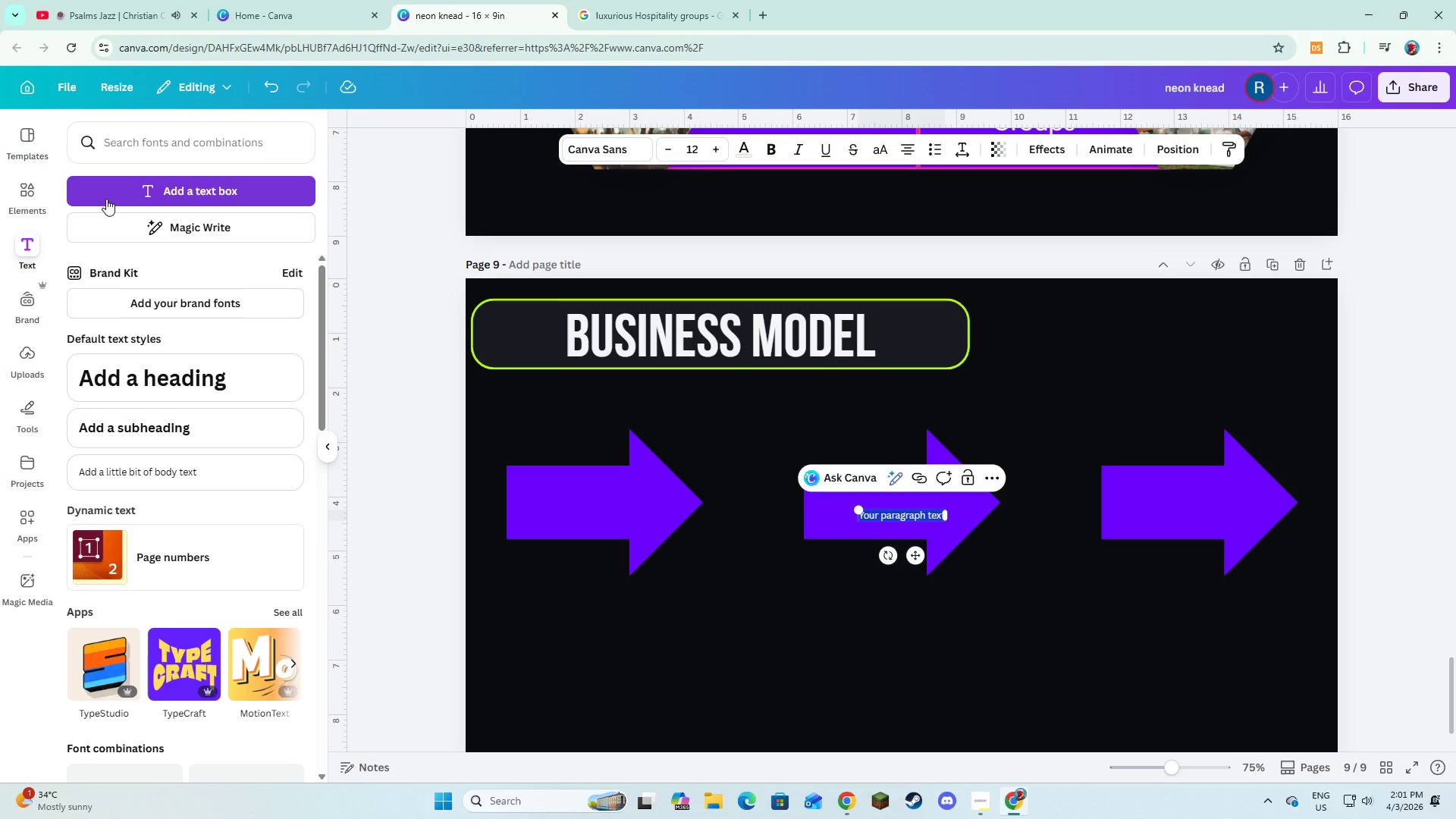 
type(Production)
 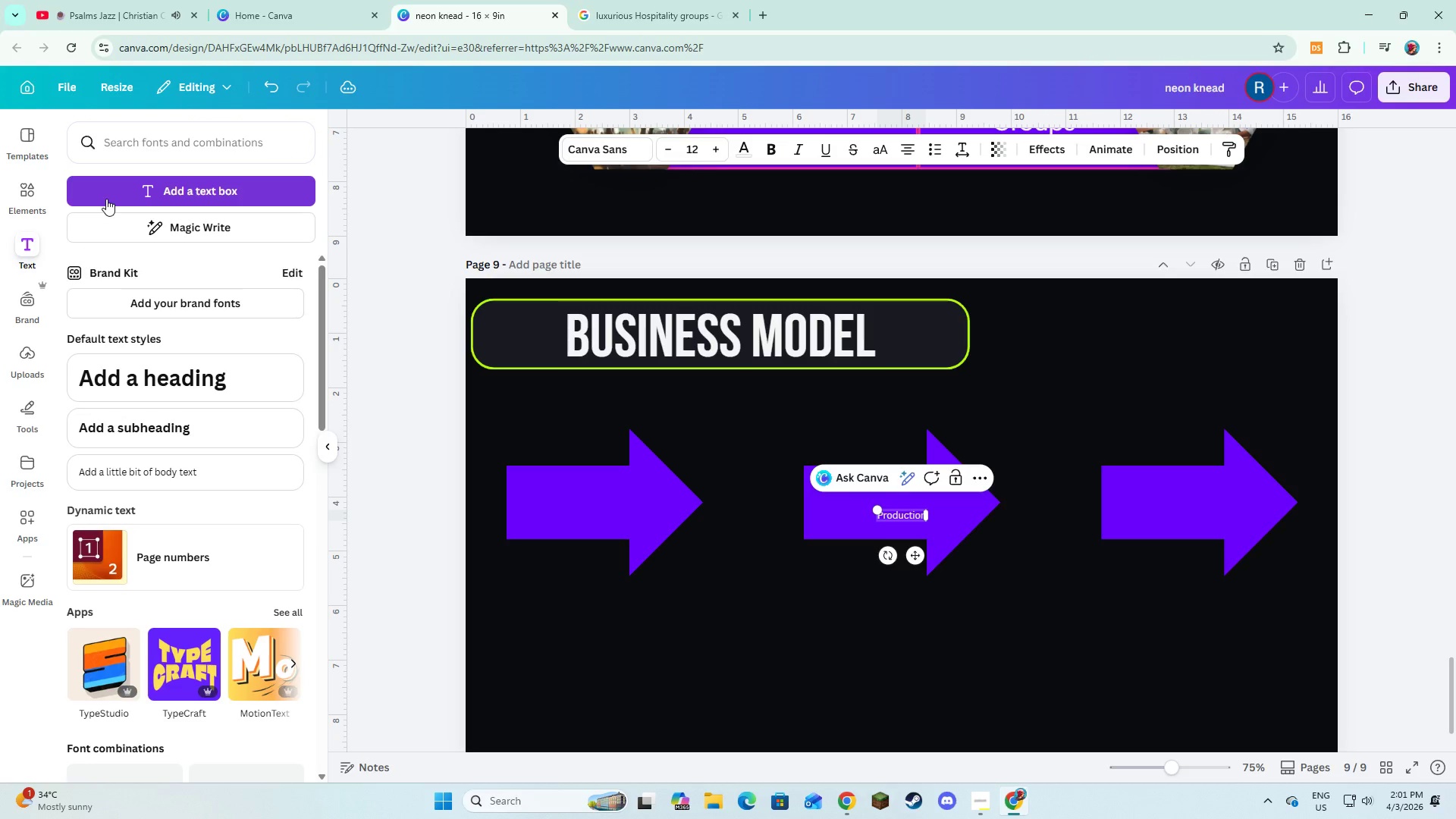 
key(Control+A)
 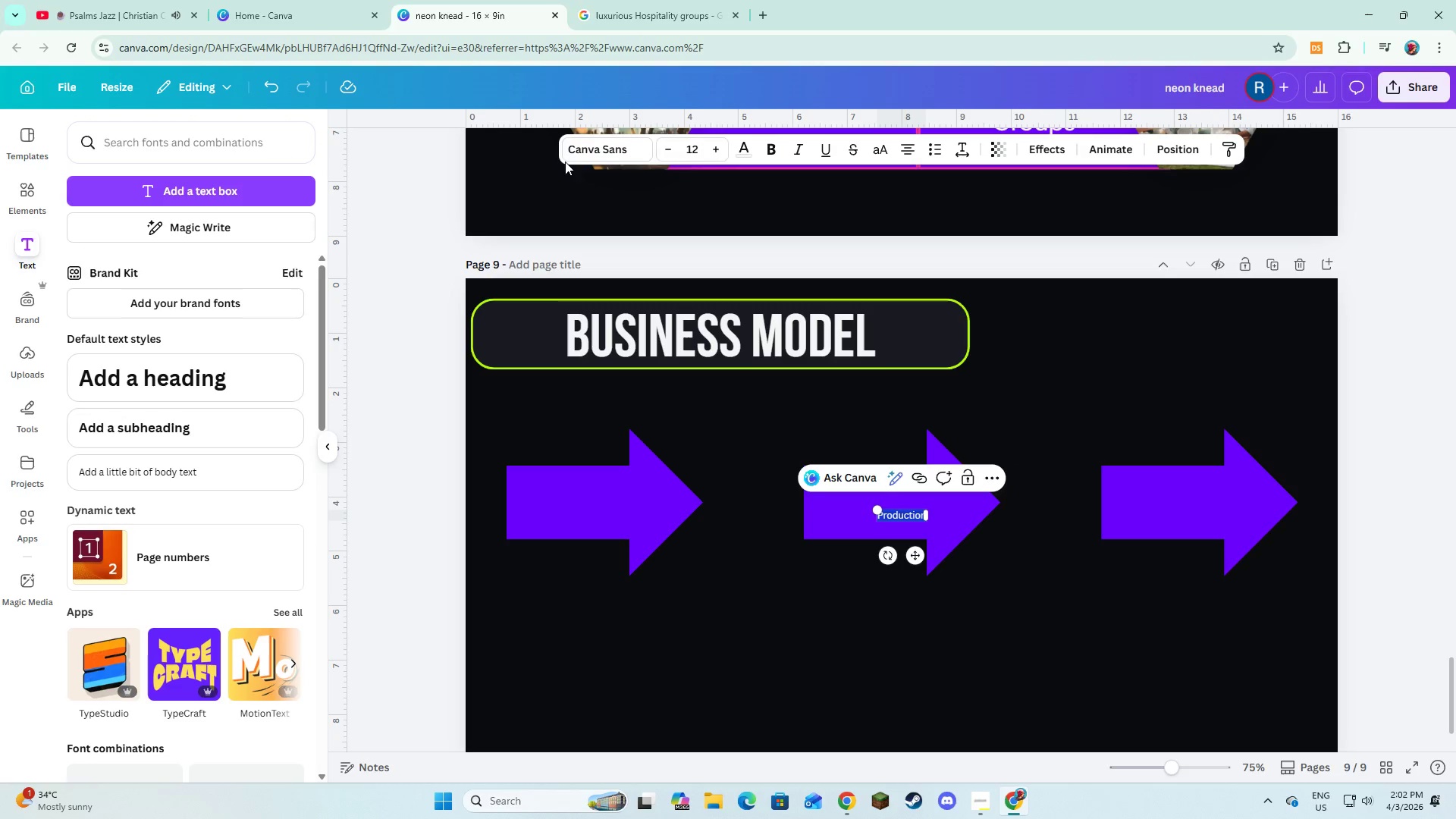 
left_click([579, 148])
 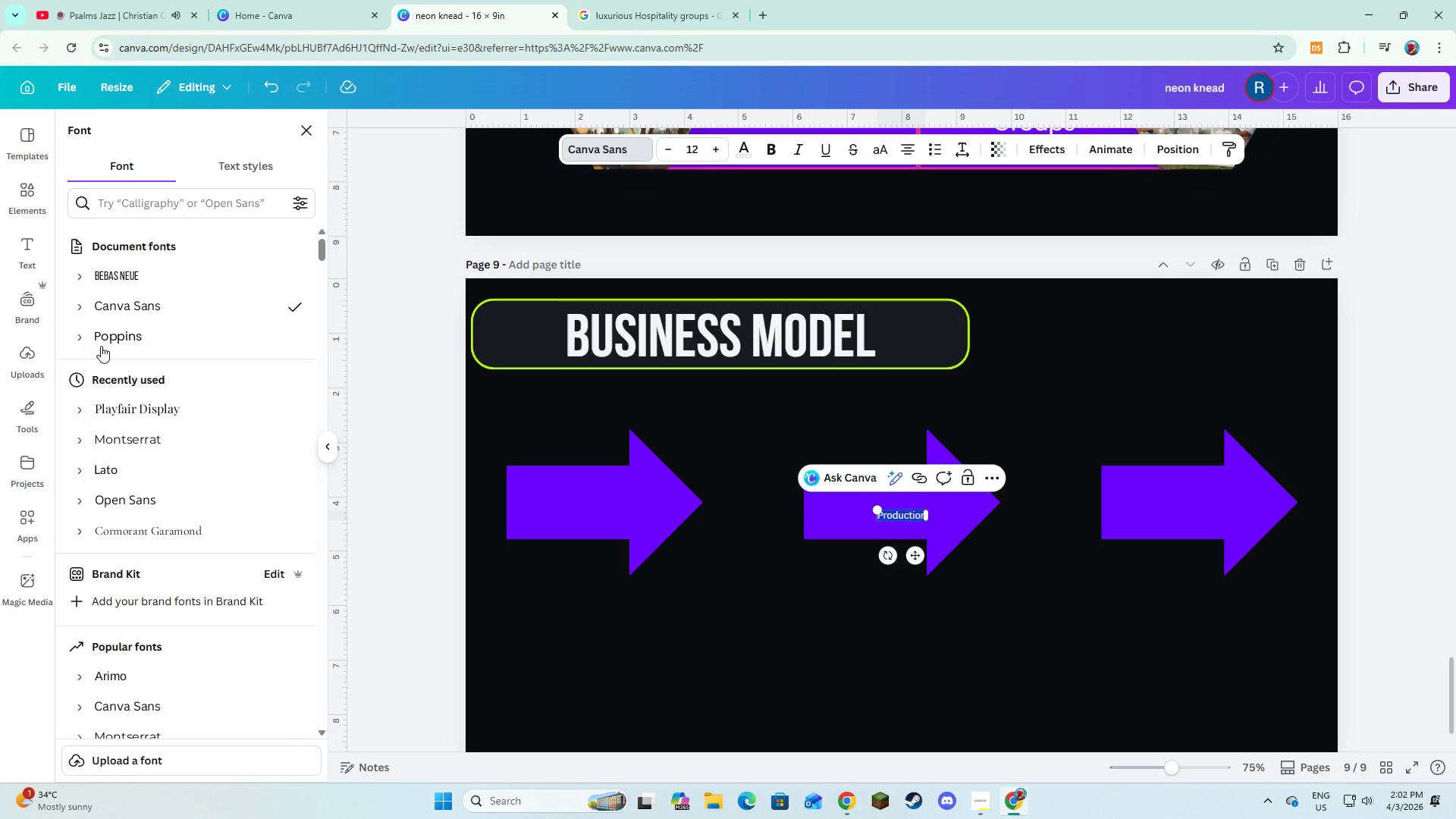 
left_click([112, 341])
 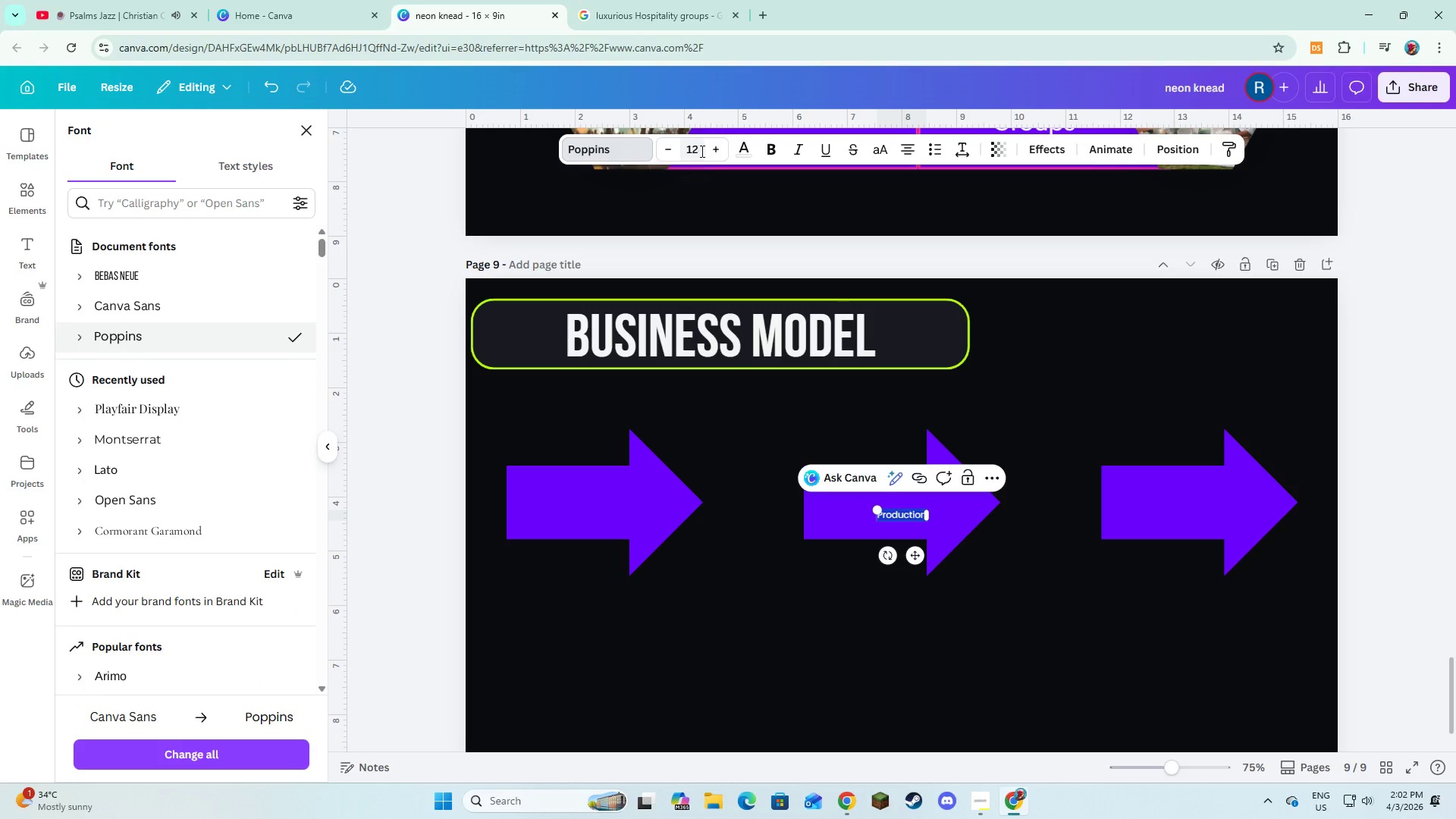 
double_click([709, 151])
 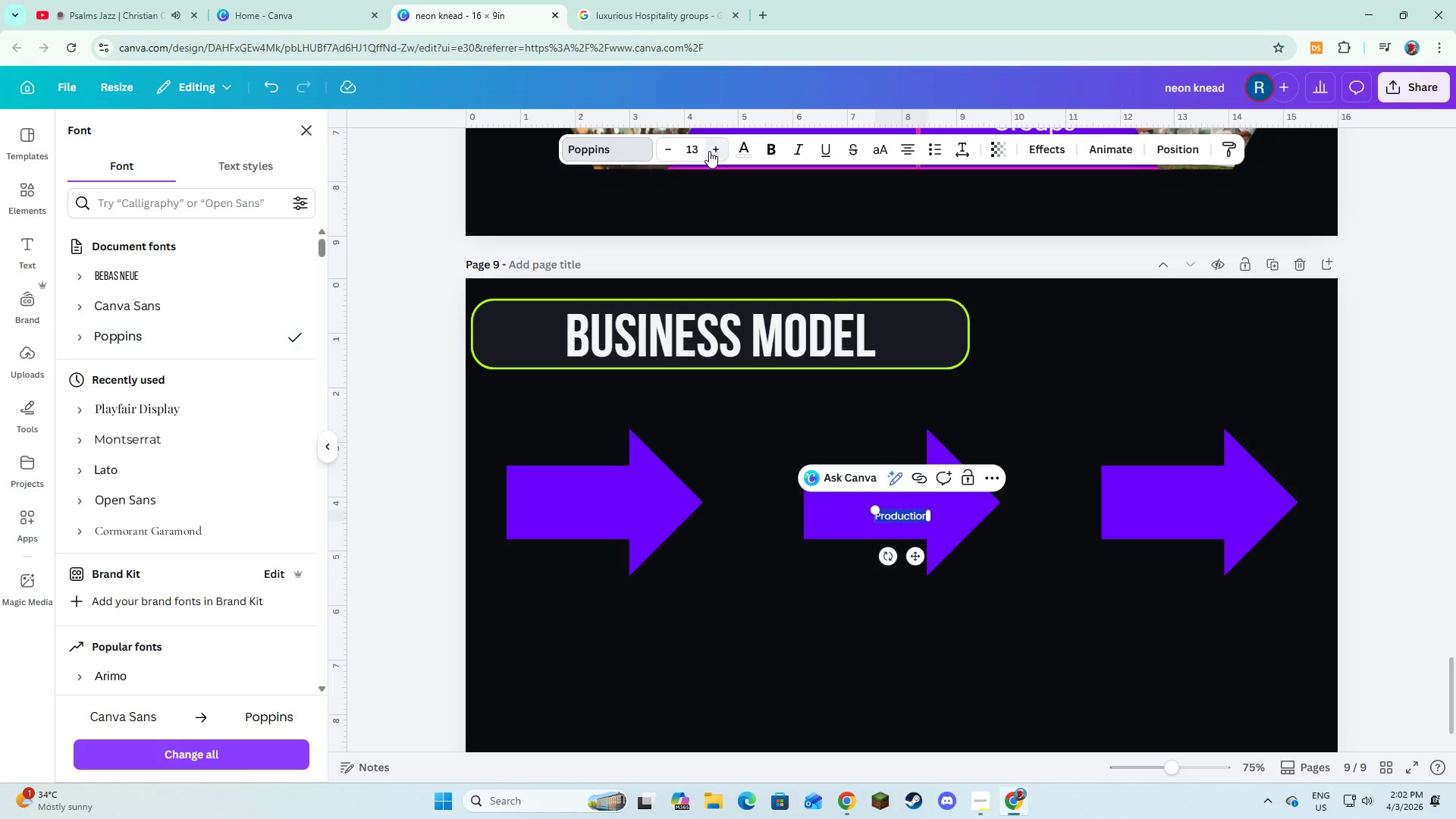 
triple_click([709, 151])
 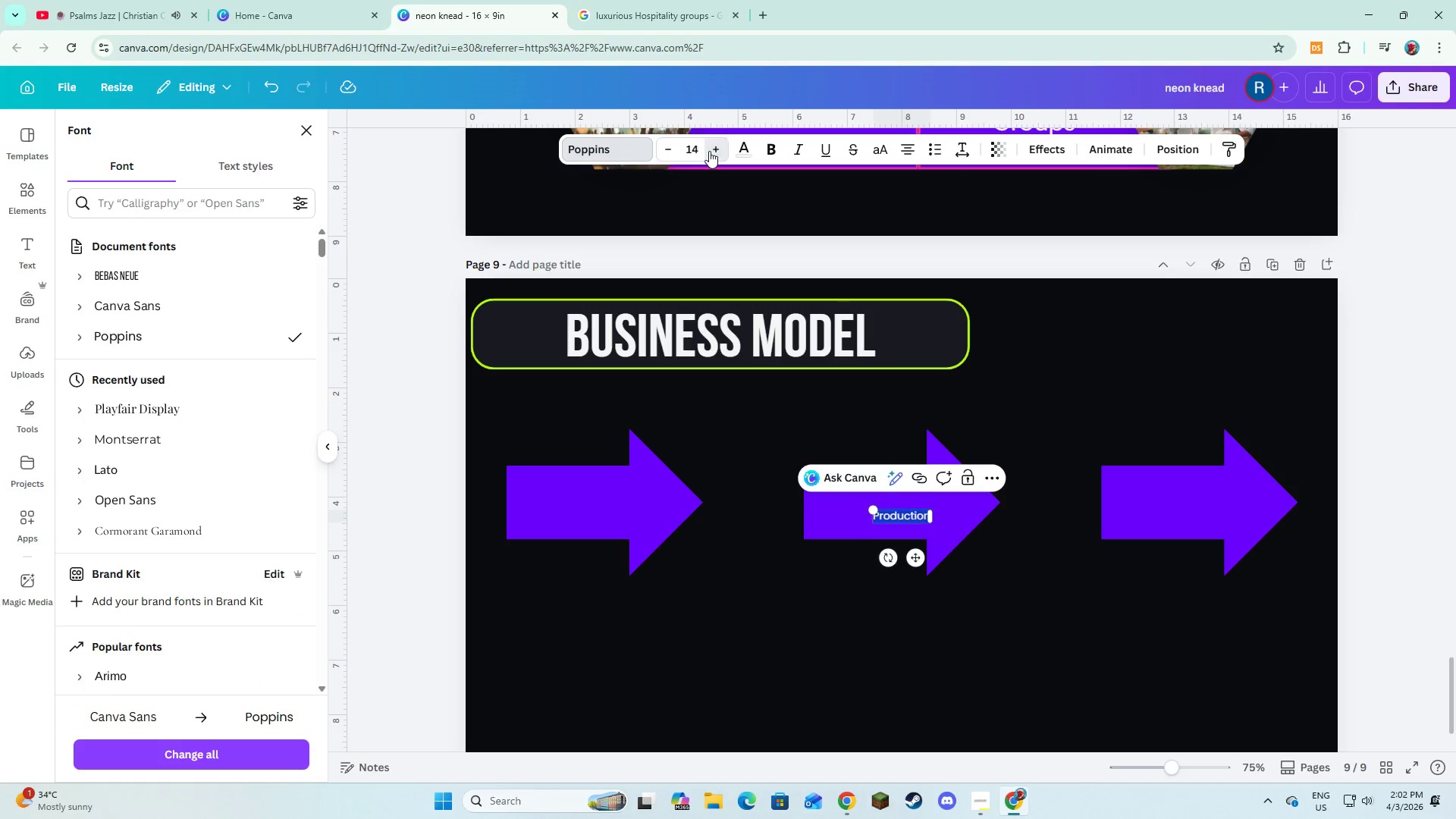 
triple_click([709, 151])
 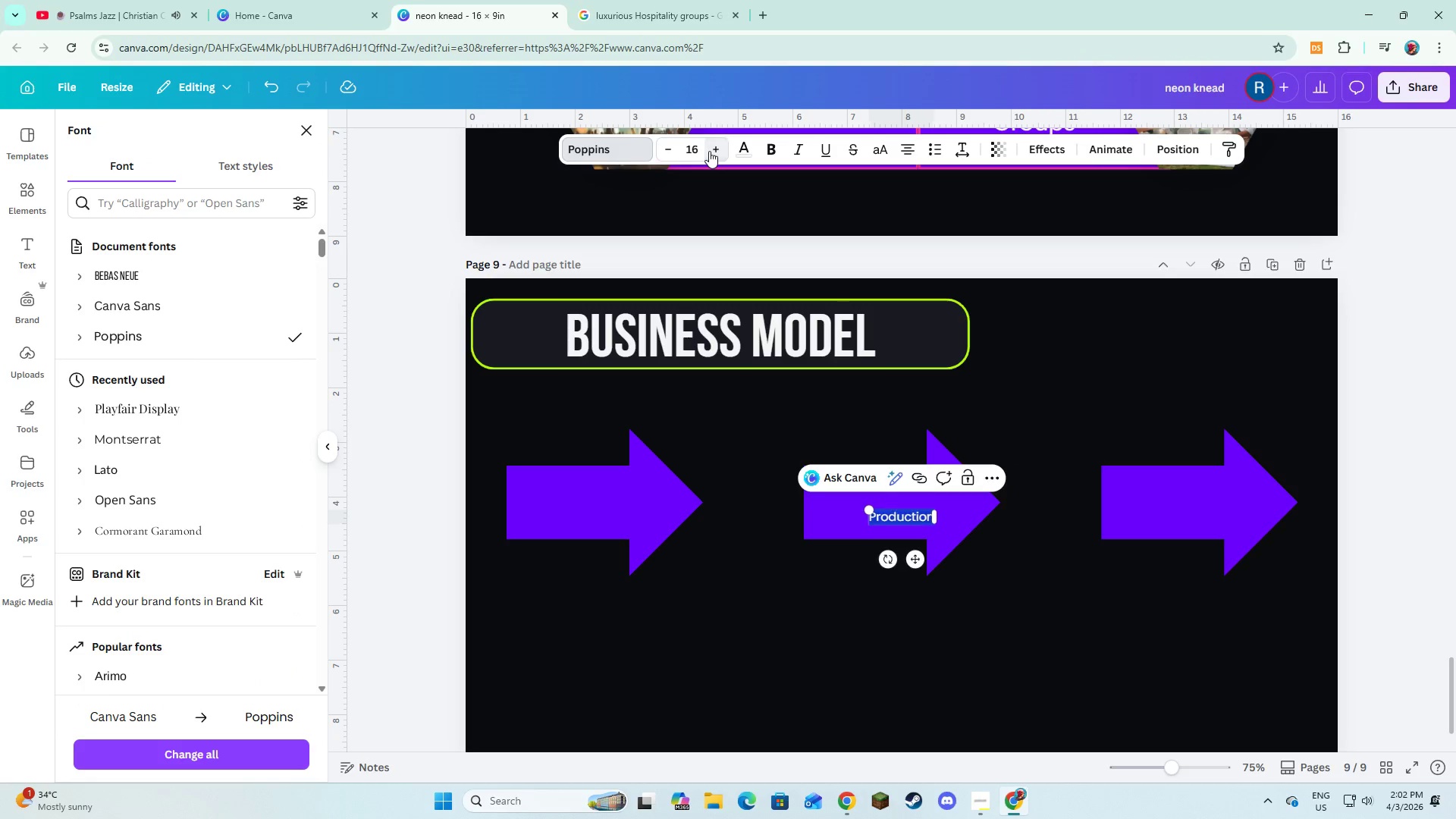 
triple_click([709, 151])
 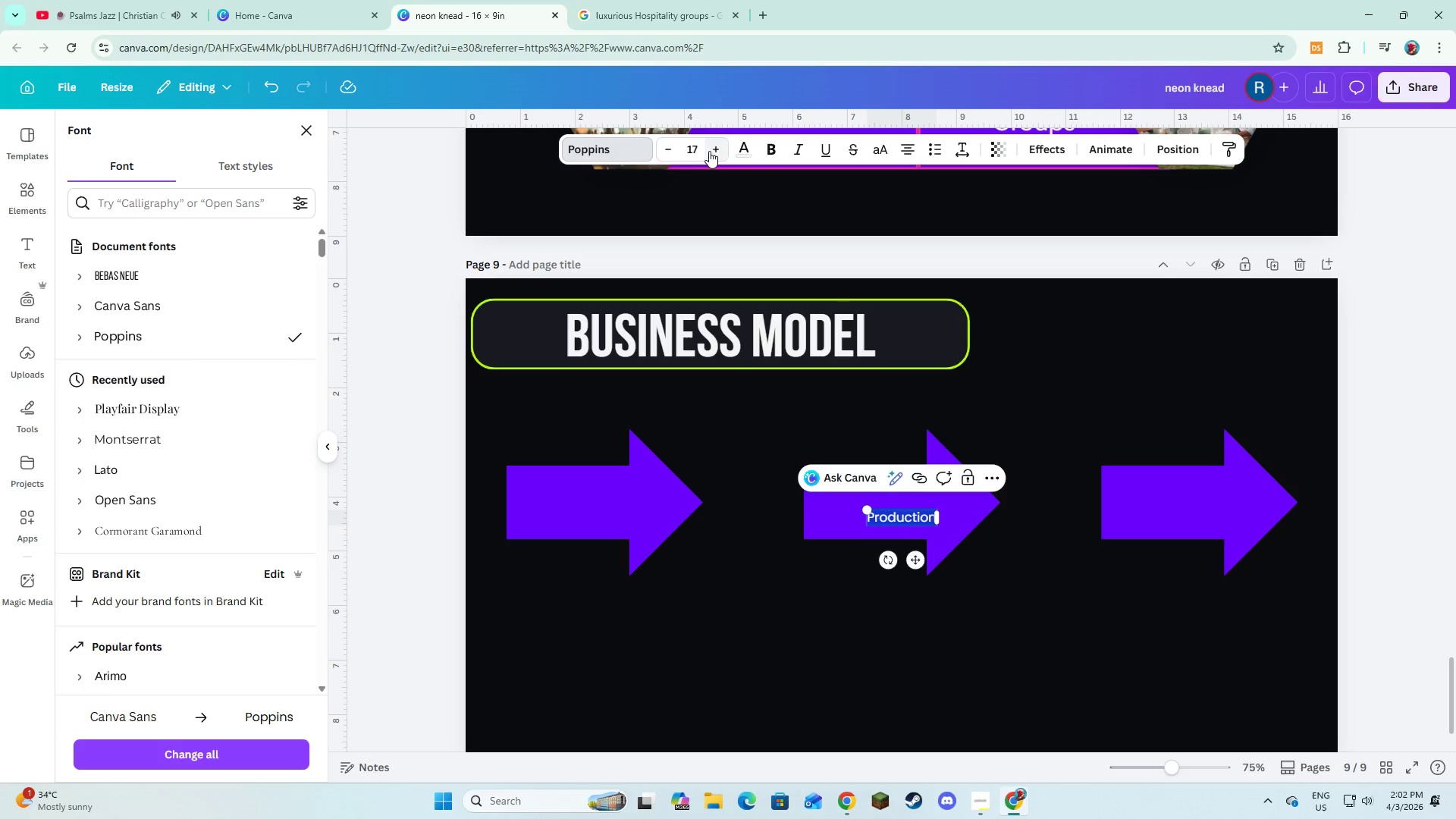 
triple_click([709, 151])
 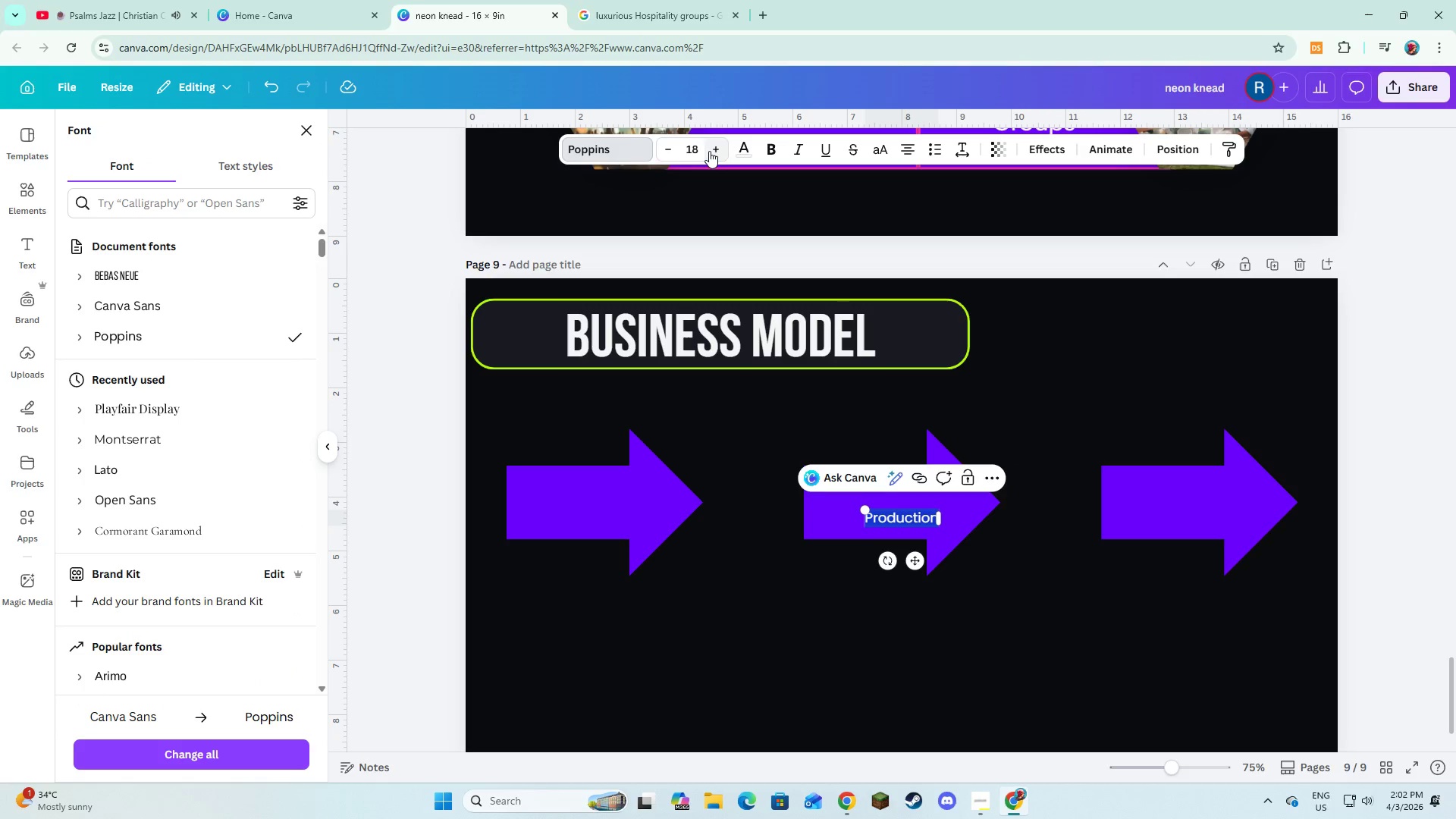 
triple_click([709, 151])
 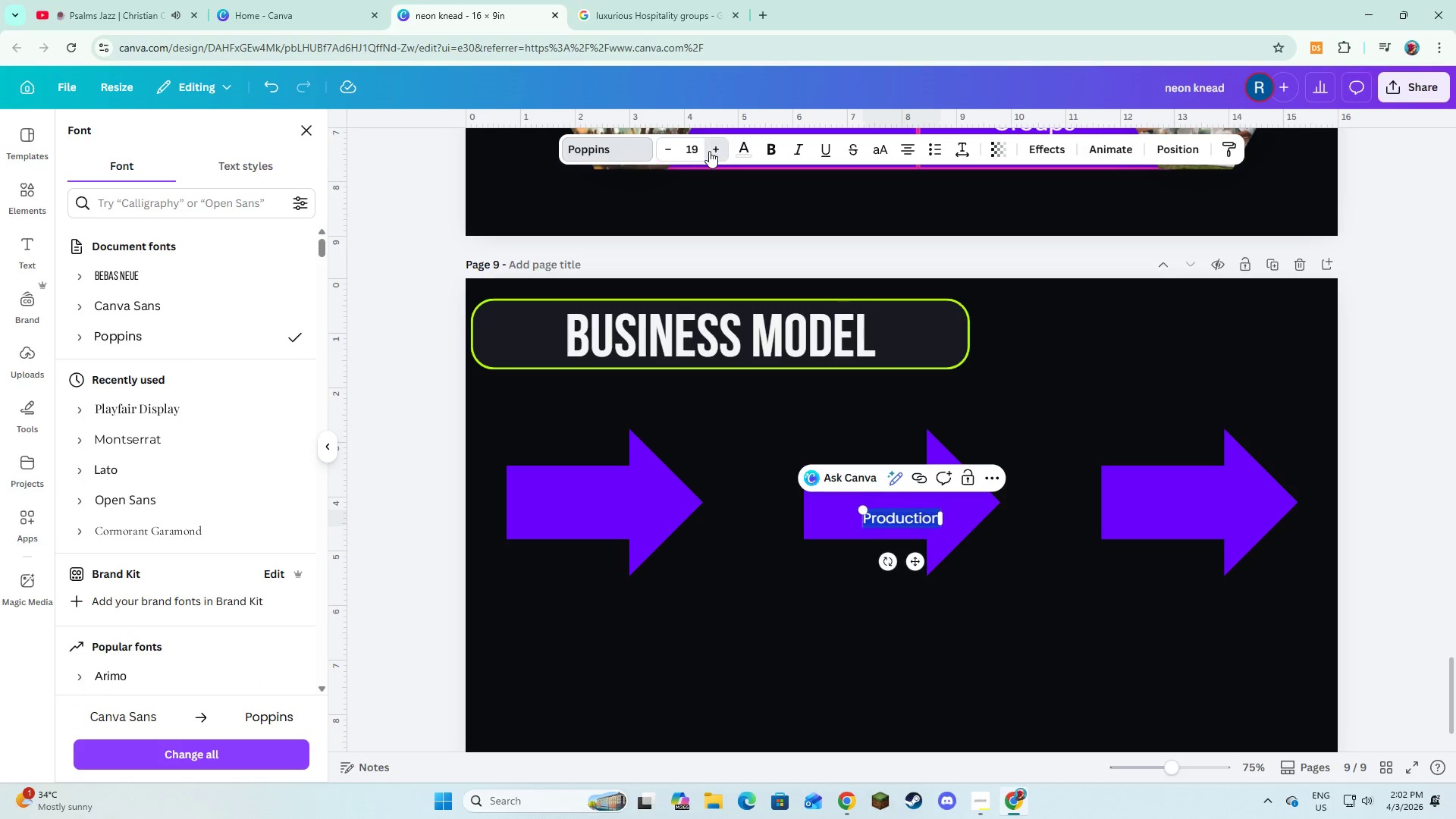 
triple_click([709, 151])
 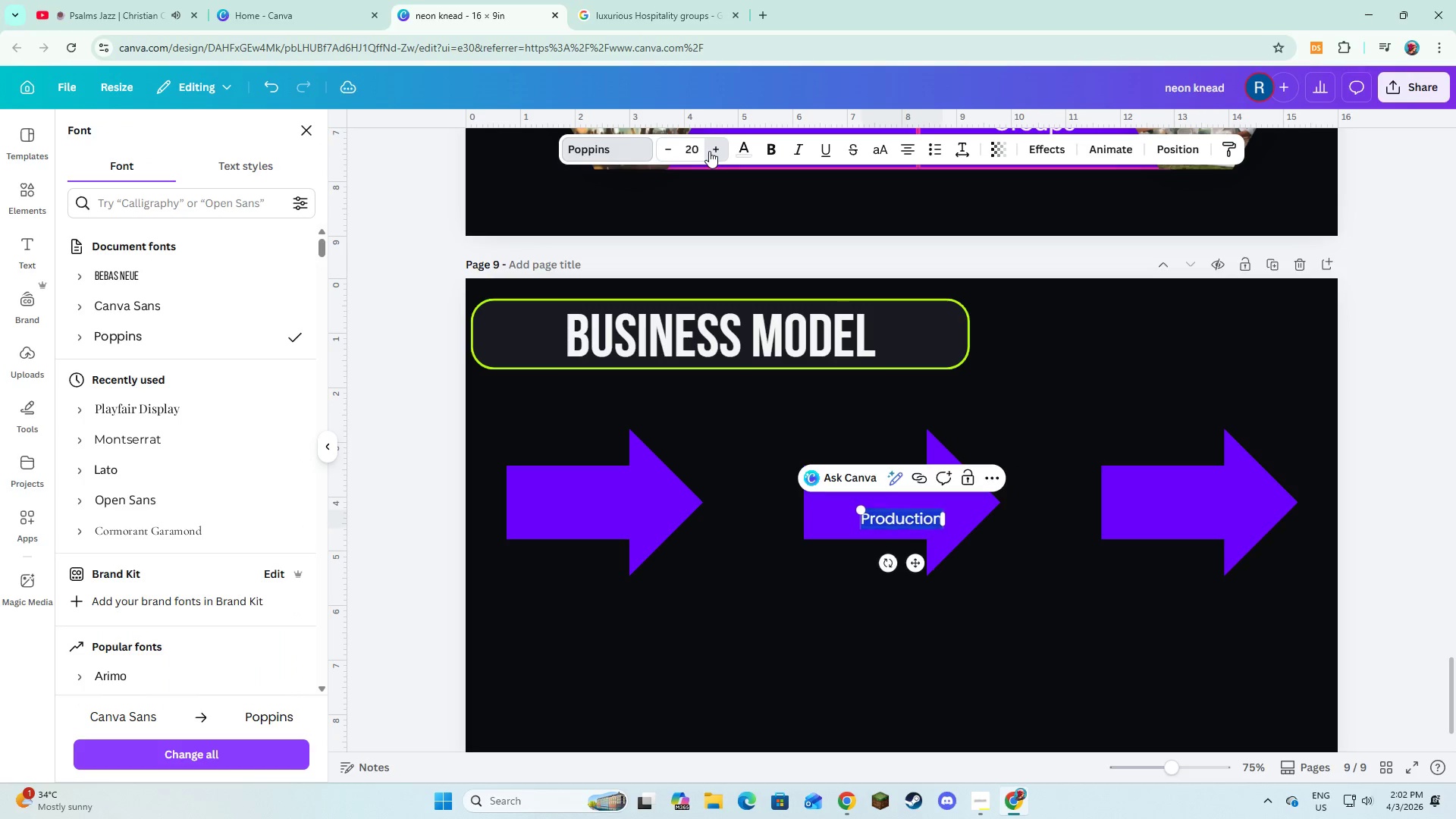 
triple_click([709, 151])
 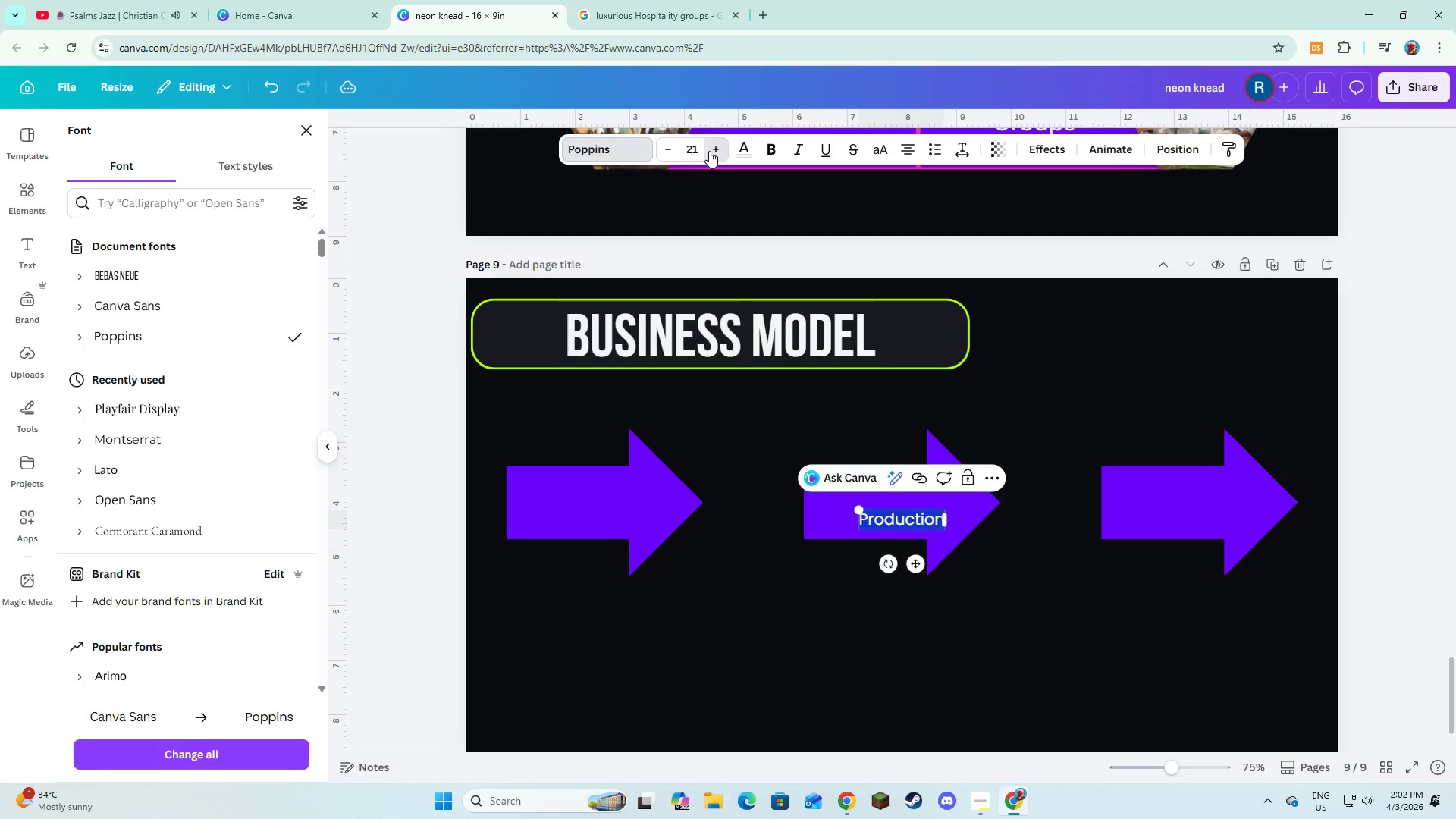 
triple_click([709, 151])
 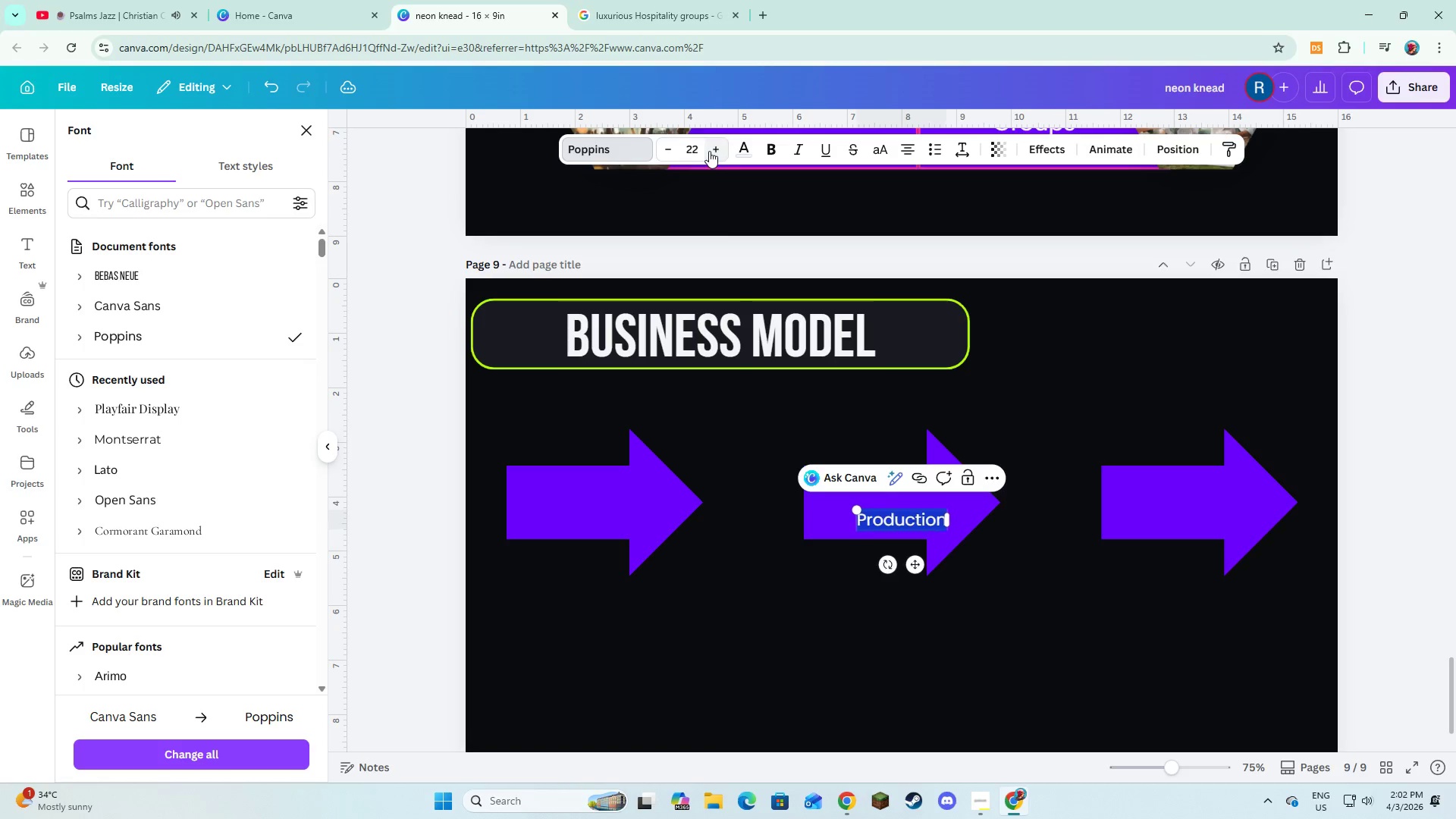 
triple_click([709, 151])
 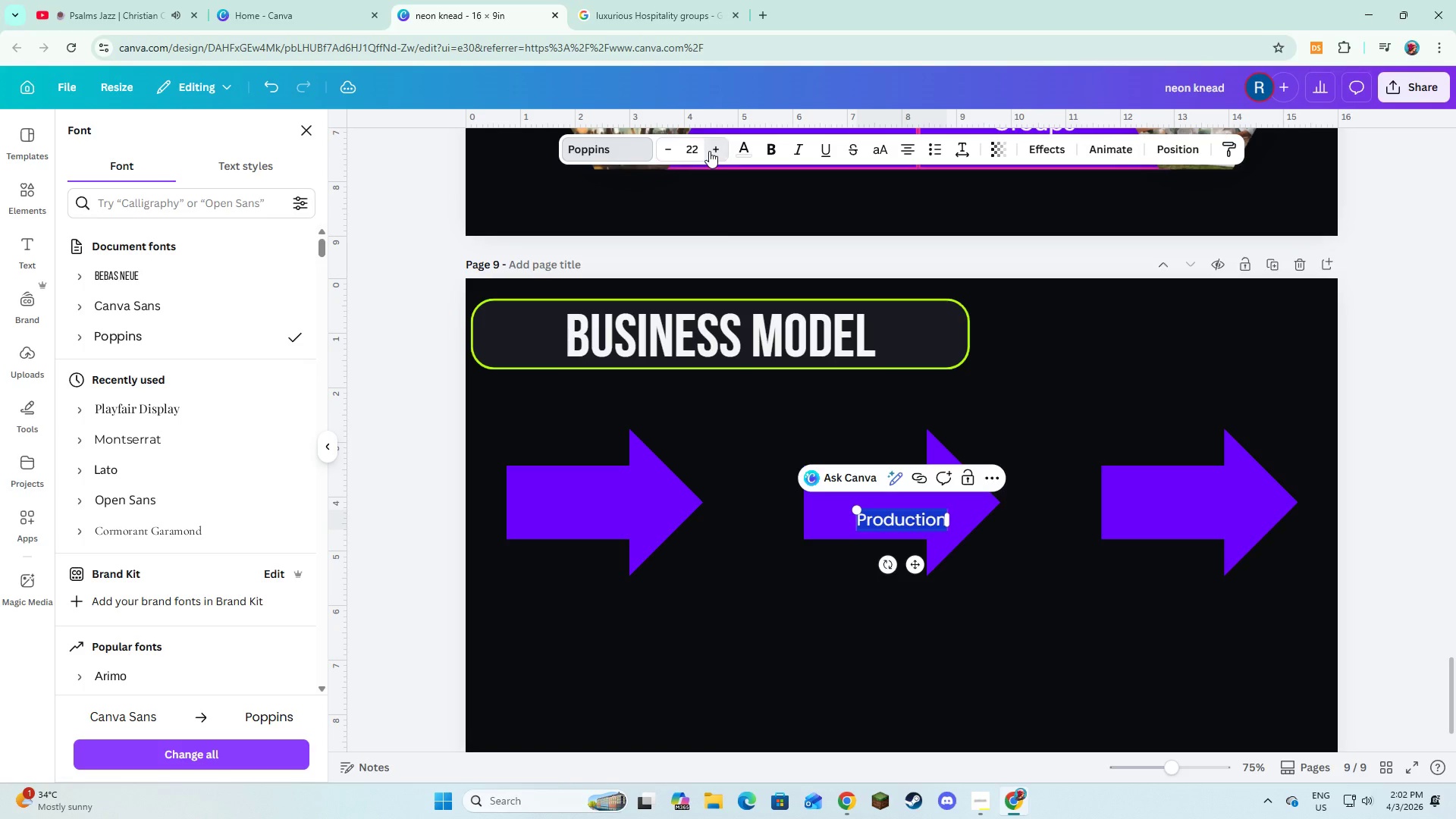 
triple_click([709, 151])
 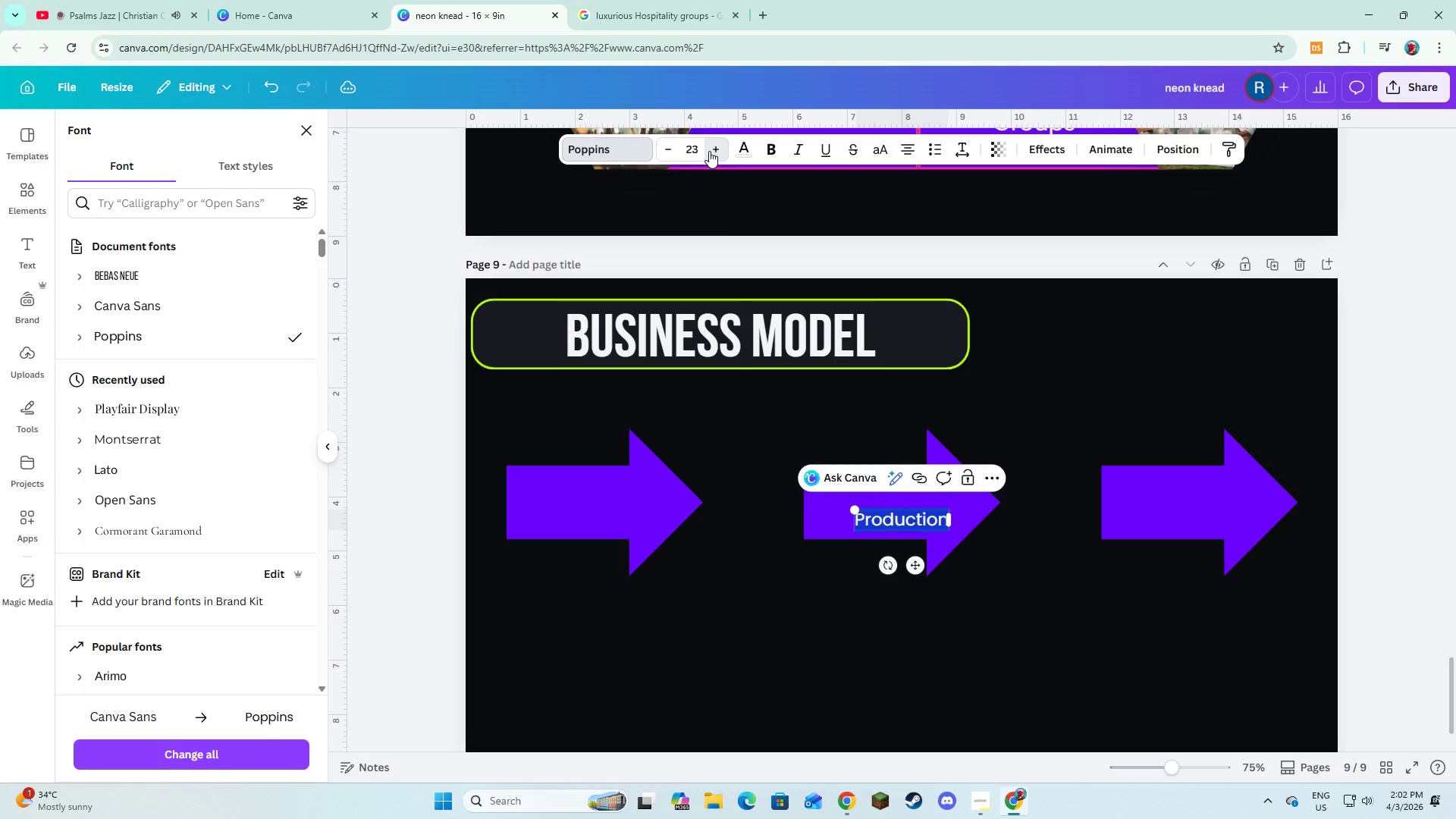 
triple_click([709, 151])
 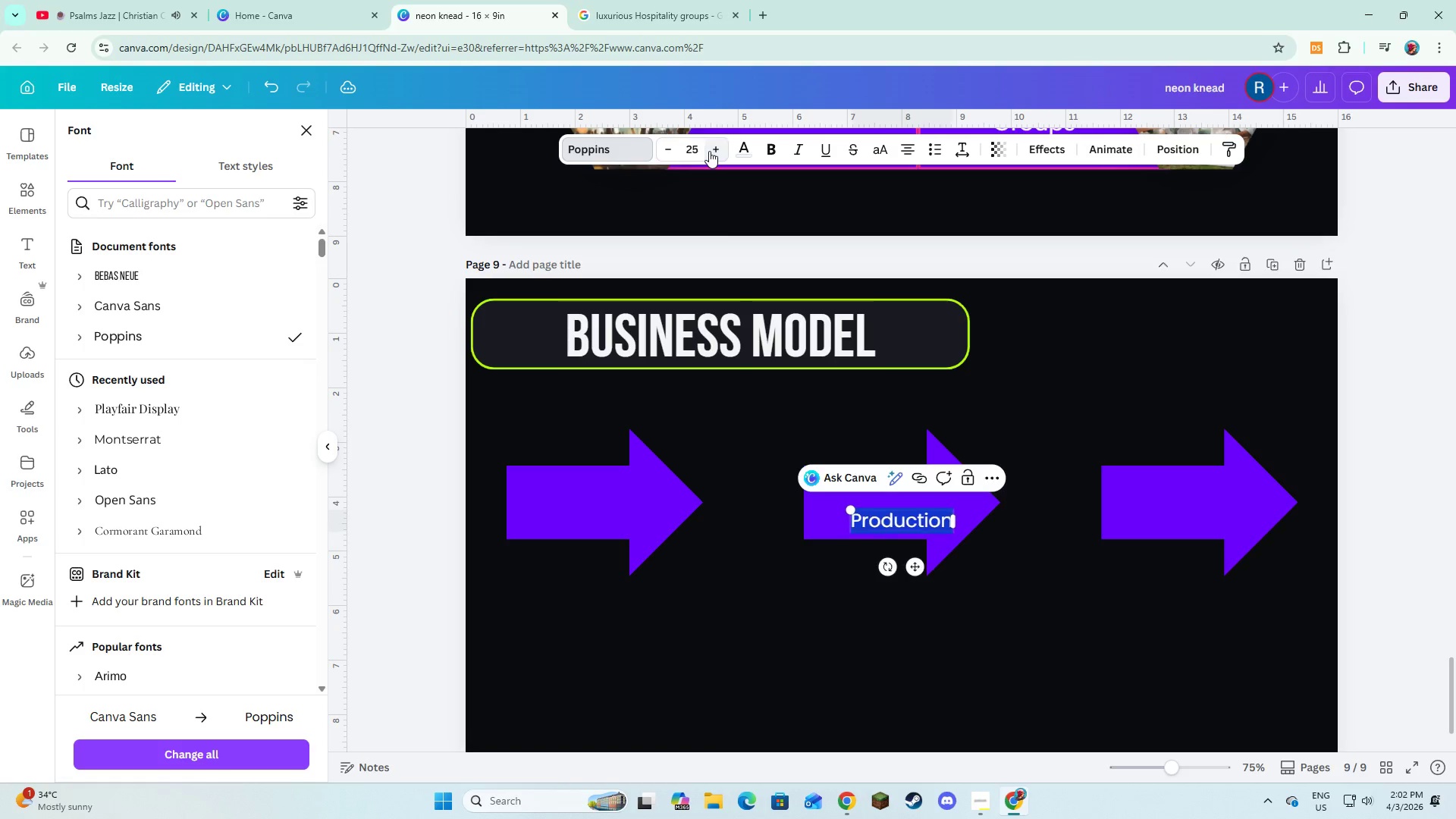 
triple_click([709, 151])
 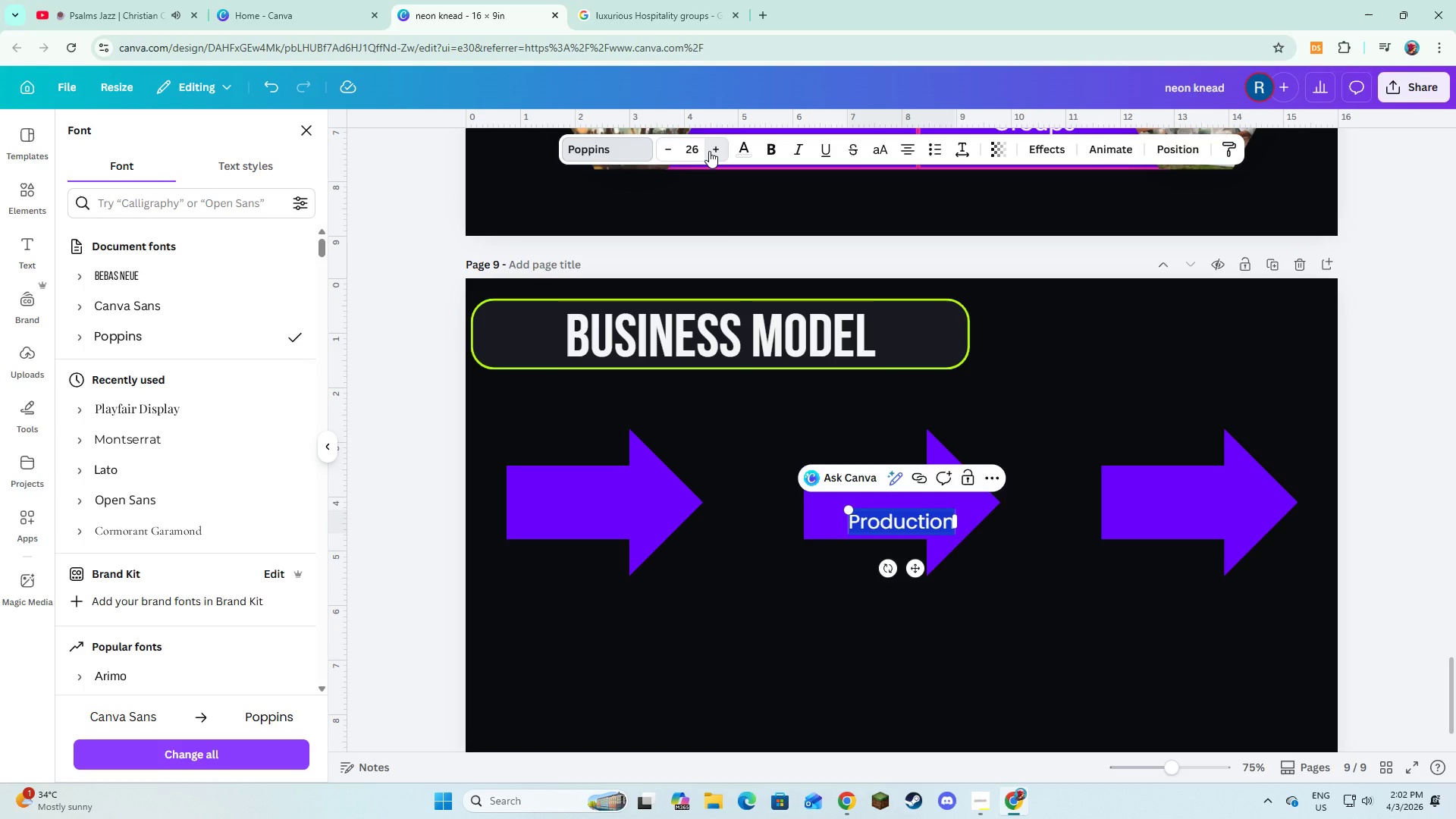 
double_click([709, 151])
 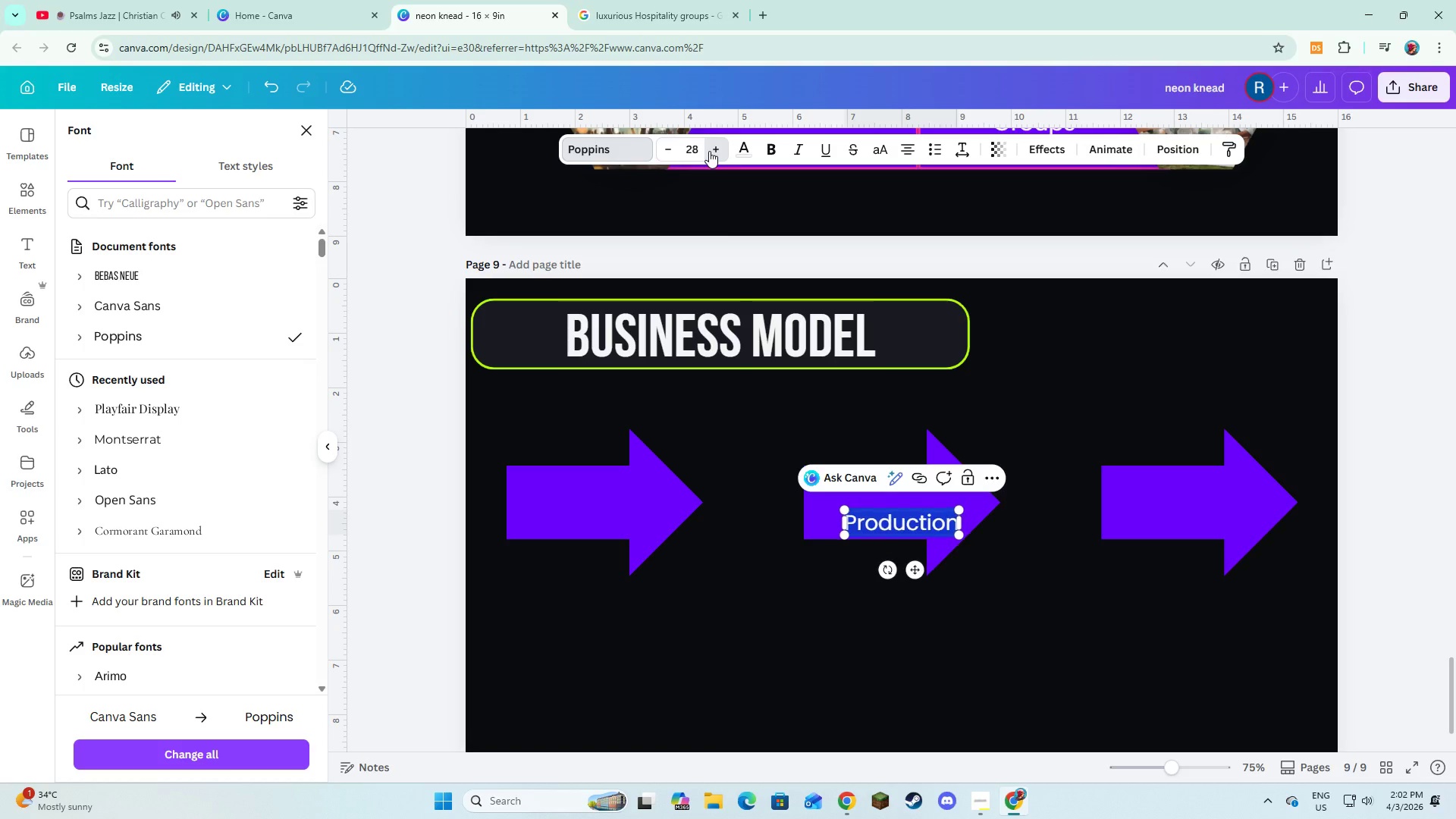 
triple_click([709, 151])
 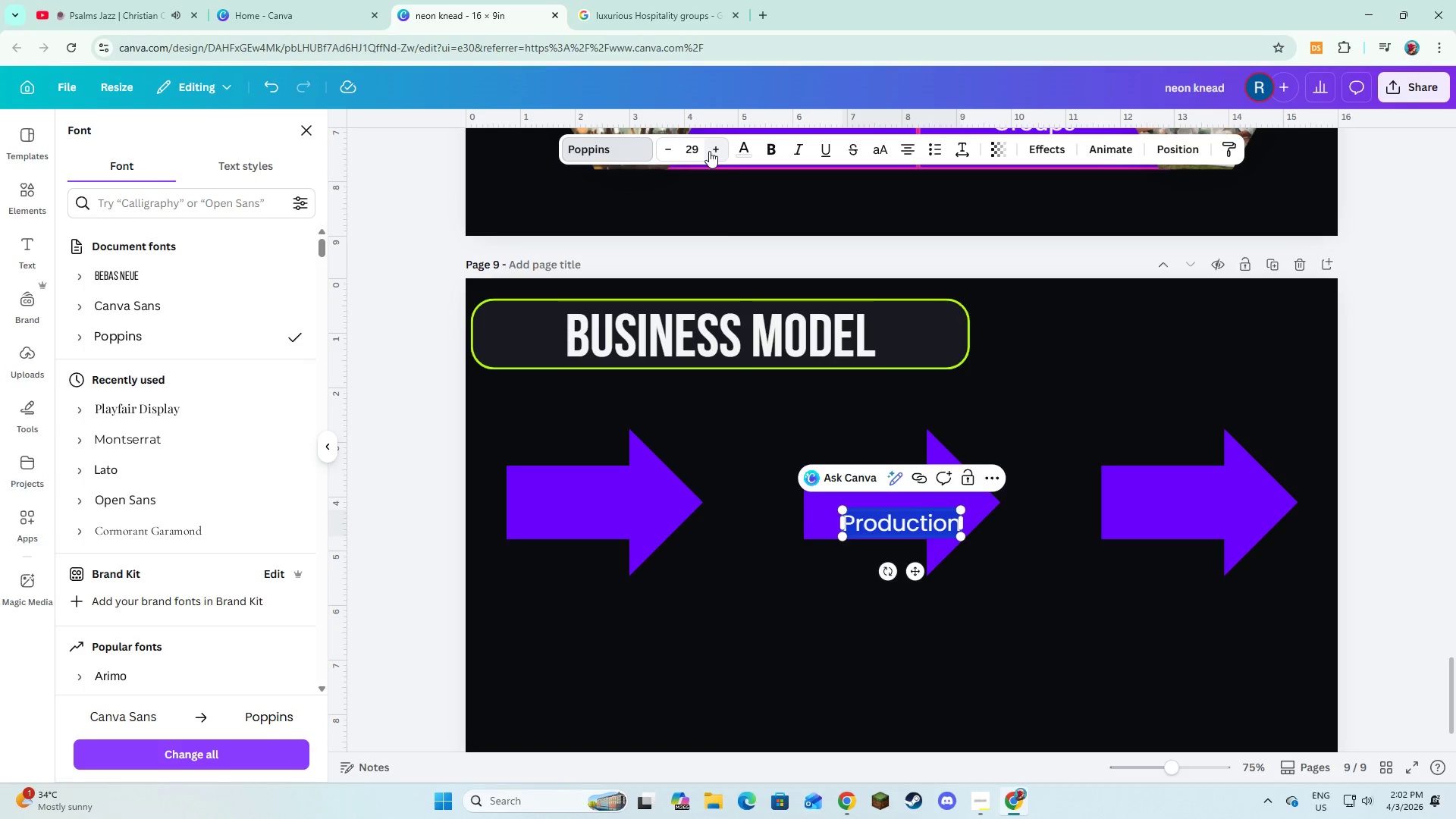 
triple_click([709, 151])
 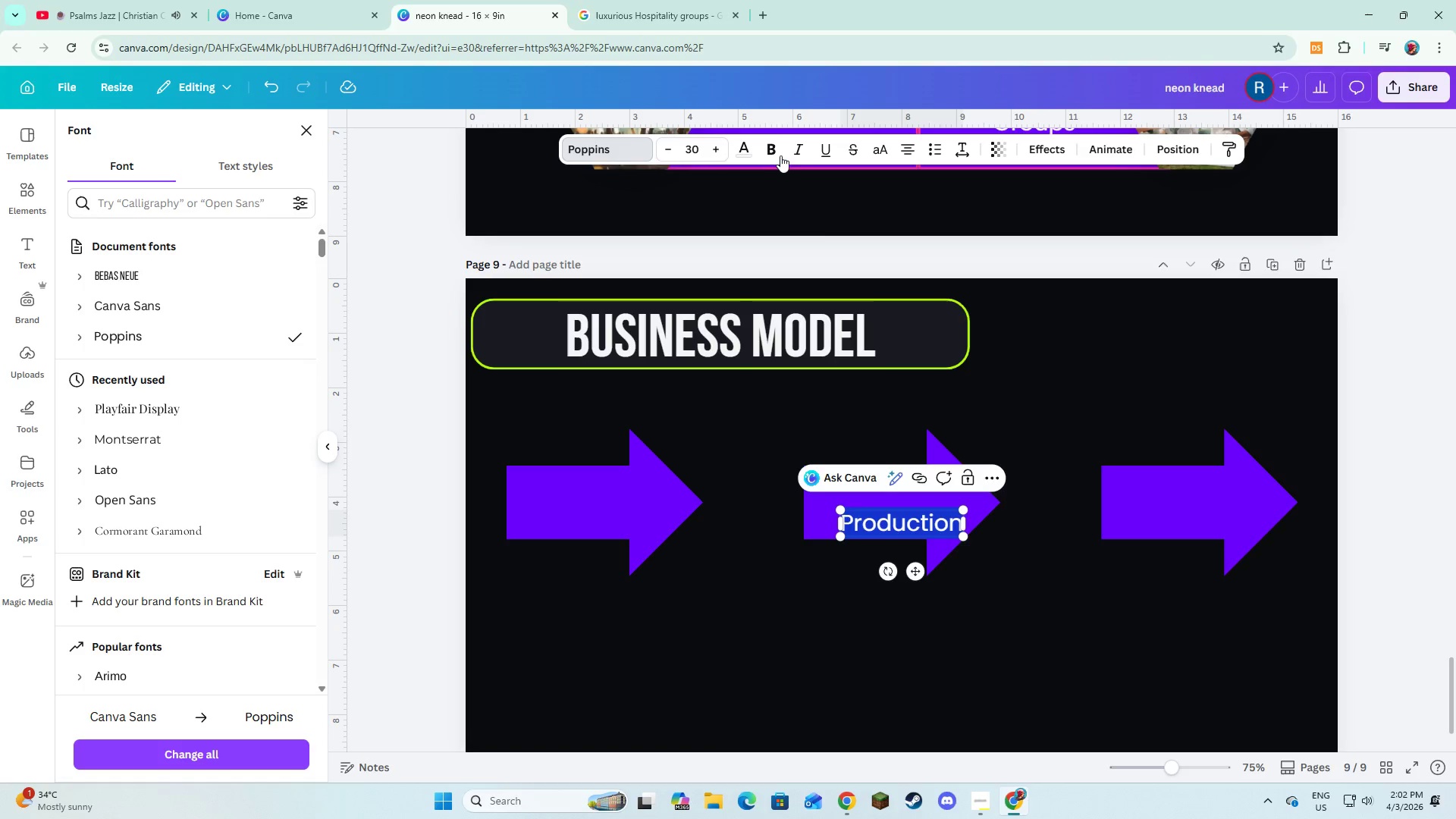 
left_click([775, 155])
 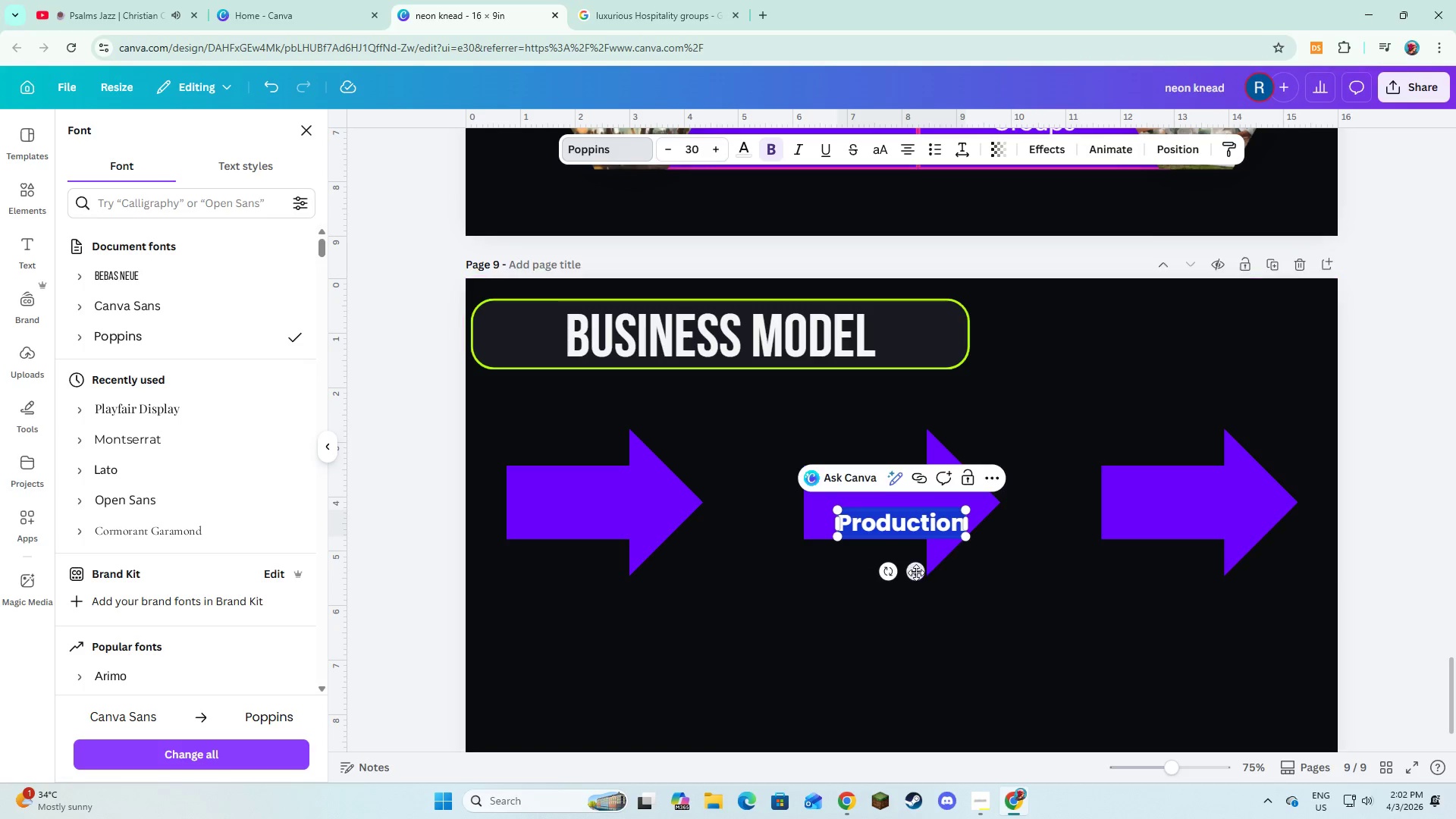 
left_click_drag(start_coordinate=[912, 571], to_coordinate=[597, 553])
 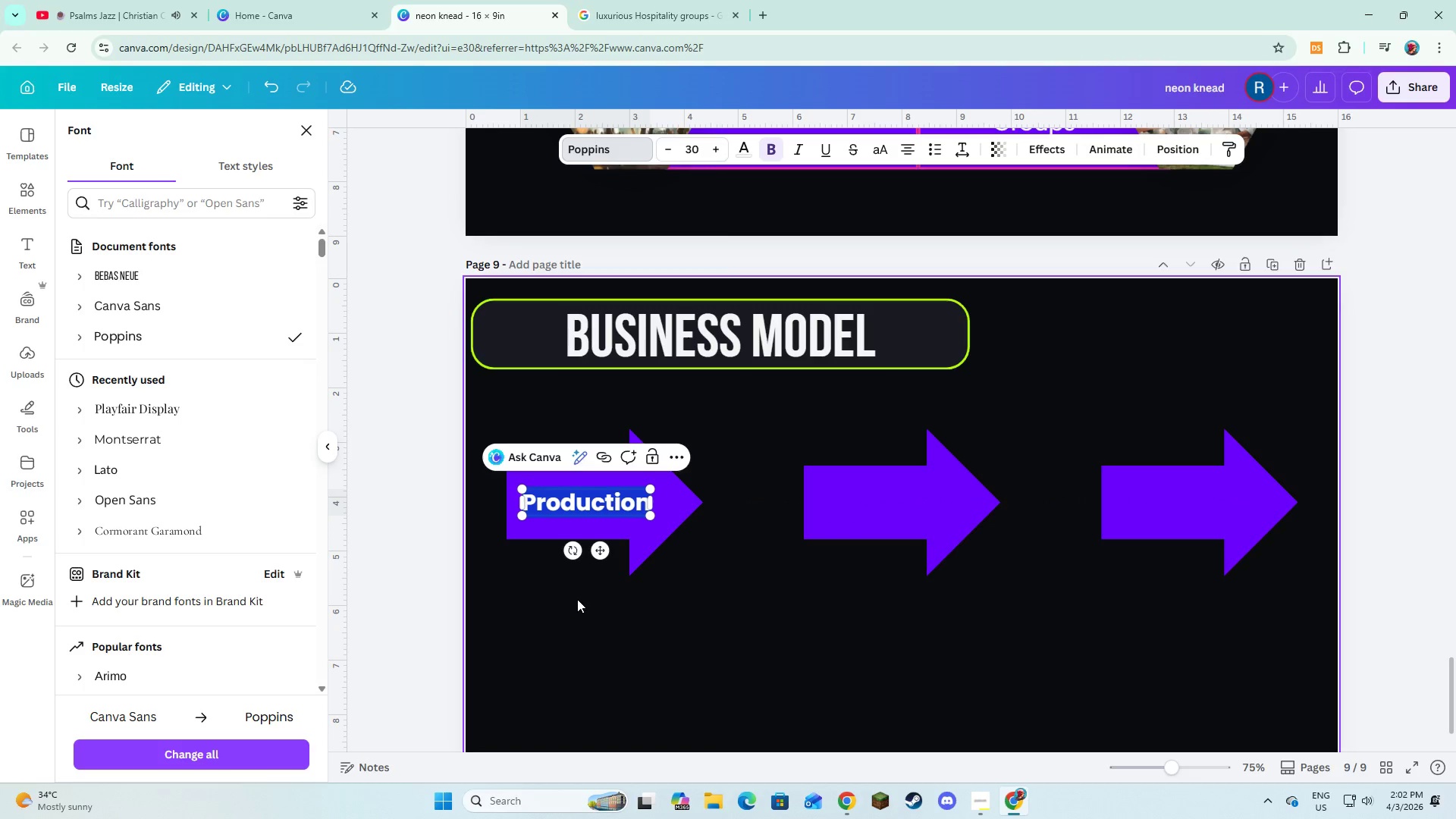 
left_click([577, 599])
 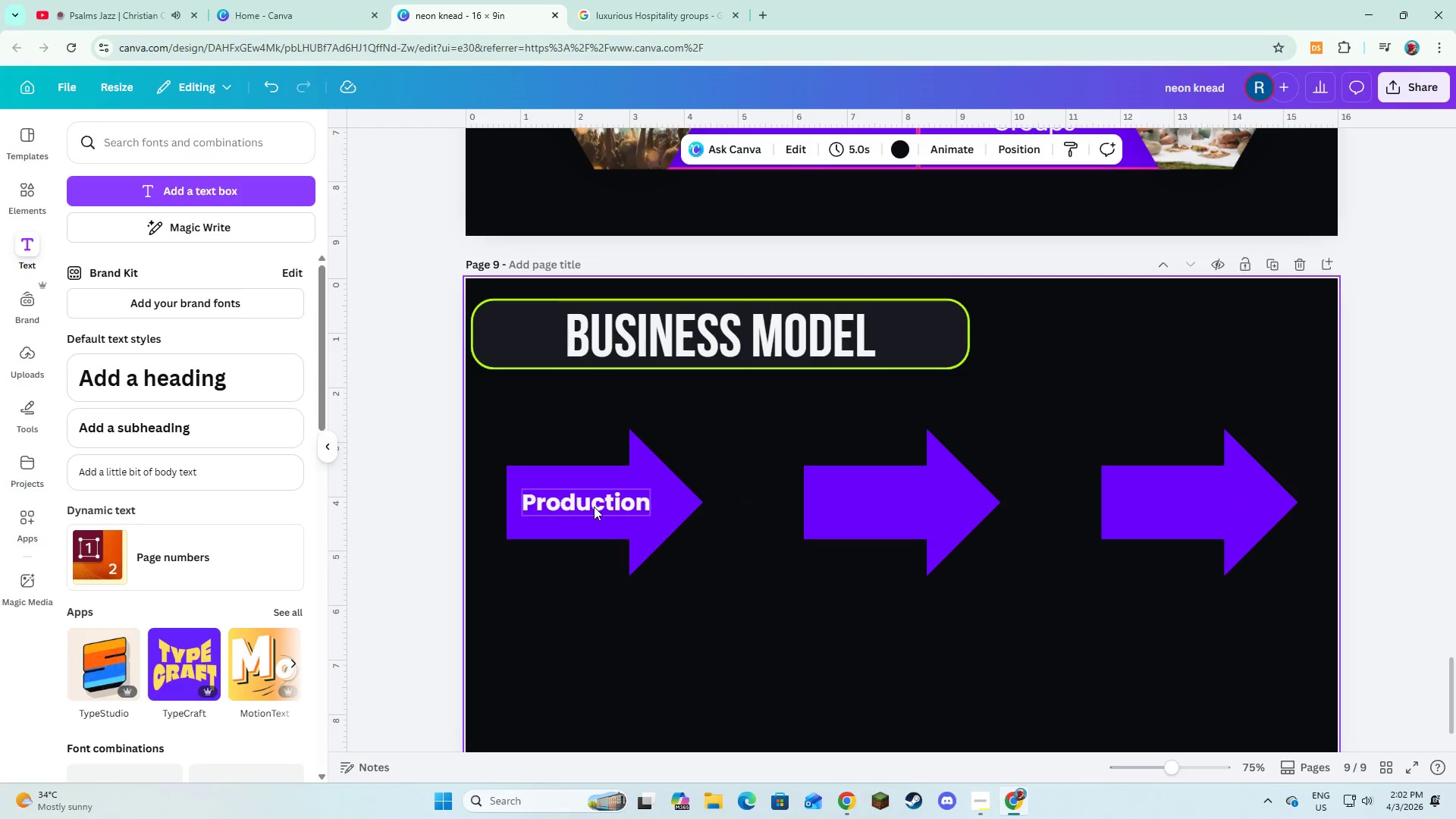 
left_click([594, 507])
 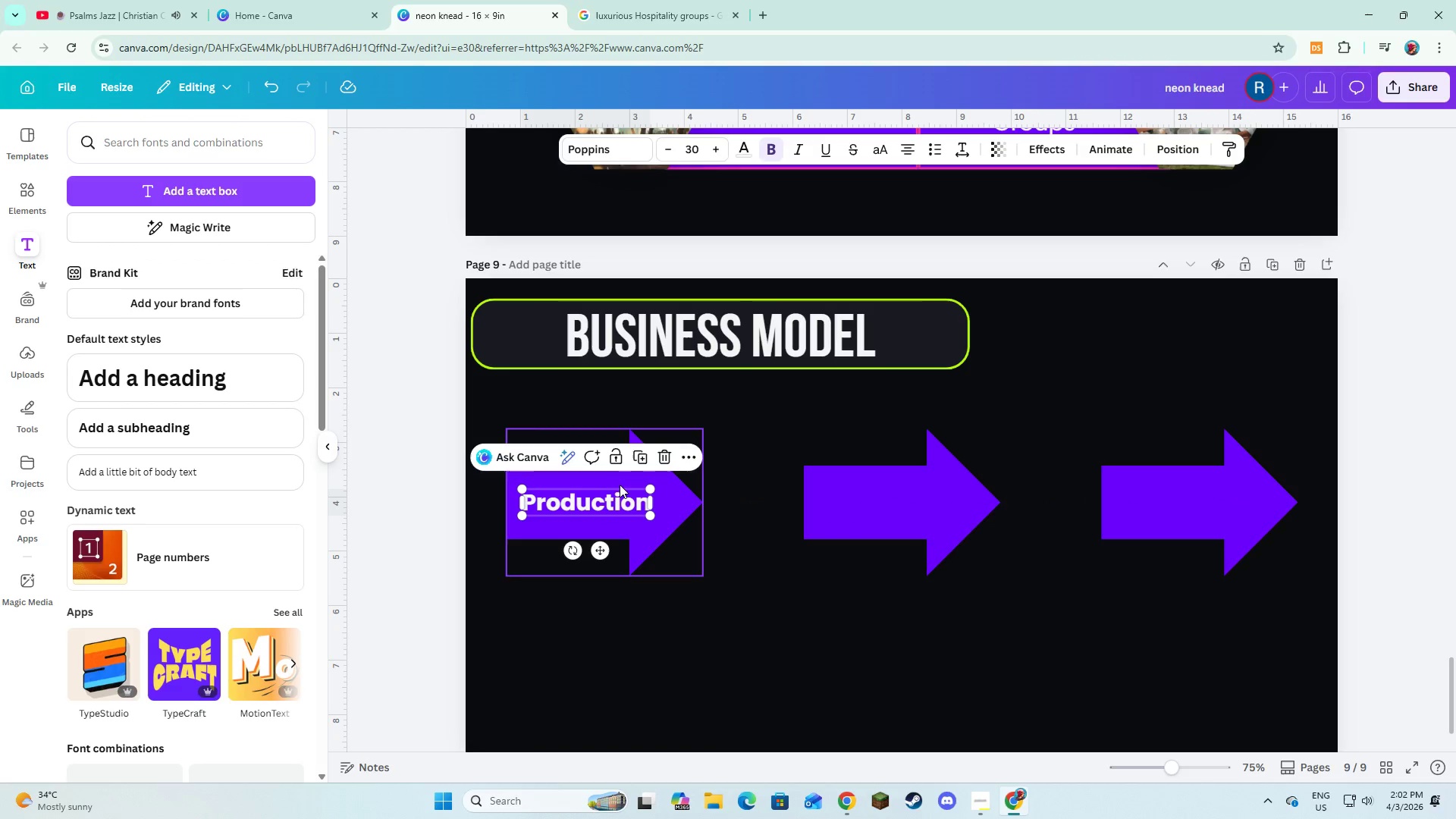 
left_click([640, 463])
 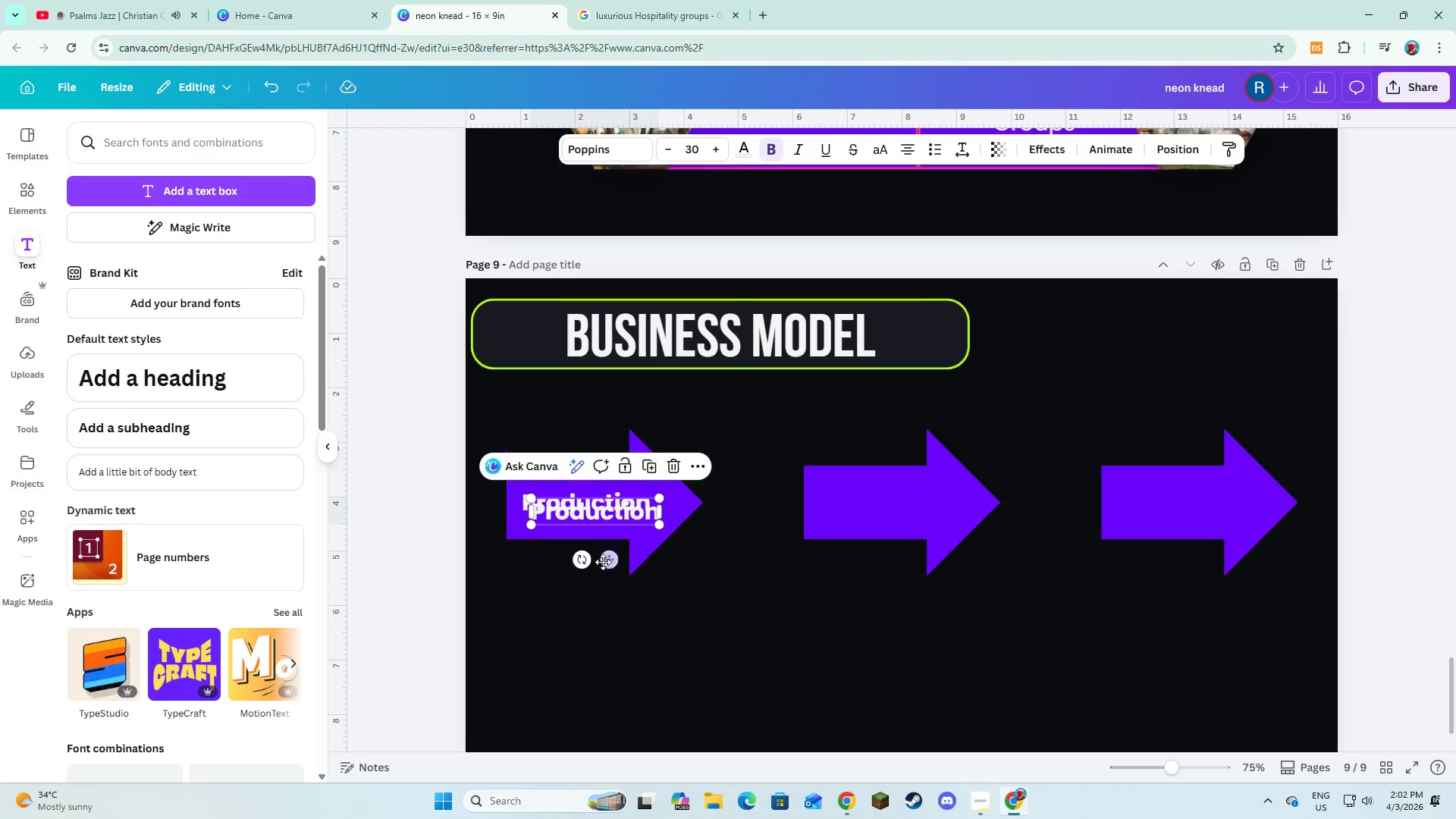 
left_click_drag(start_coordinate=[604, 560], to_coordinate=[896, 553])
 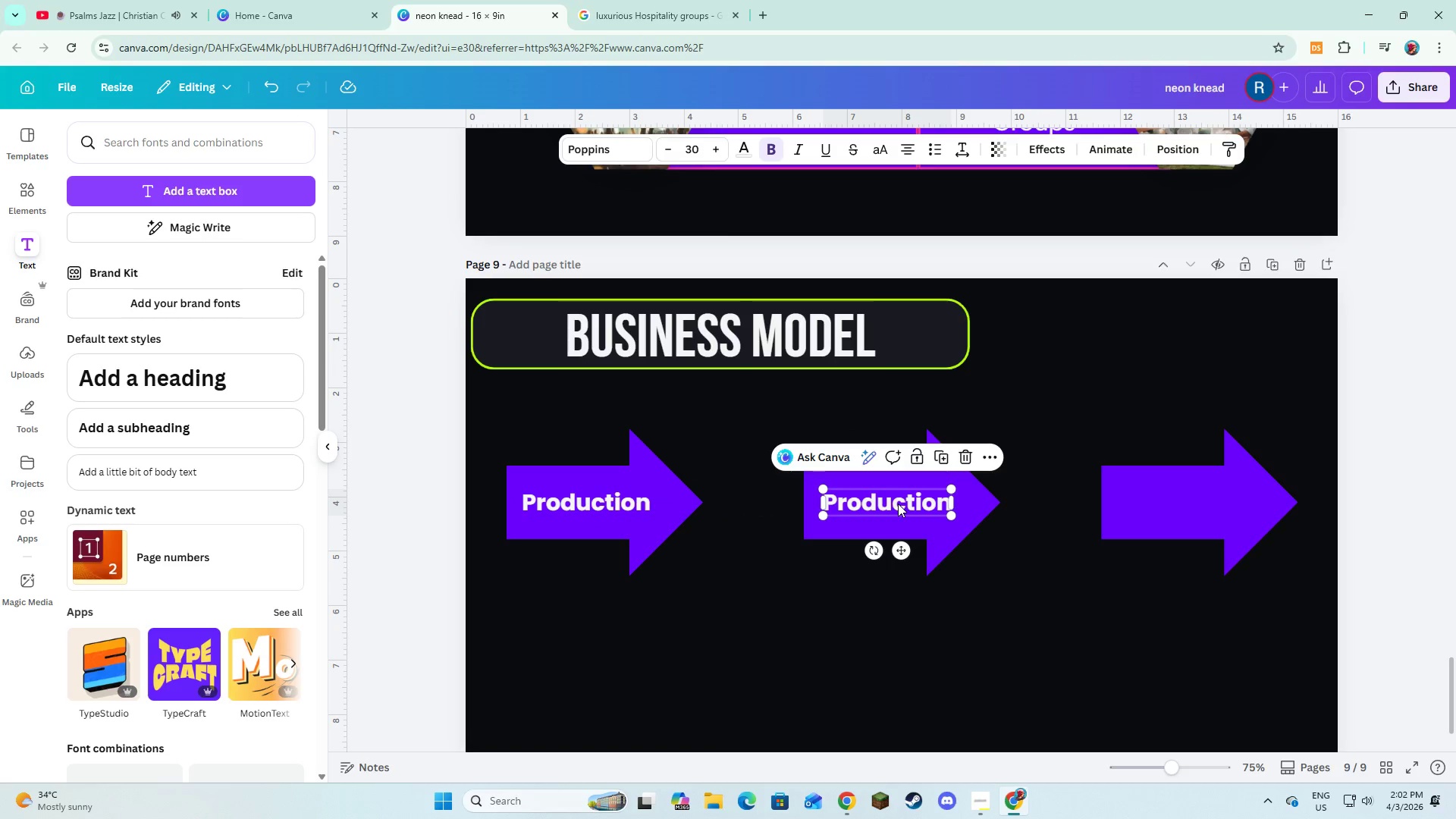 
left_click([898, 504])
 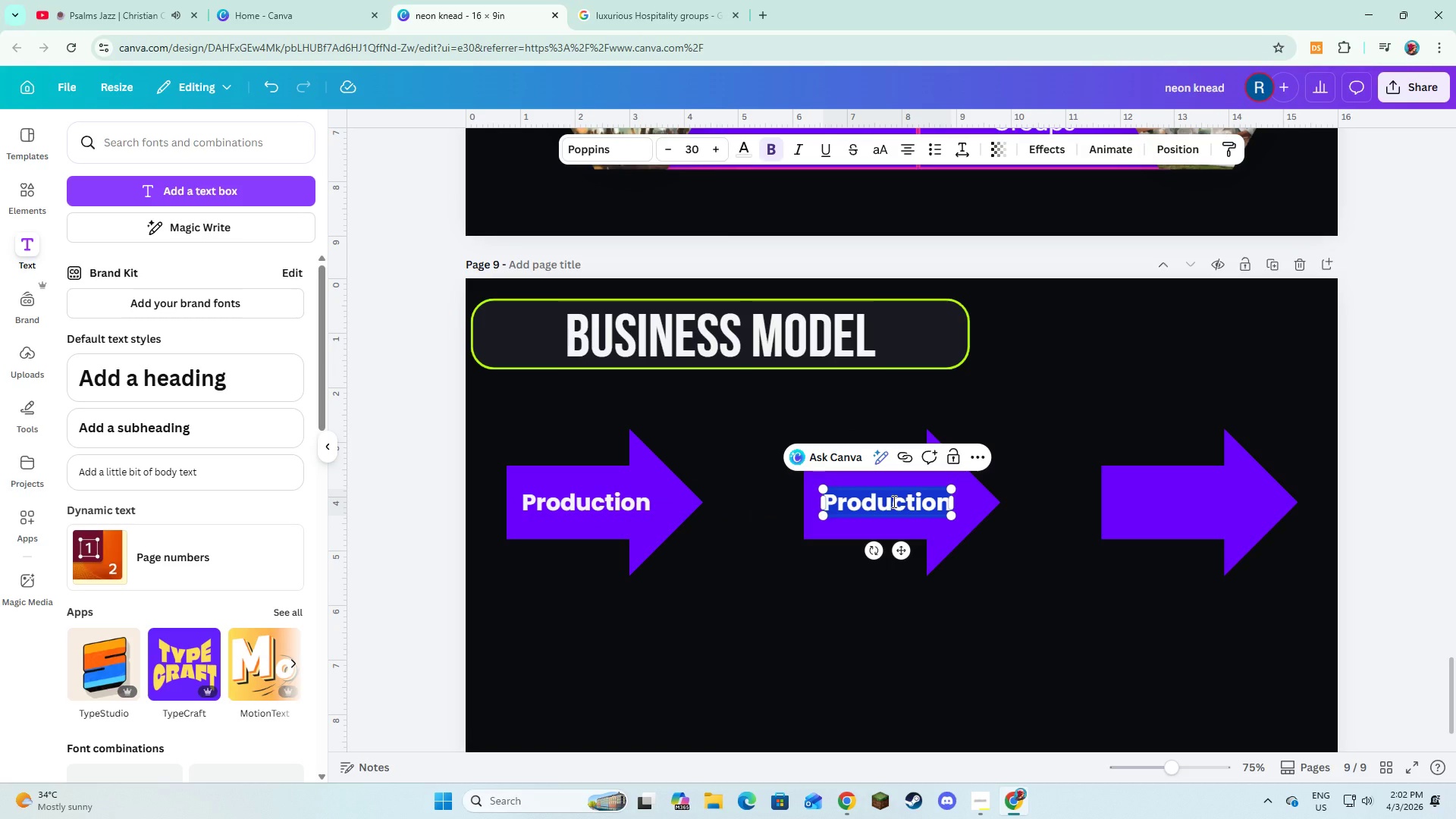 
type(Distribution)
 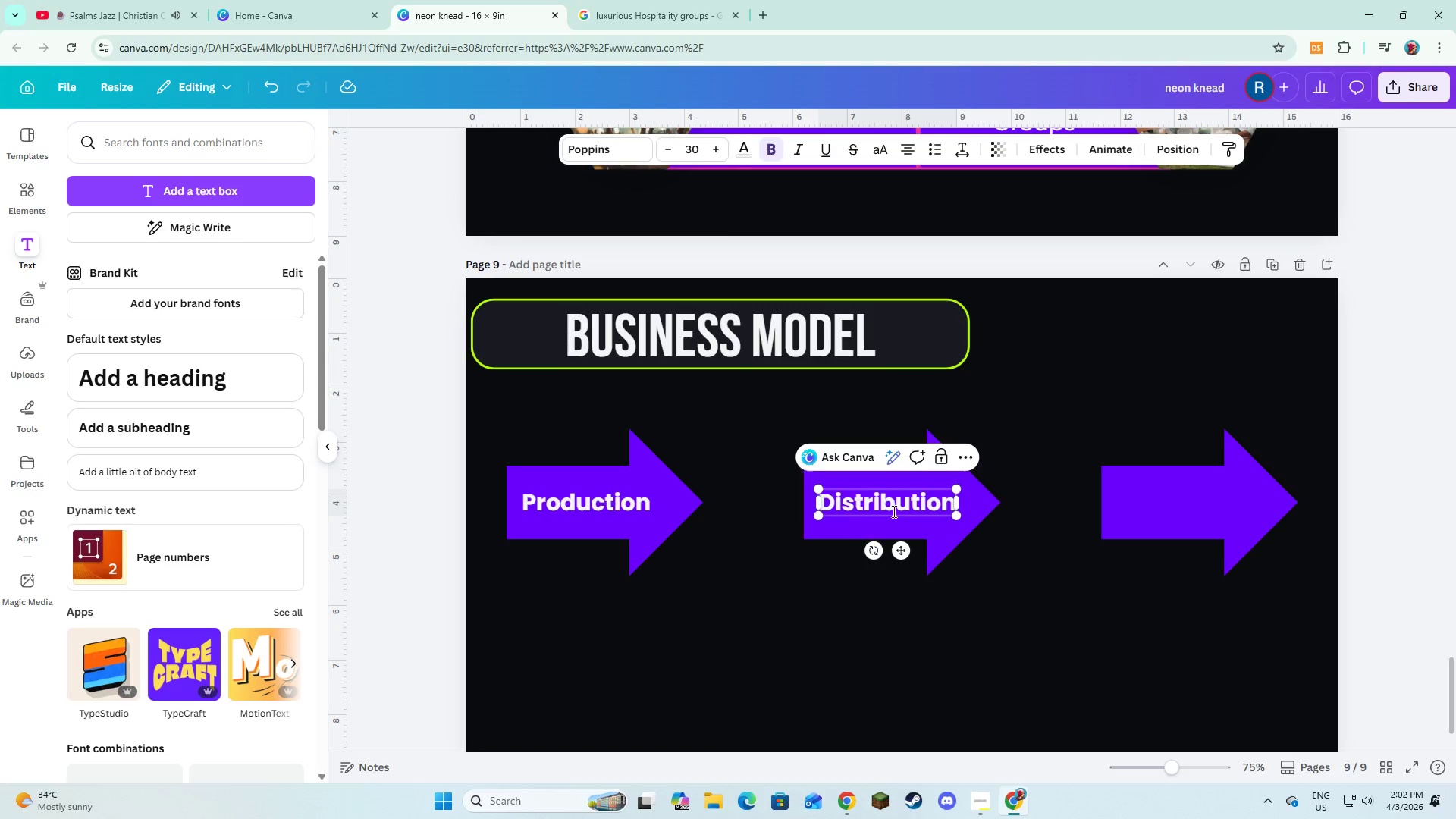 
left_click([991, 531])
 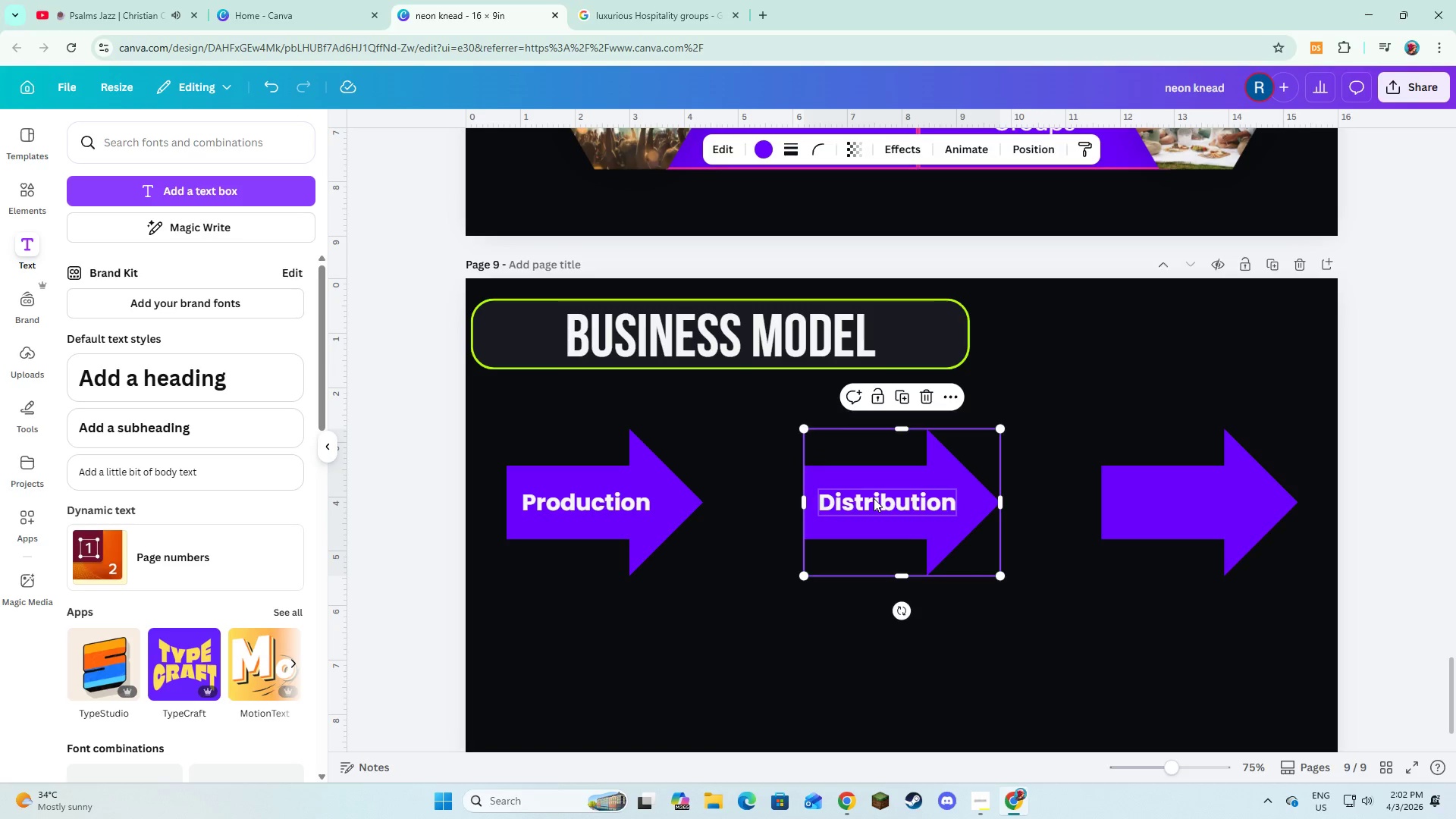 
left_click([874, 498])
 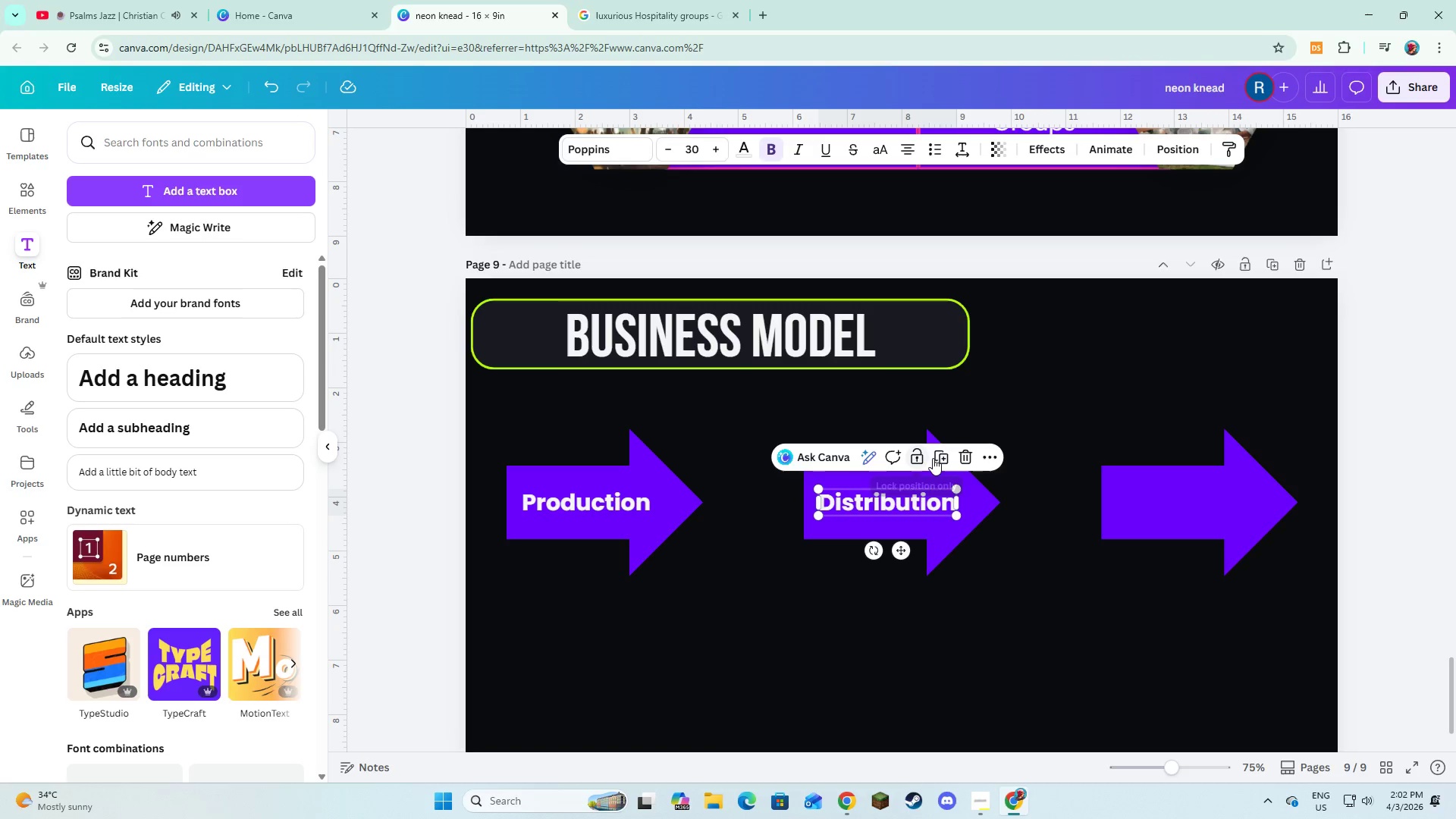 
left_click([937, 458])
 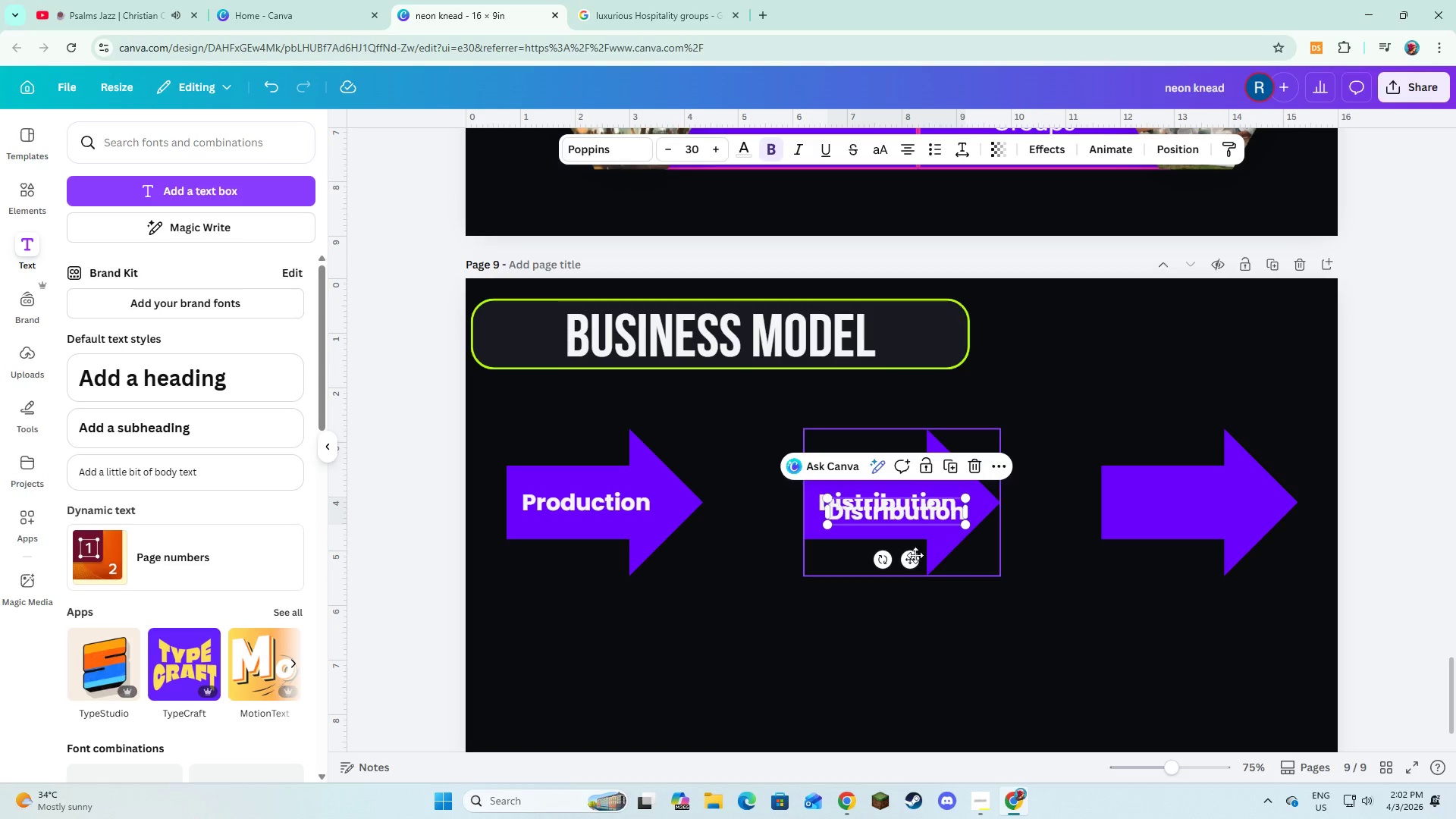 
left_click_drag(start_coordinate=[912, 557], to_coordinate=[1206, 547])
 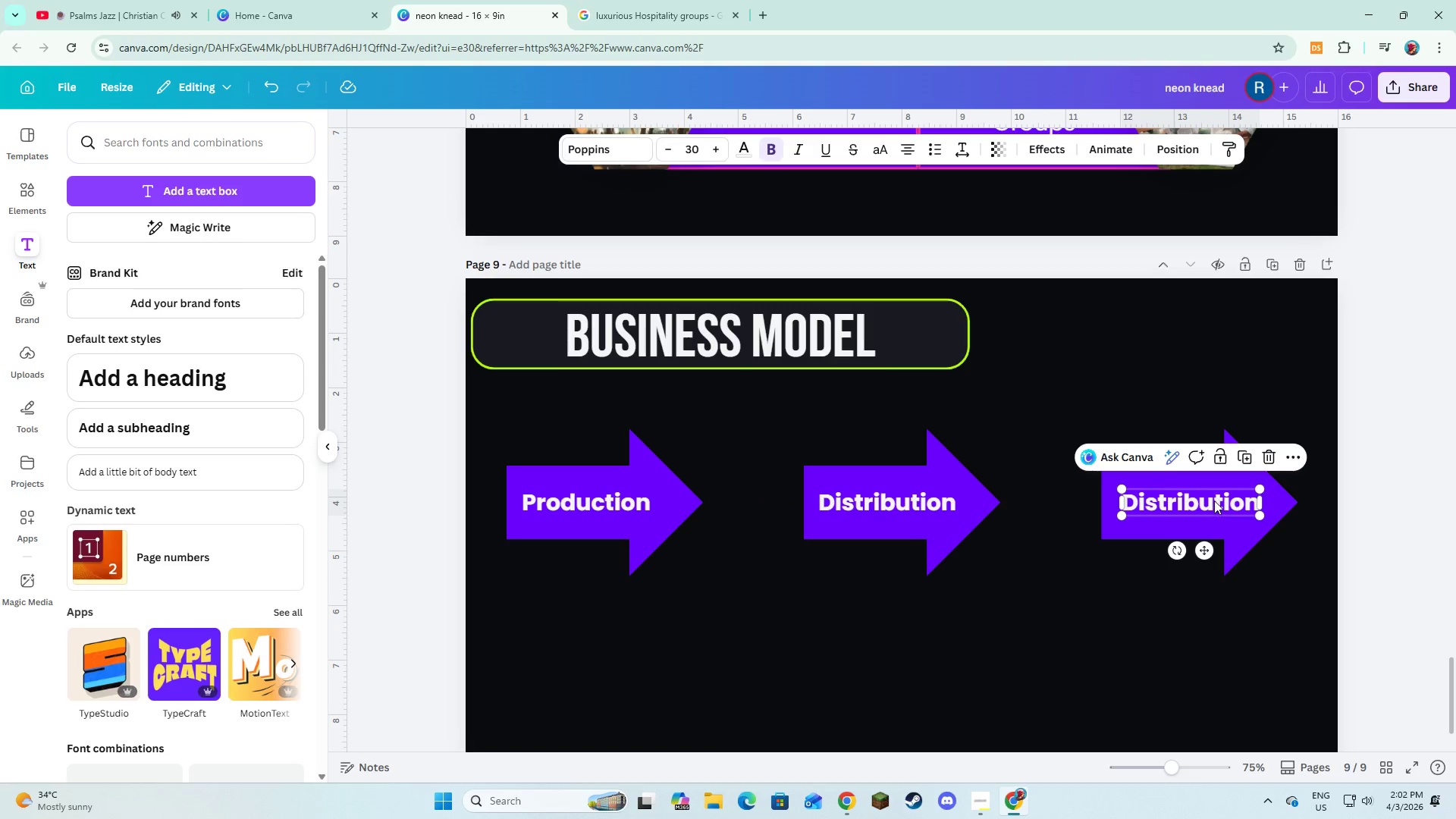 
left_click([1214, 500])
 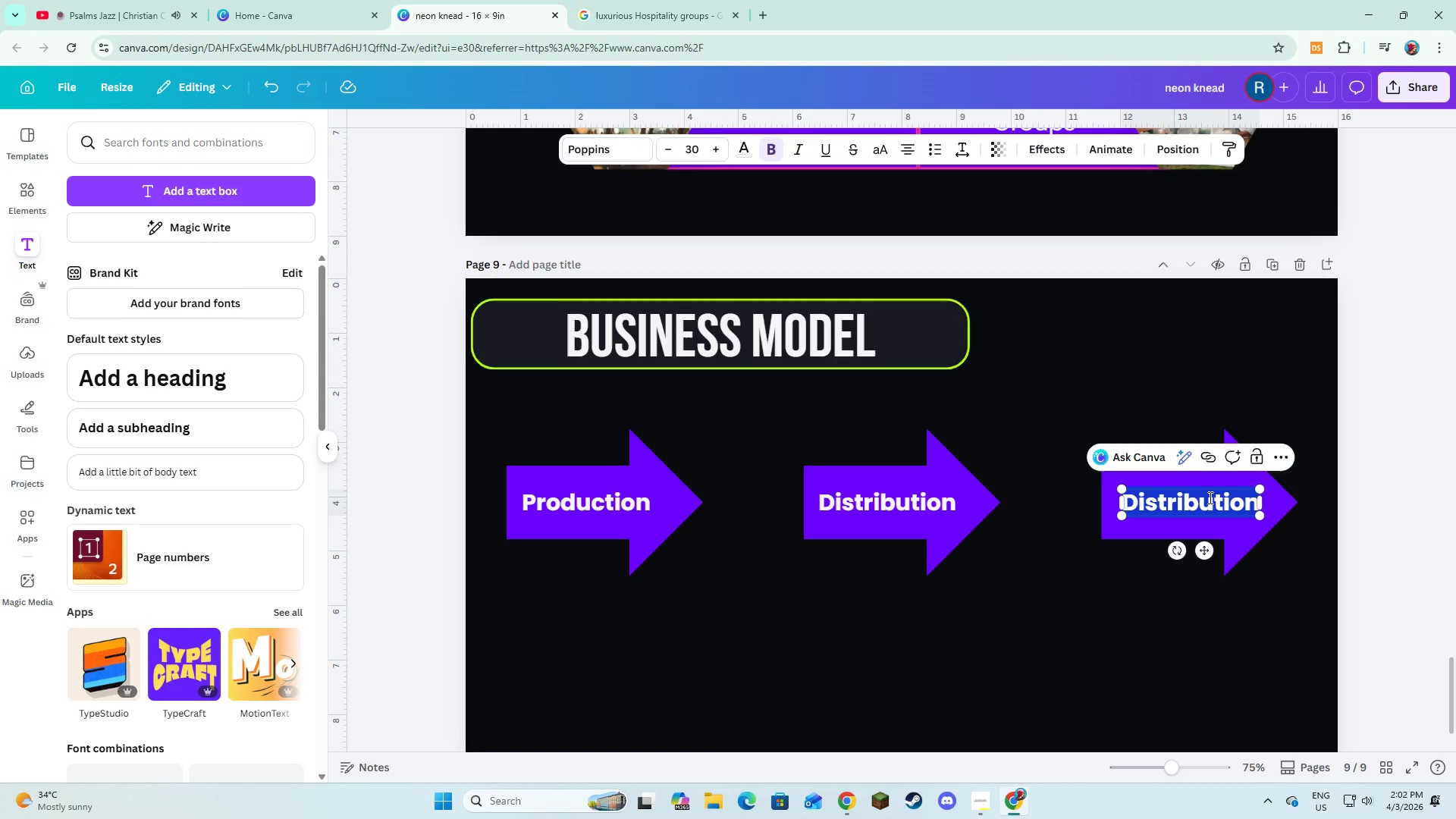 
type(Venue)
 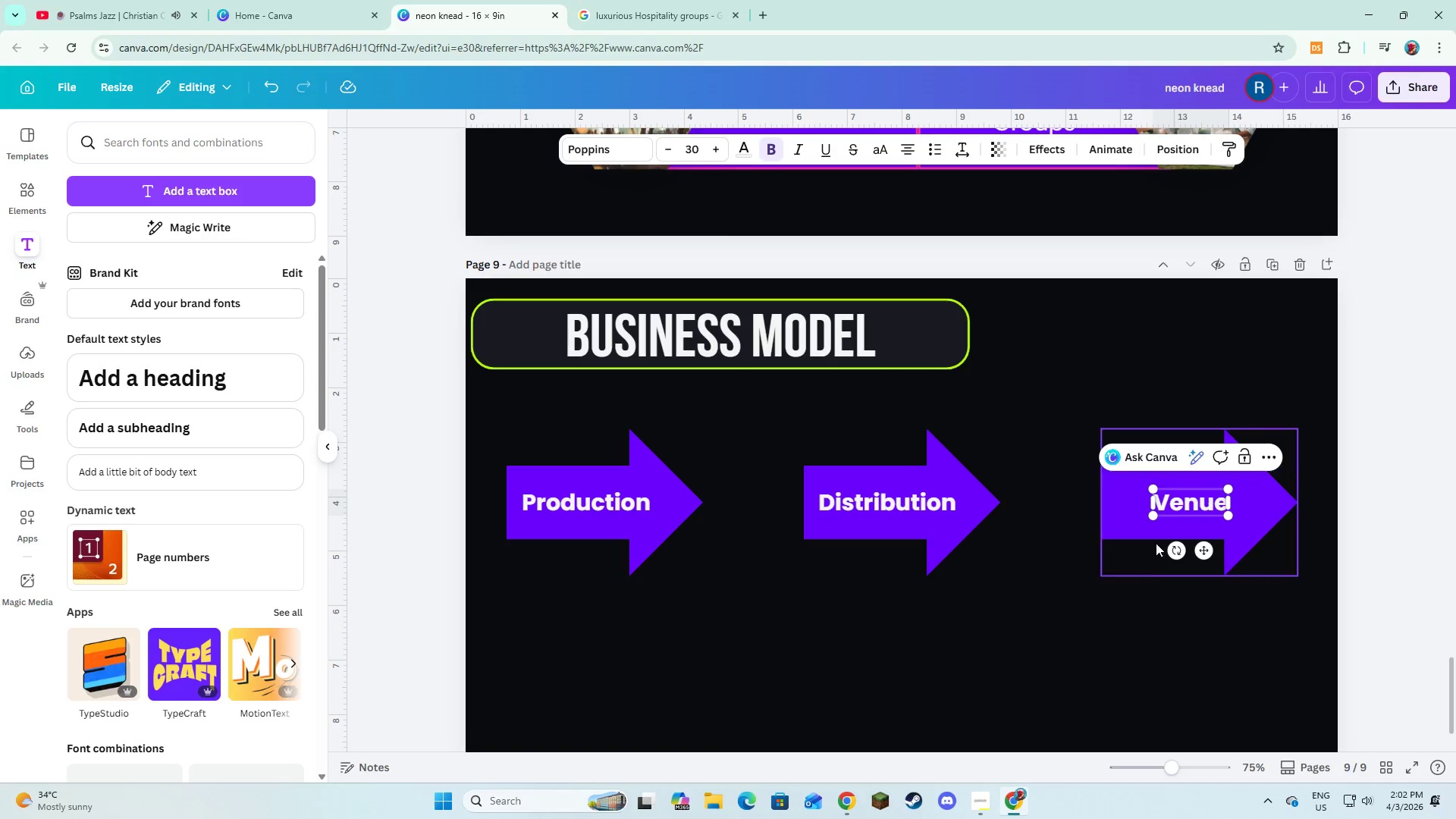 
left_click([1138, 582])
 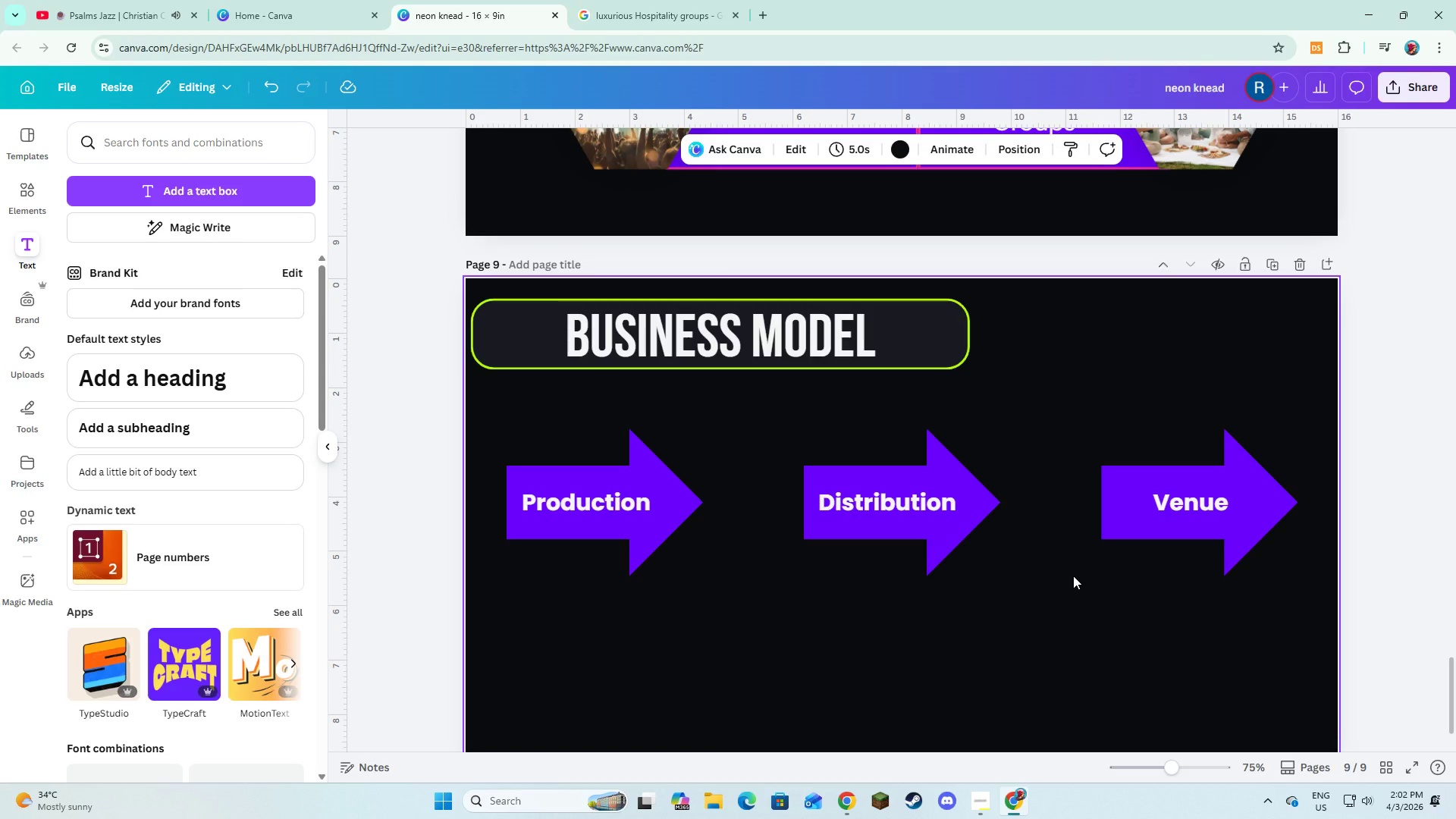 
scroll: coordinate [1073, 576], scroll_direction: down, amount: 1.0
 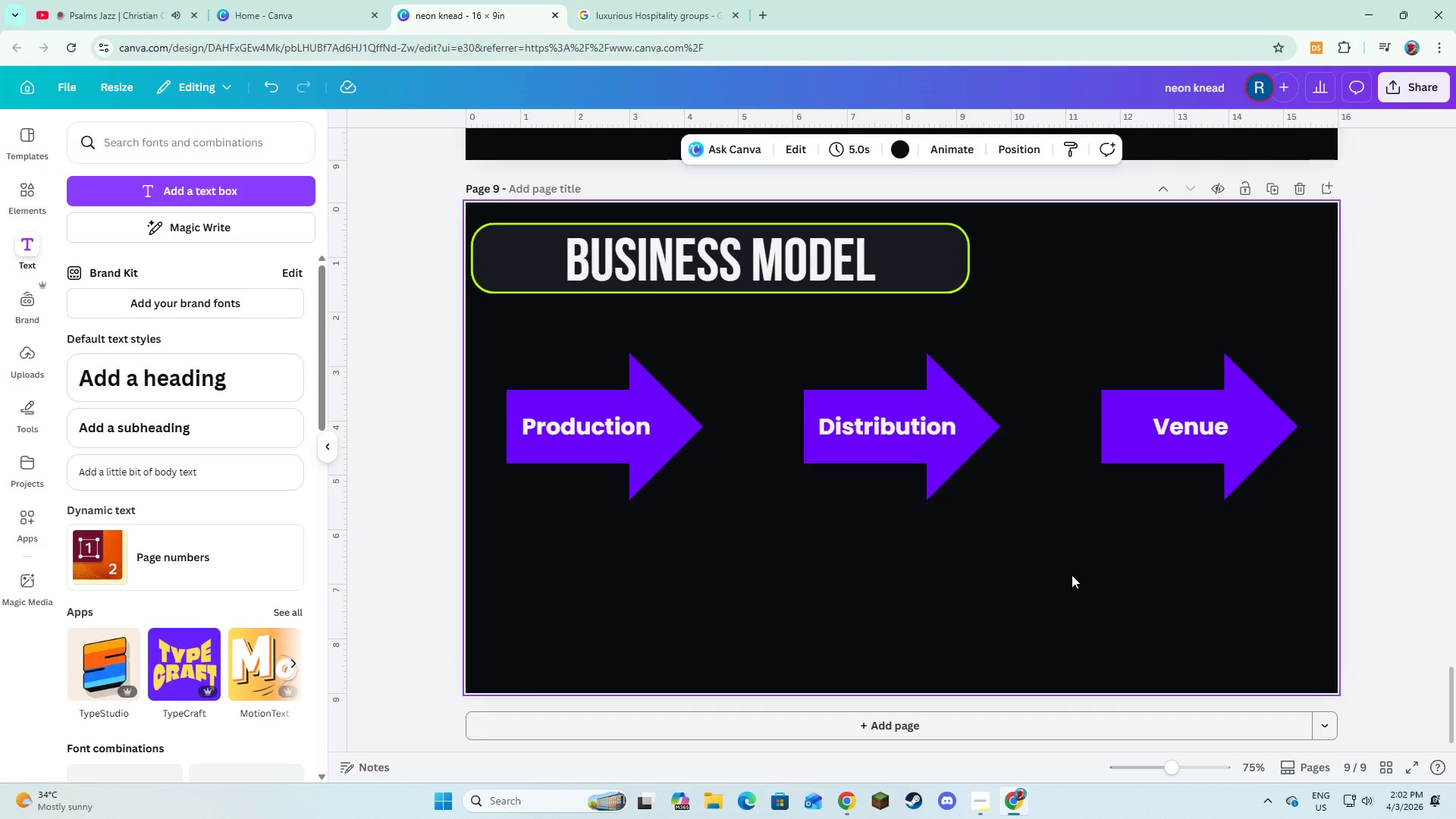 
wait(6.08)
 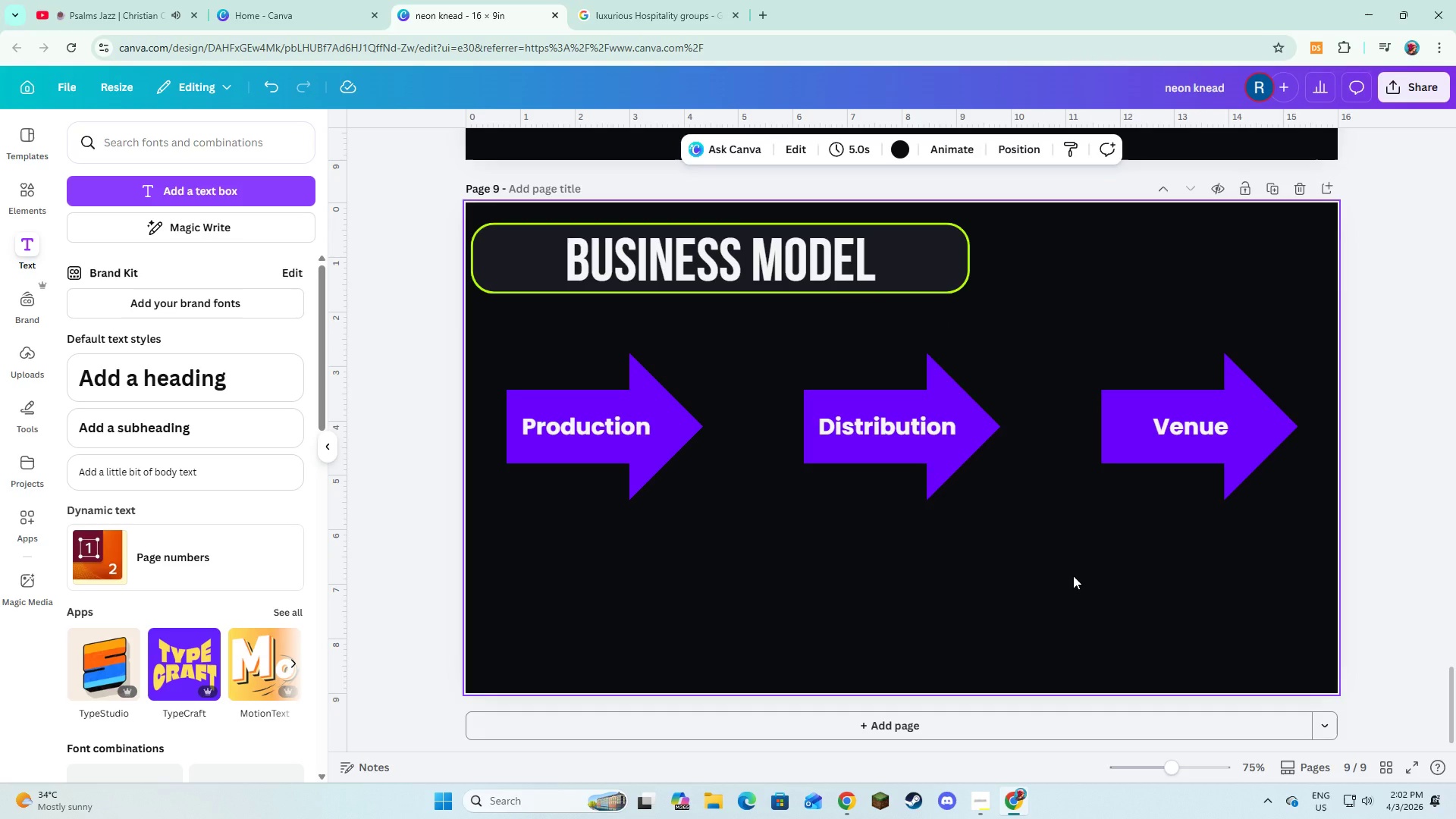 
left_click([20, 200])
 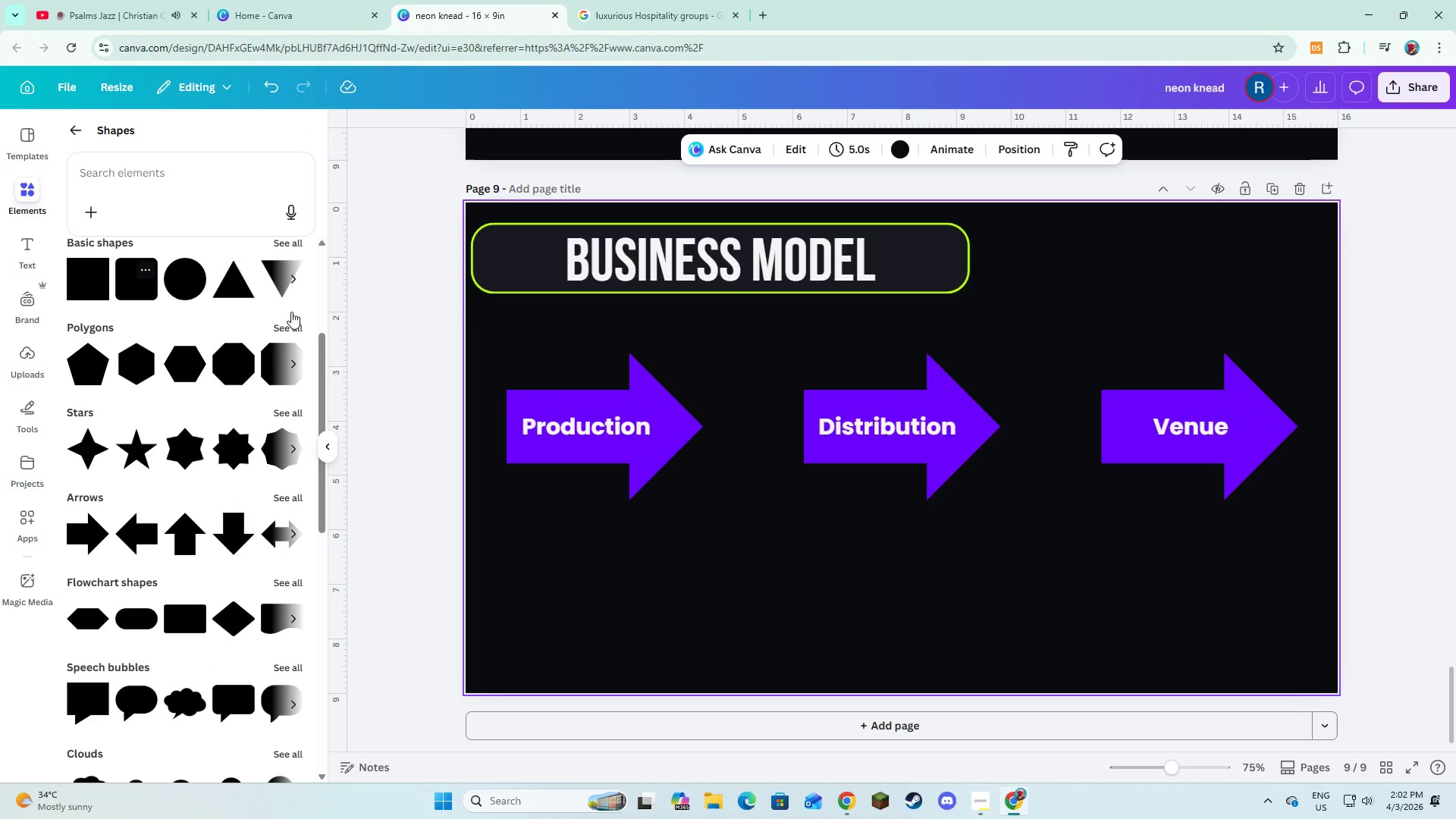 
left_click([717, 541])
 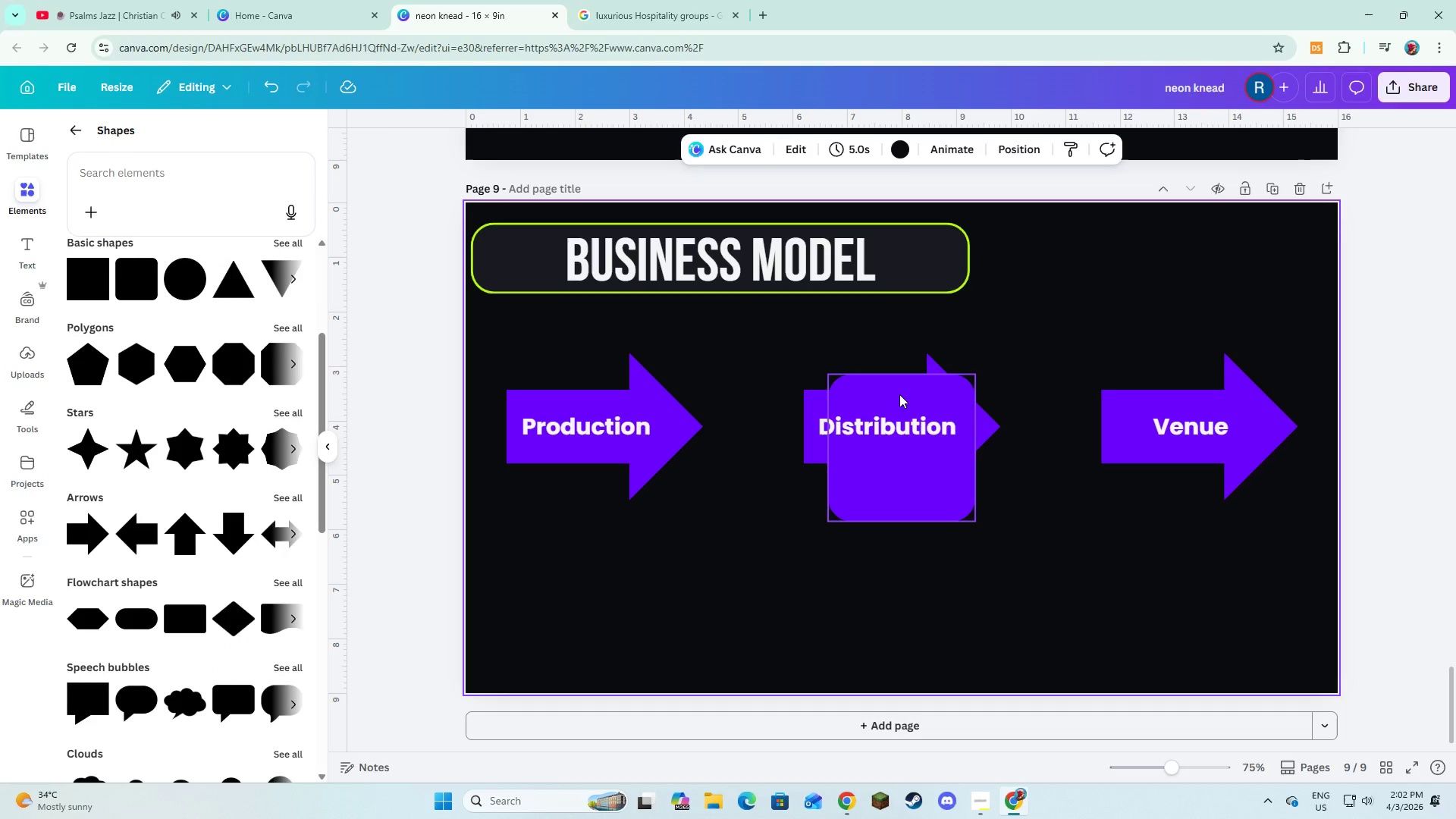 
left_click([902, 392])
 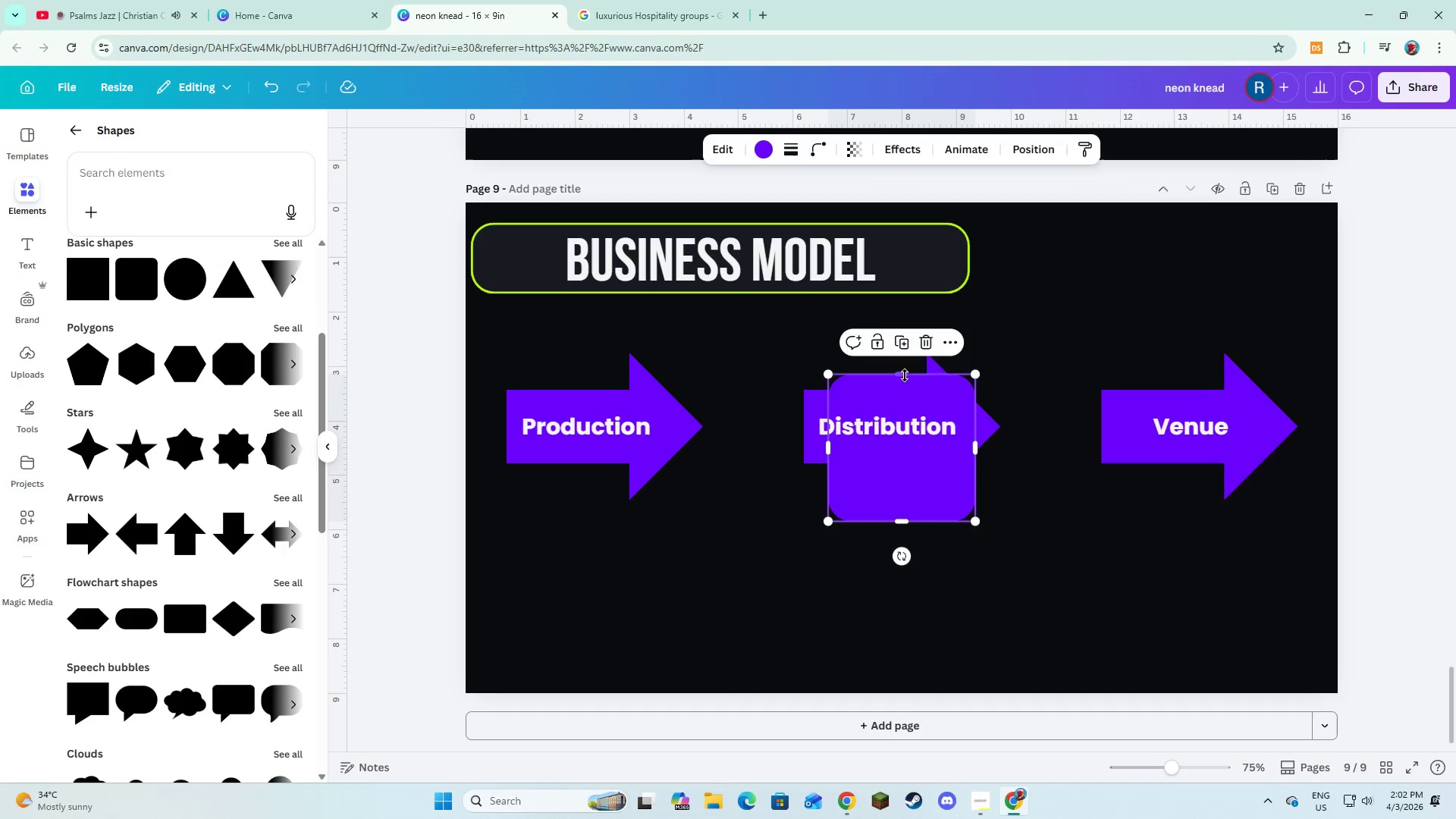 
left_click_drag(start_coordinate=[904, 374], to_coordinate=[914, 510])
 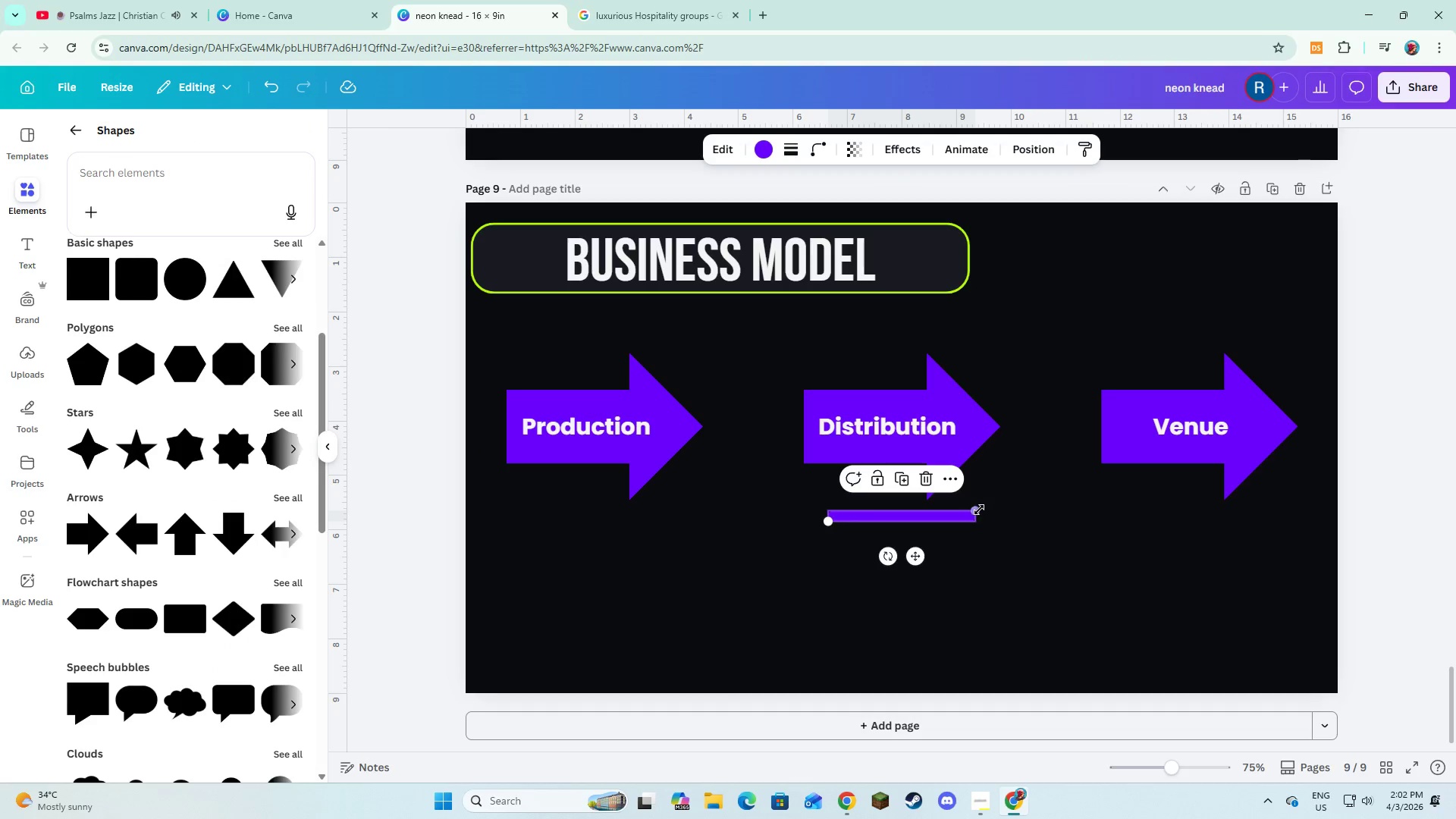 
left_click_drag(start_coordinate=[978, 512], to_coordinate=[1103, 501])
 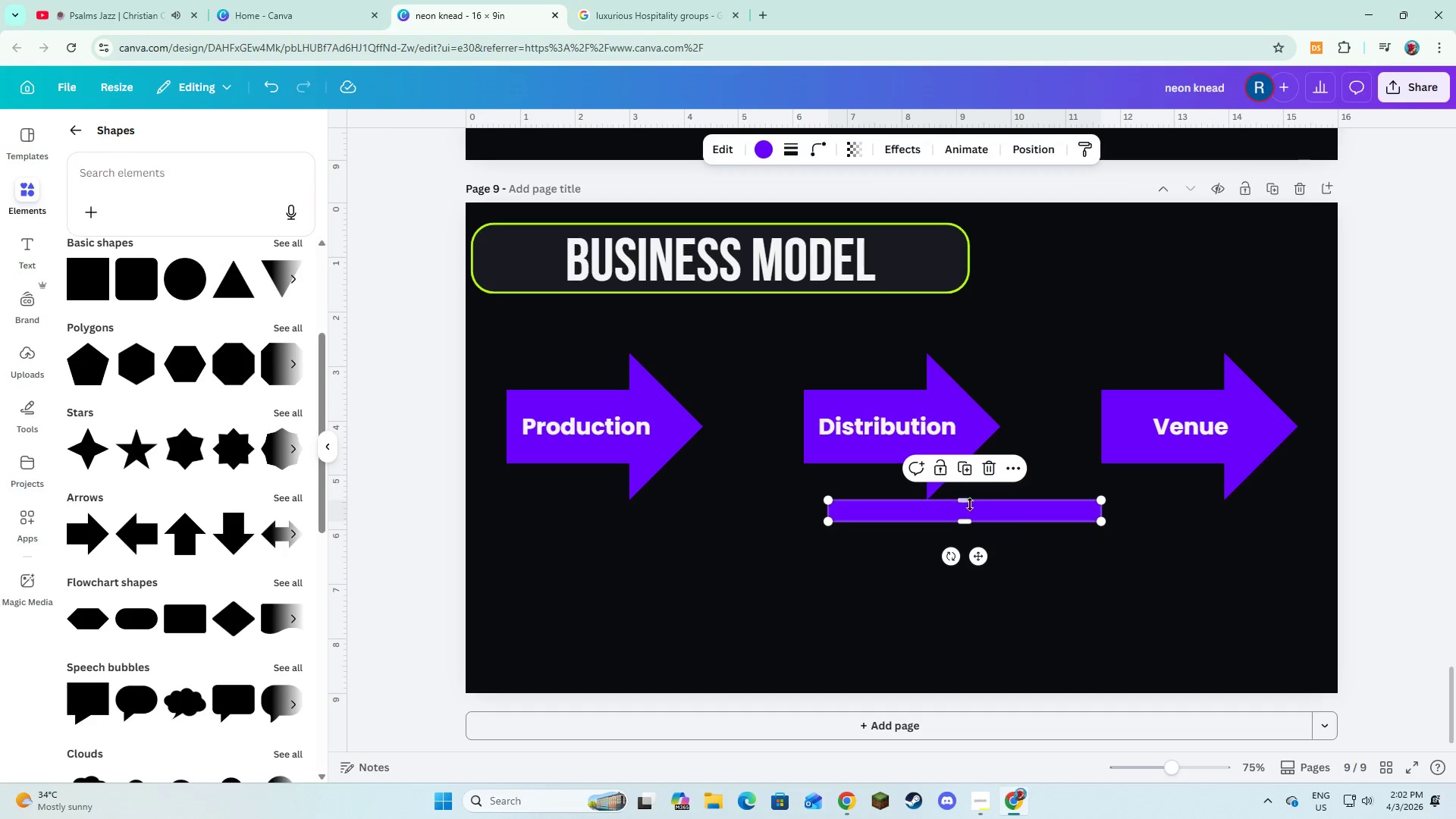 
left_click_drag(start_coordinate=[969, 504], to_coordinate=[969, 510])
 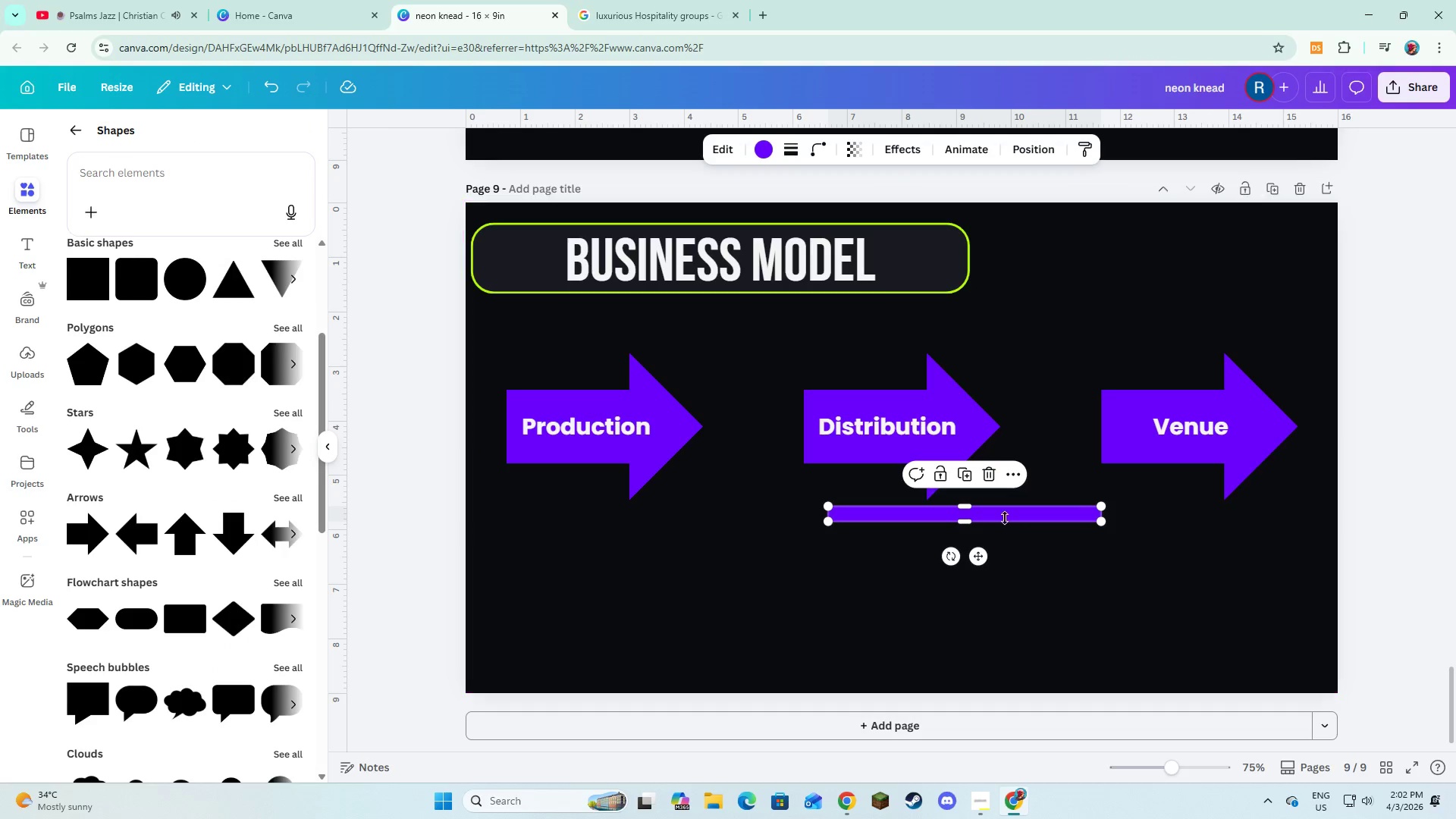 
left_click_drag(start_coordinate=[1005, 518], to_coordinate=[904, 517])
 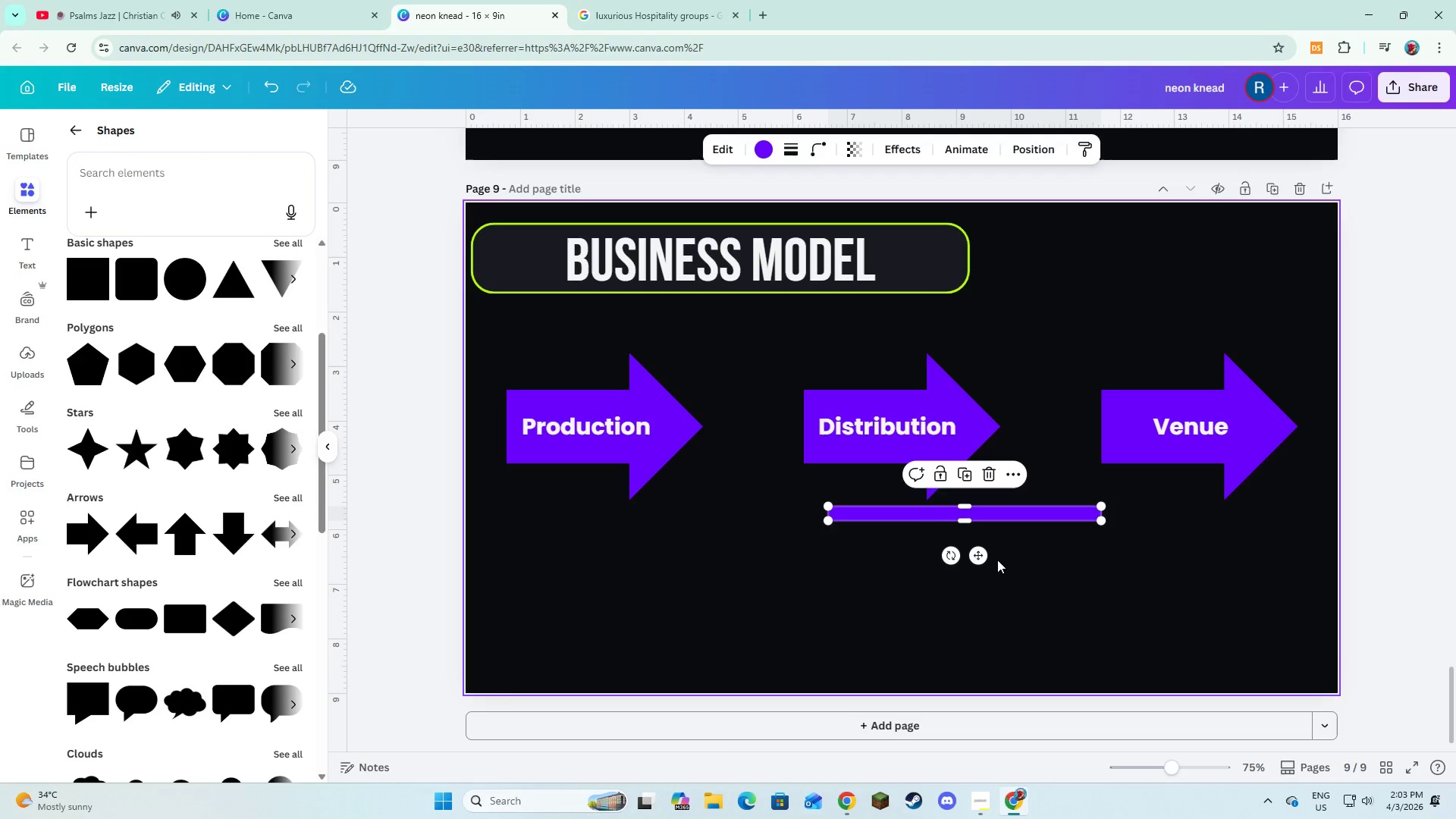 
left_click_drag(start_coordinate=[982, 554], to_coordinate=[612, 461])
 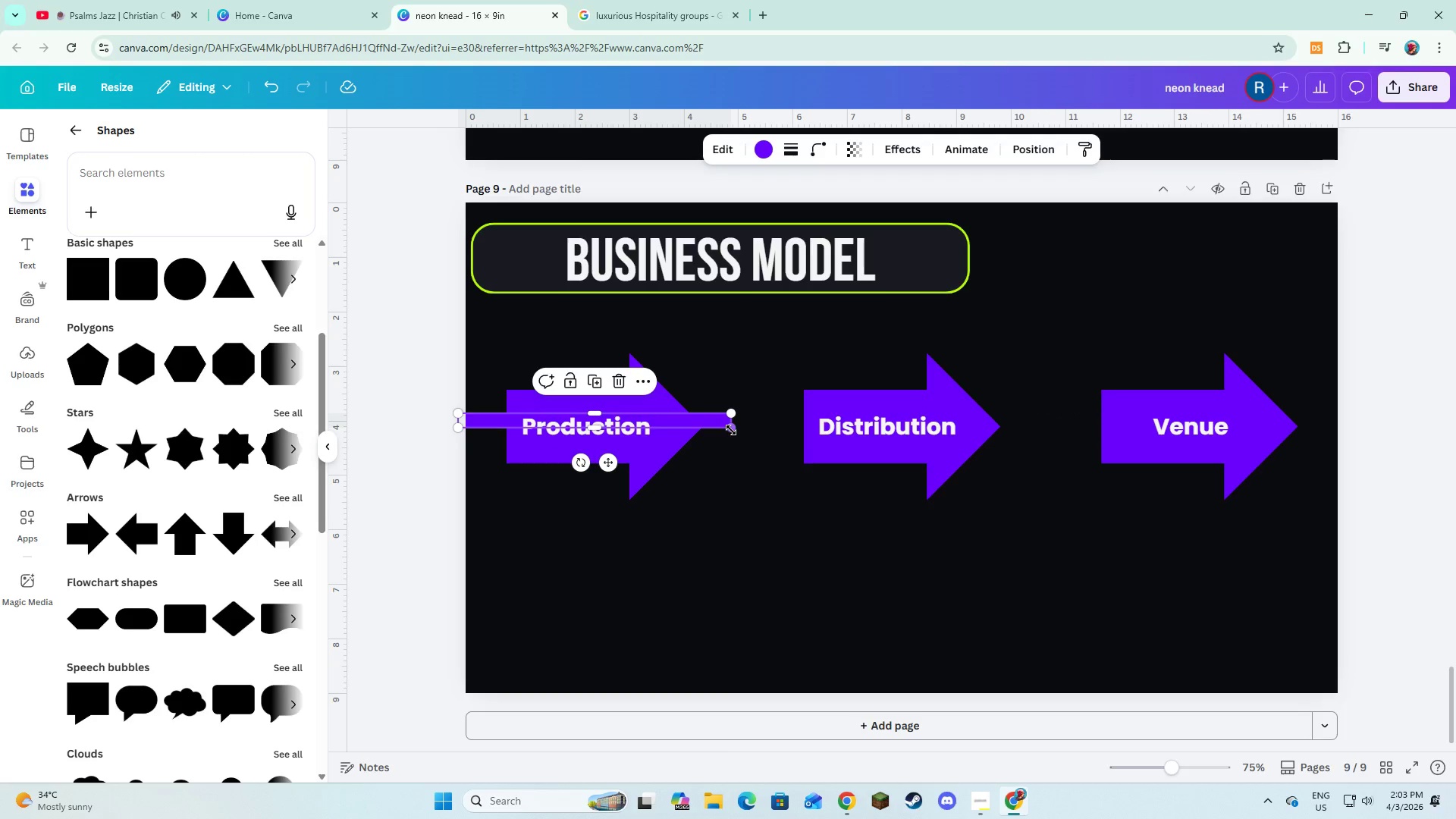 
left_click_drag(start_coordinate=[731, 430], to_coordinate=[1352, 425])
 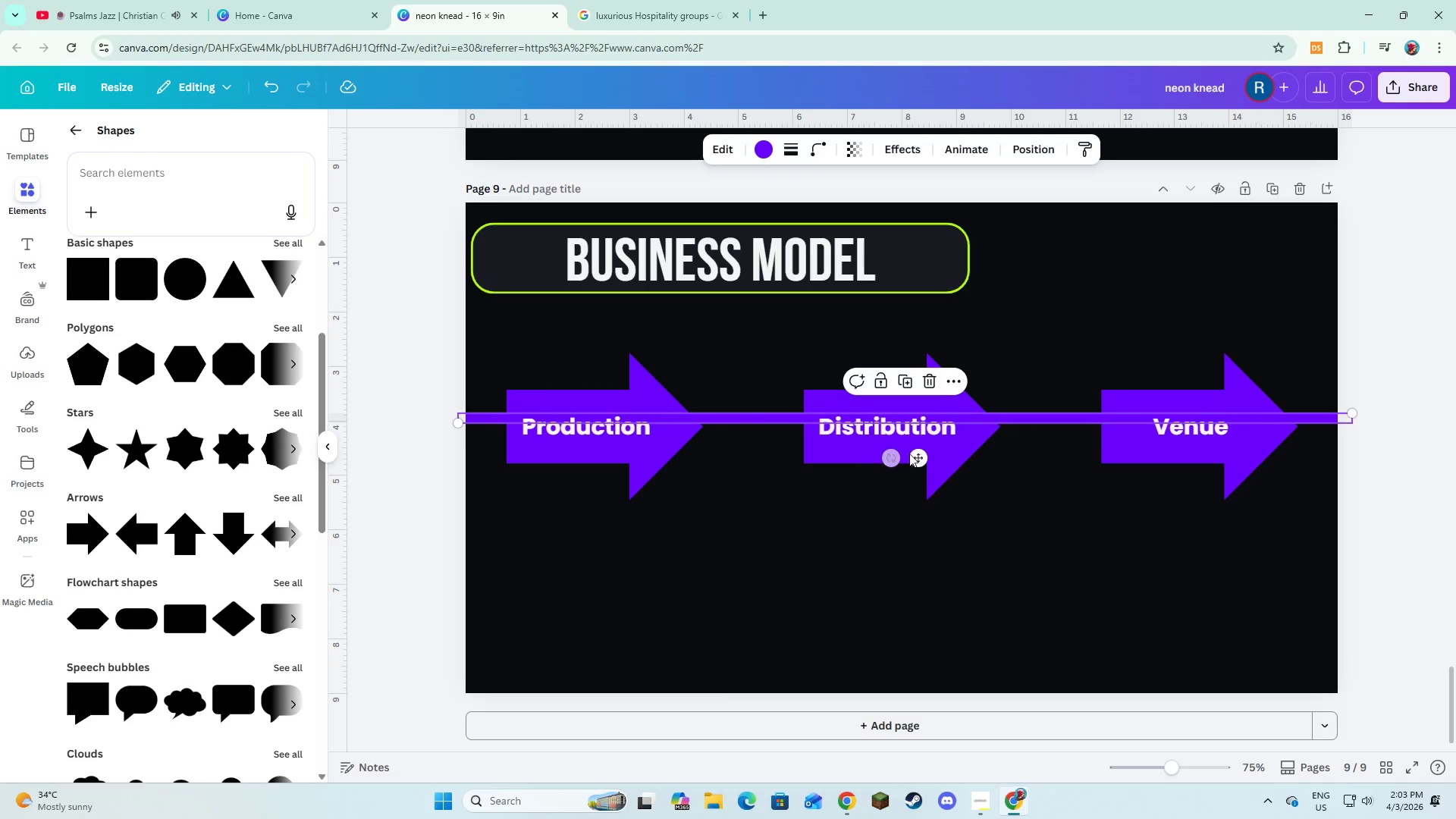 
left_click_drag(start_coordinate=[913, 456], to_coordinate=[913, 465])
 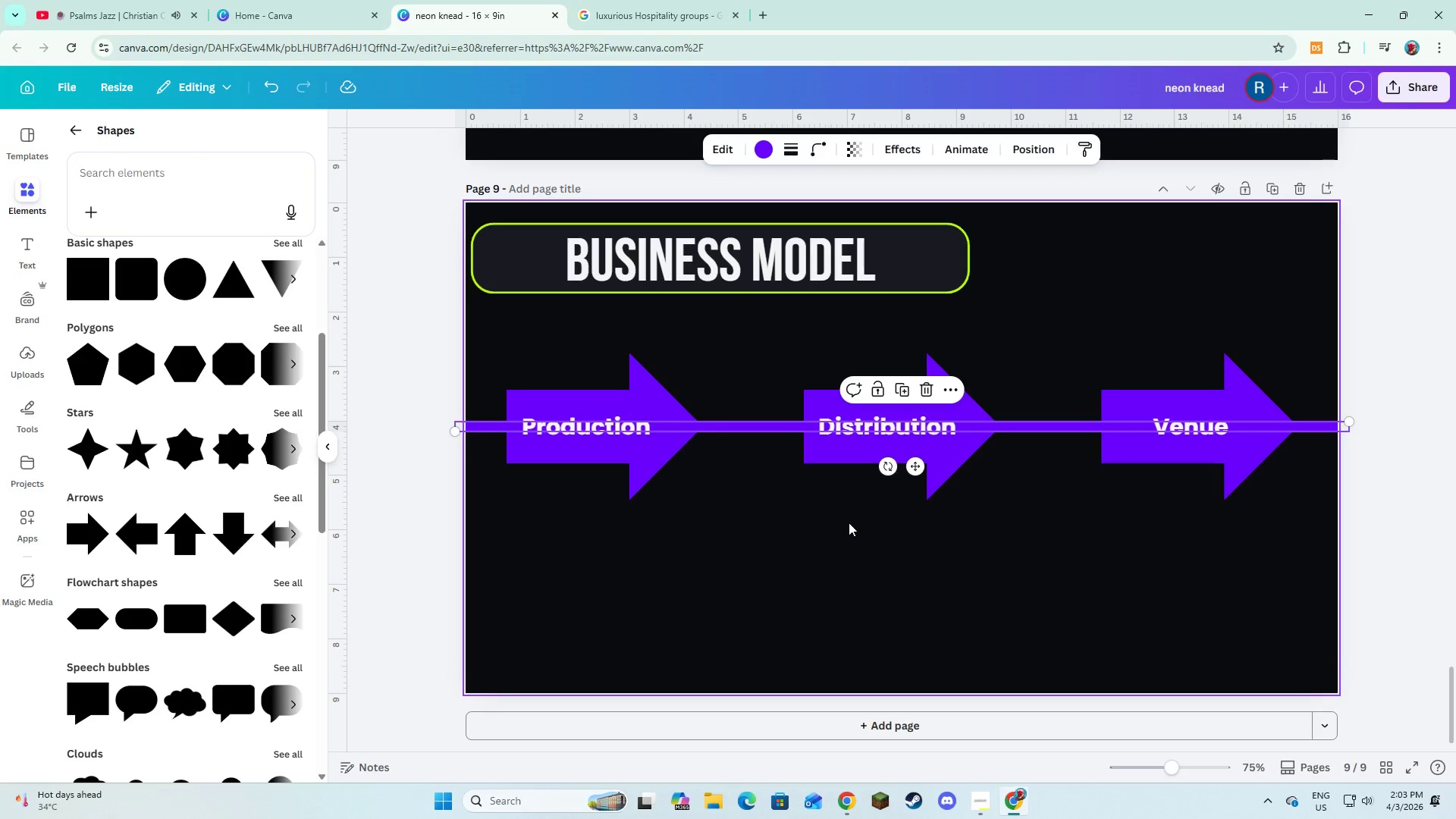 
left_click([849, 522])
 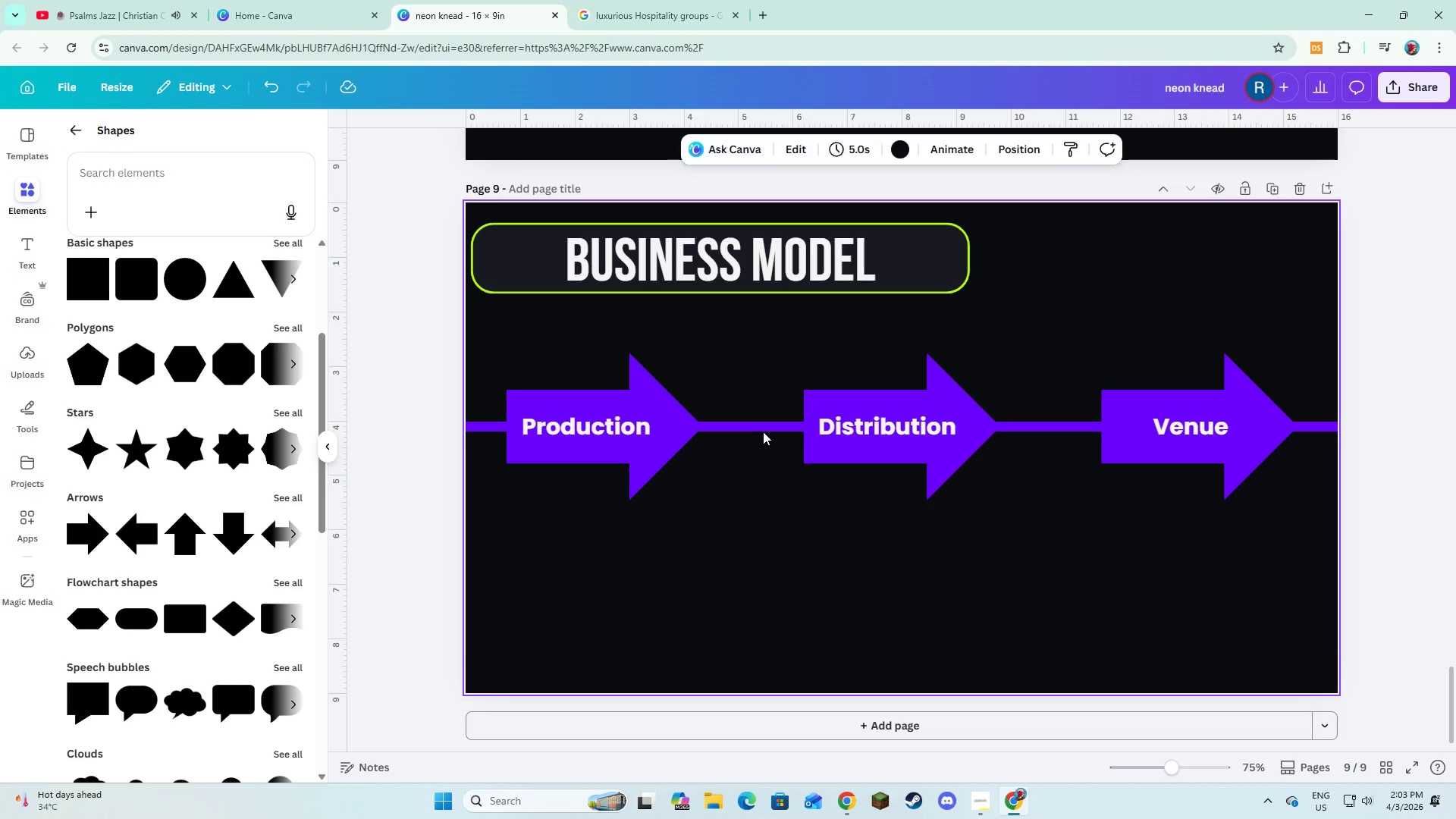 
left_click([761, 424])
 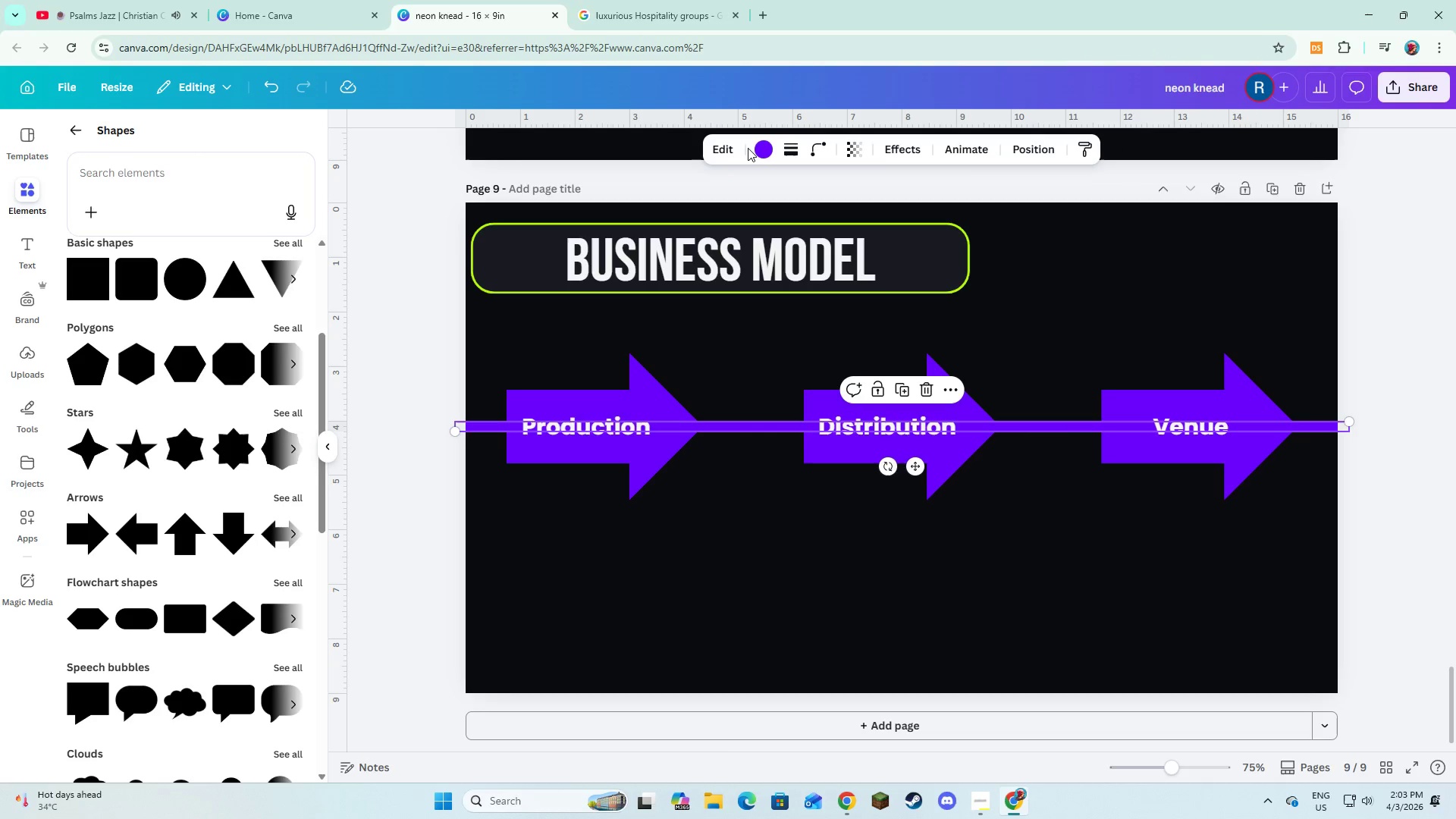 
left_click([765, 154])
 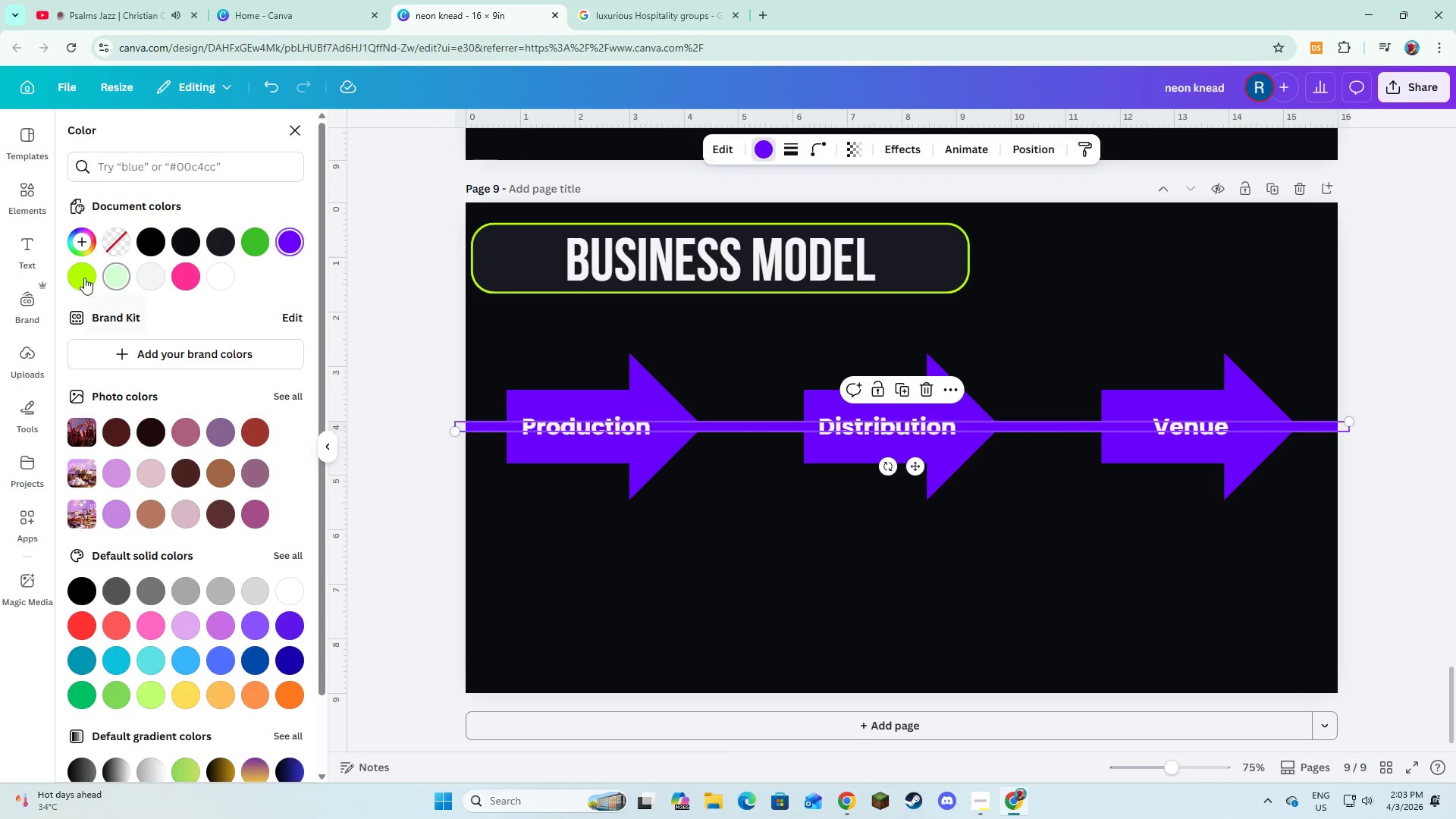 
left_click([82, 278])
 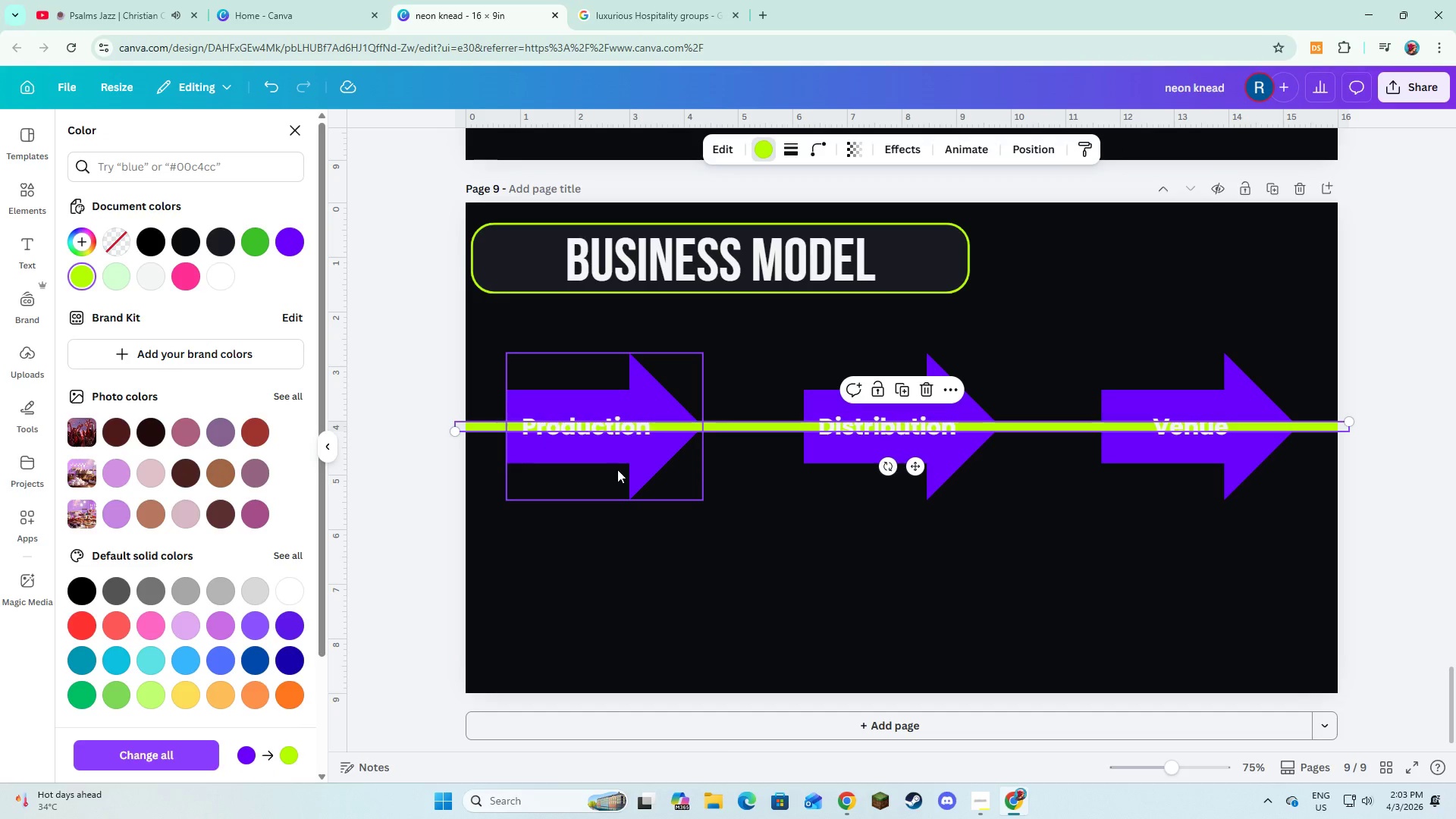 
left_click([617, 469])
 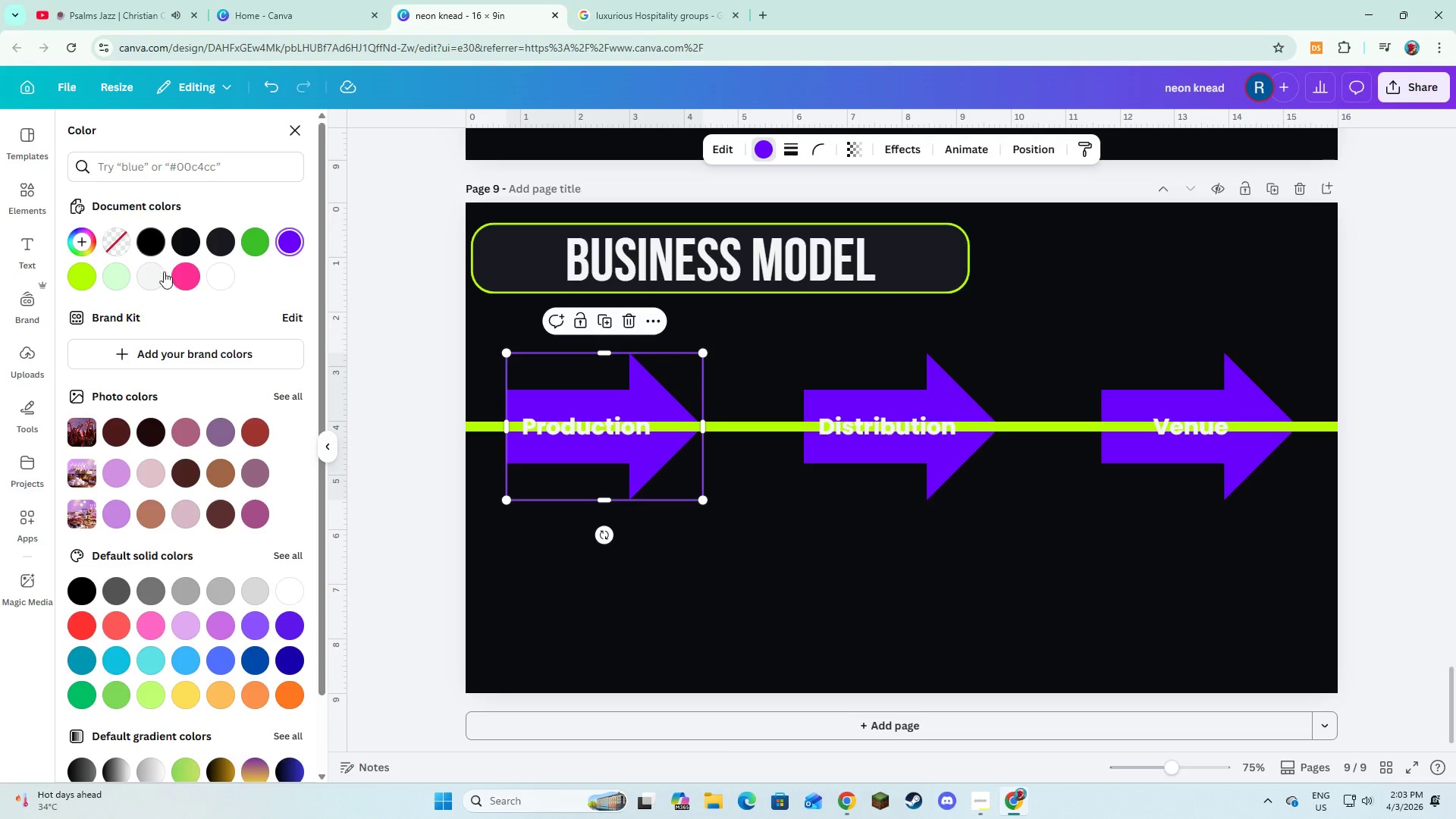 
left_click([175, 280])
 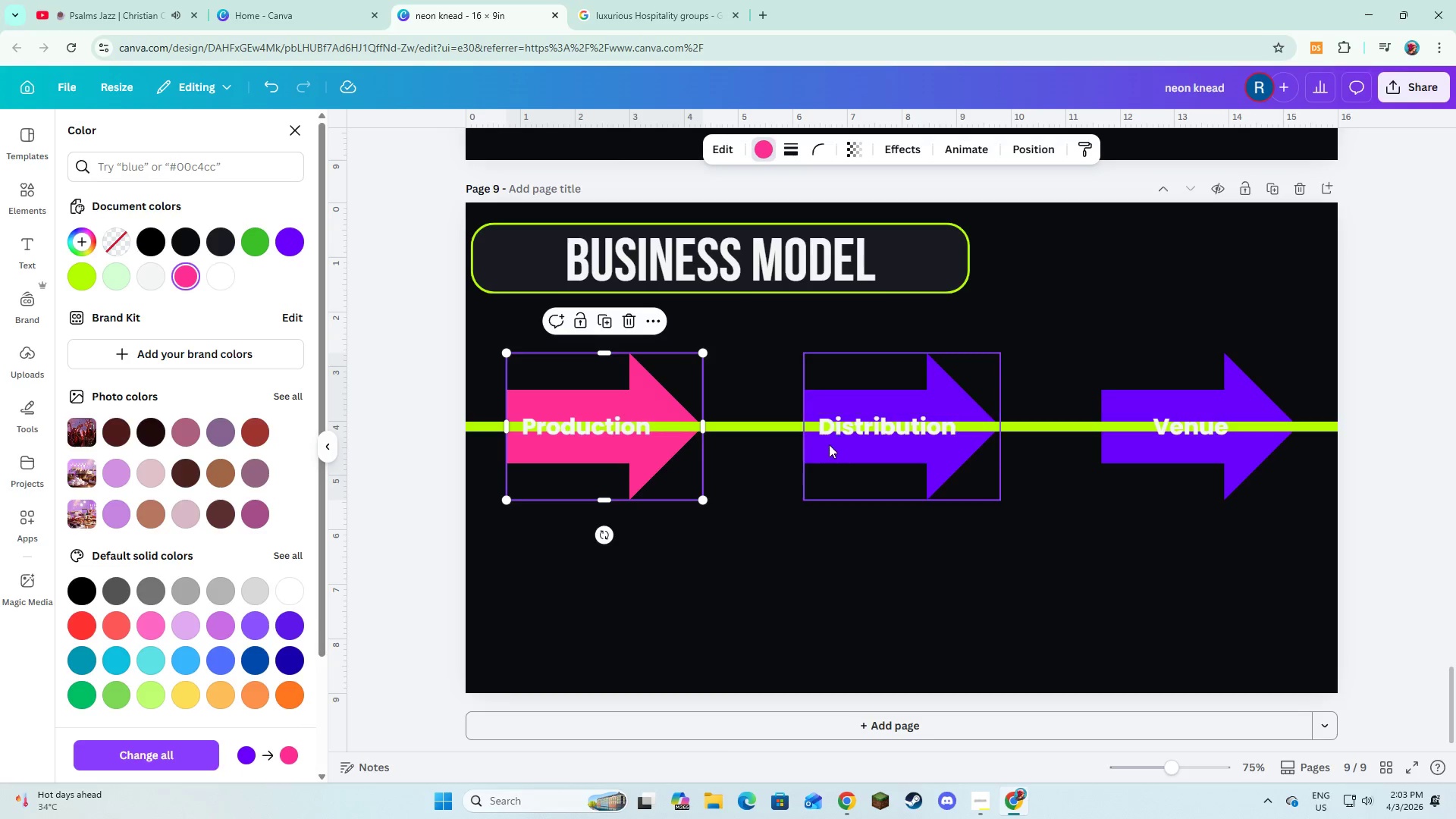 
left_click([822, 447])
 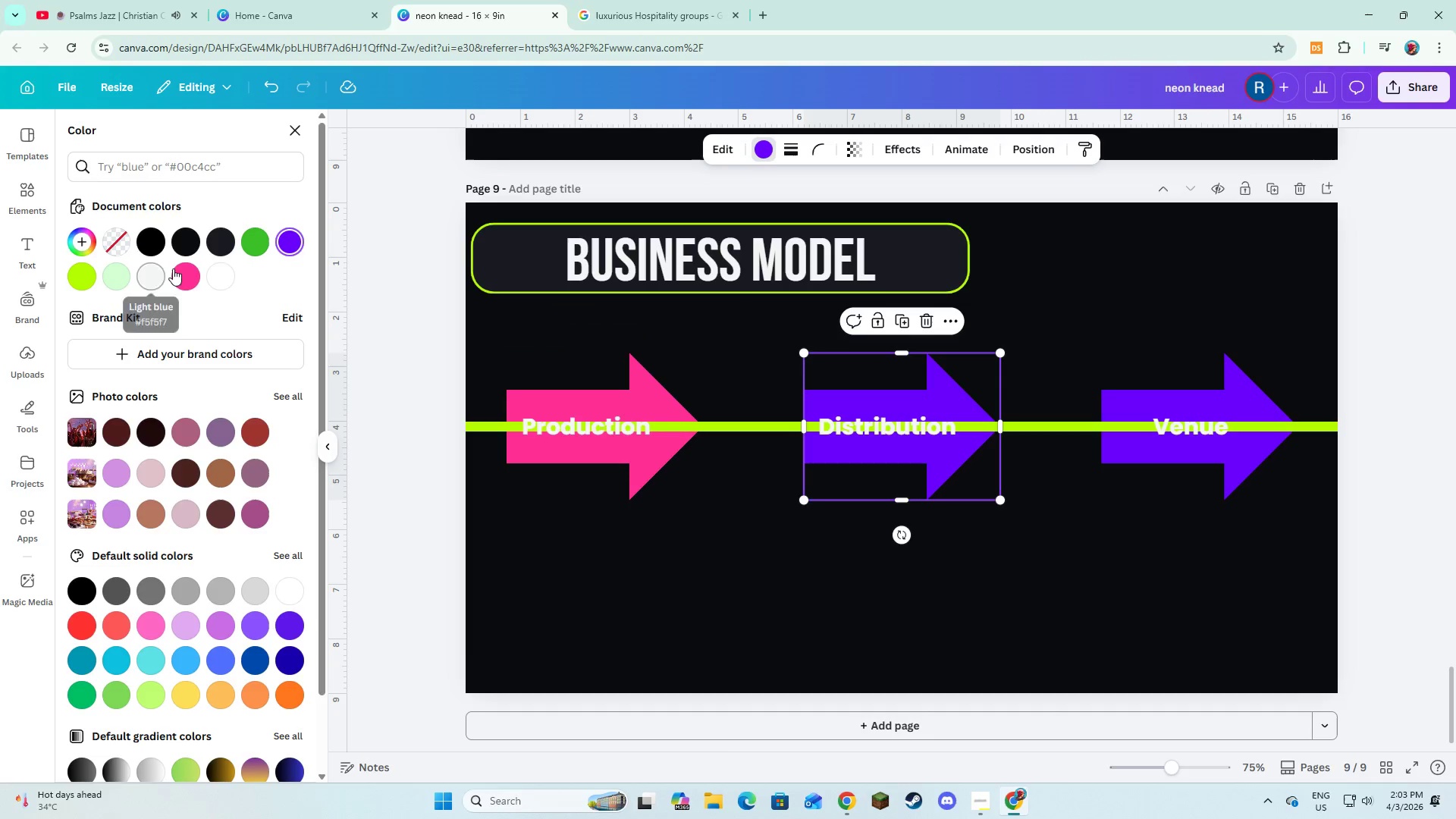 
left_click([183, 273])
 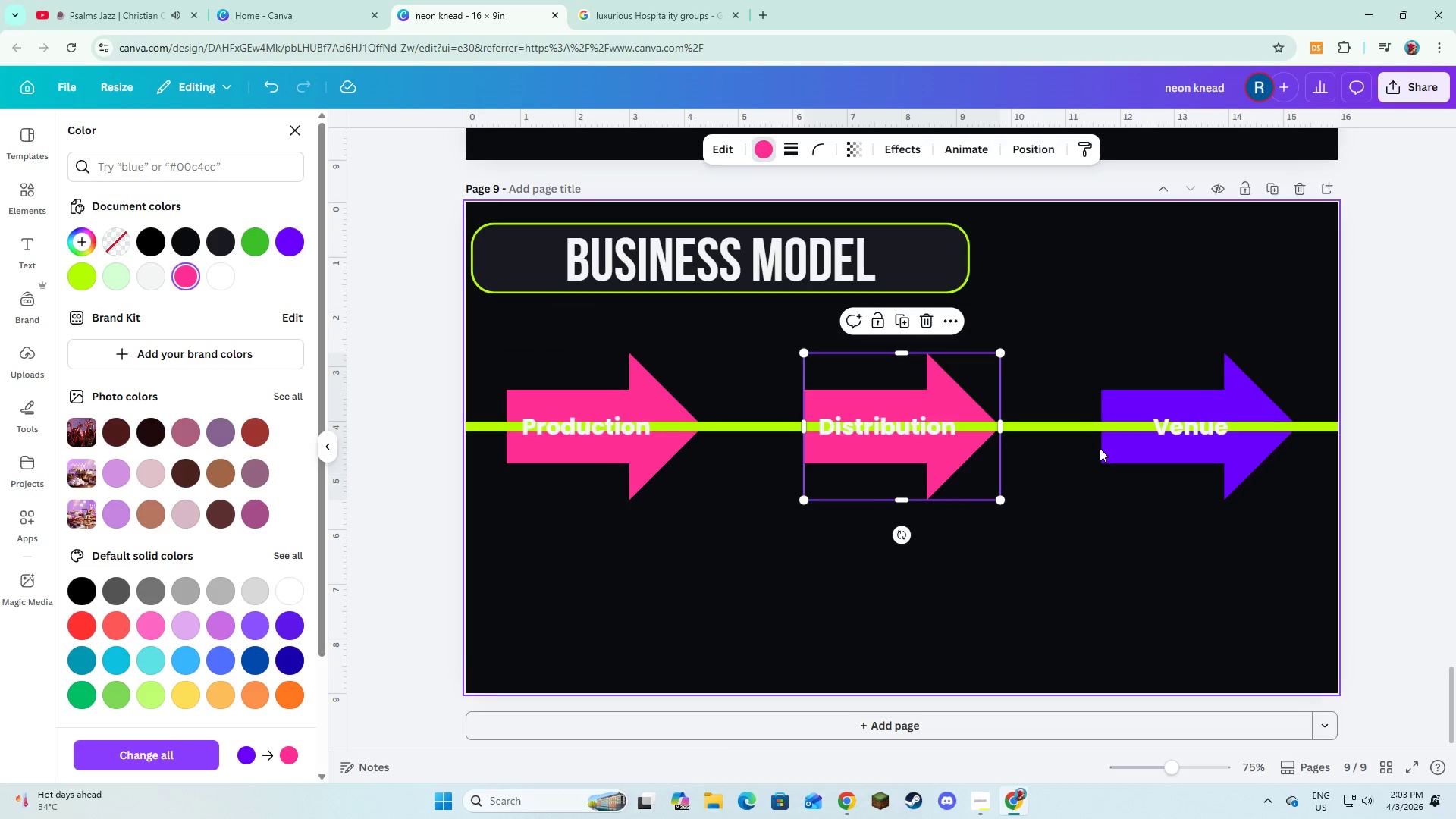 
left_click([1104, 448])
 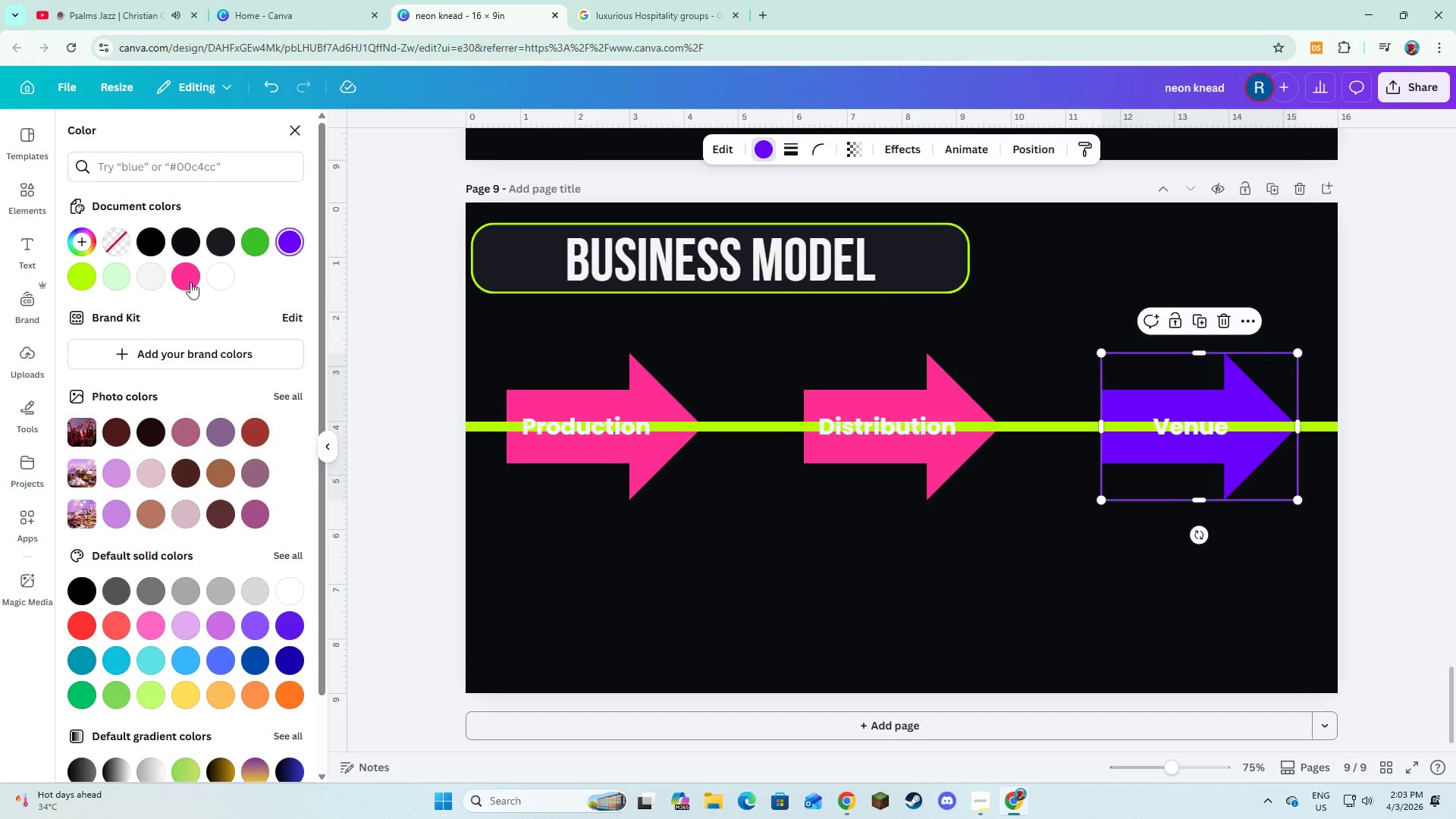 
left_click([187, 282])
 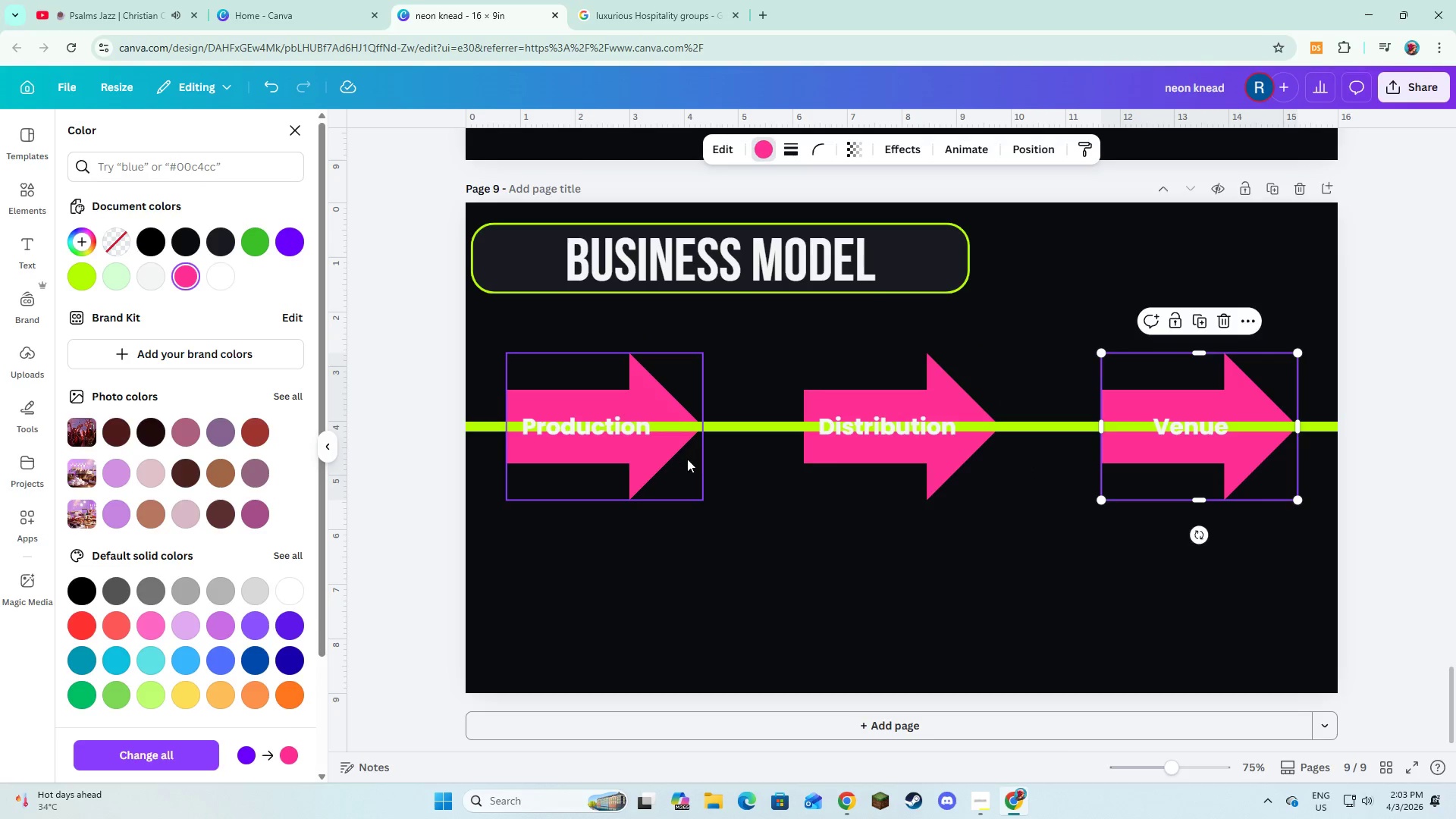 
left_click([727, 428])
 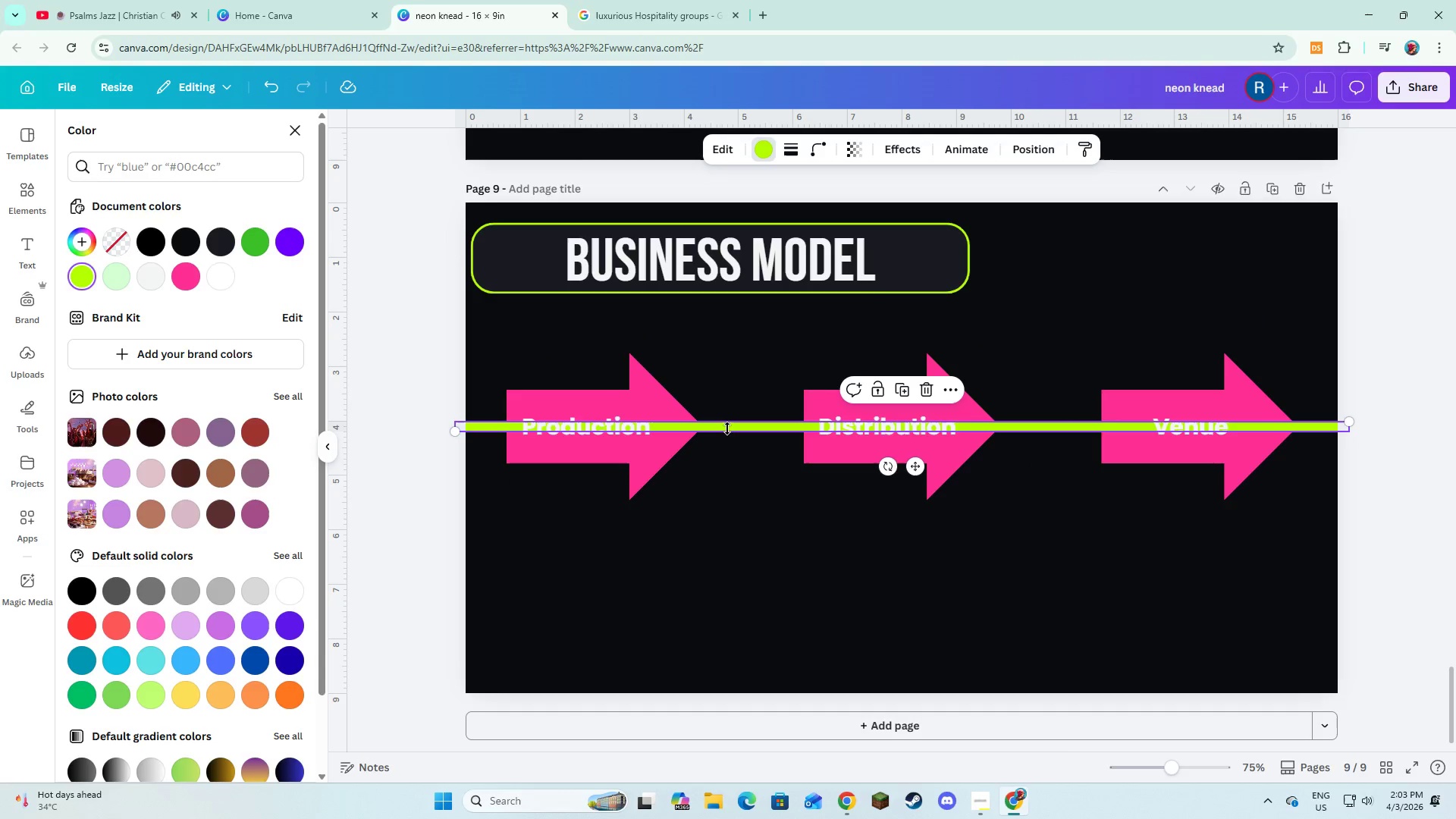 
right_click([727, 428])
 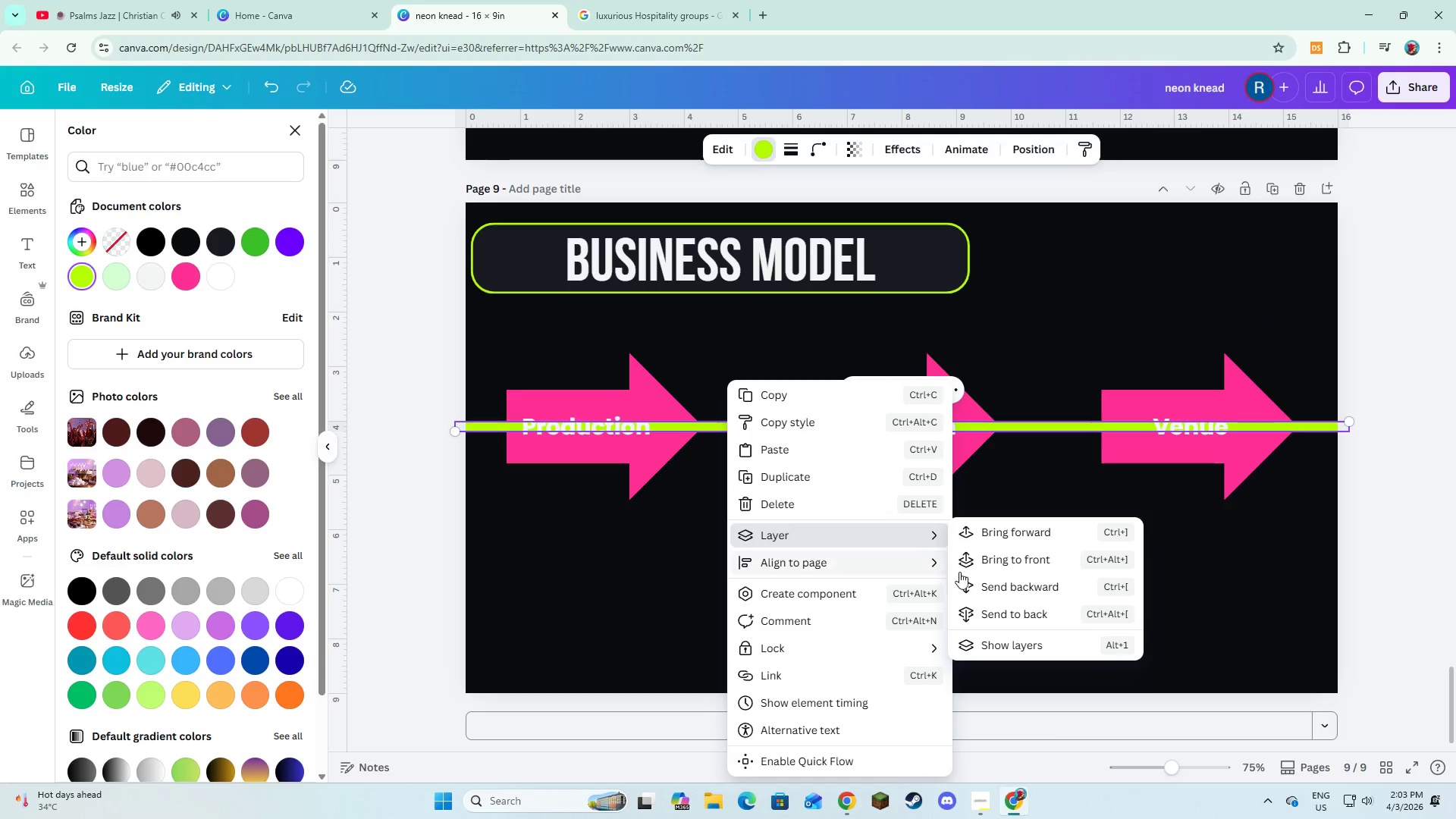 
left_click([974, 588])
 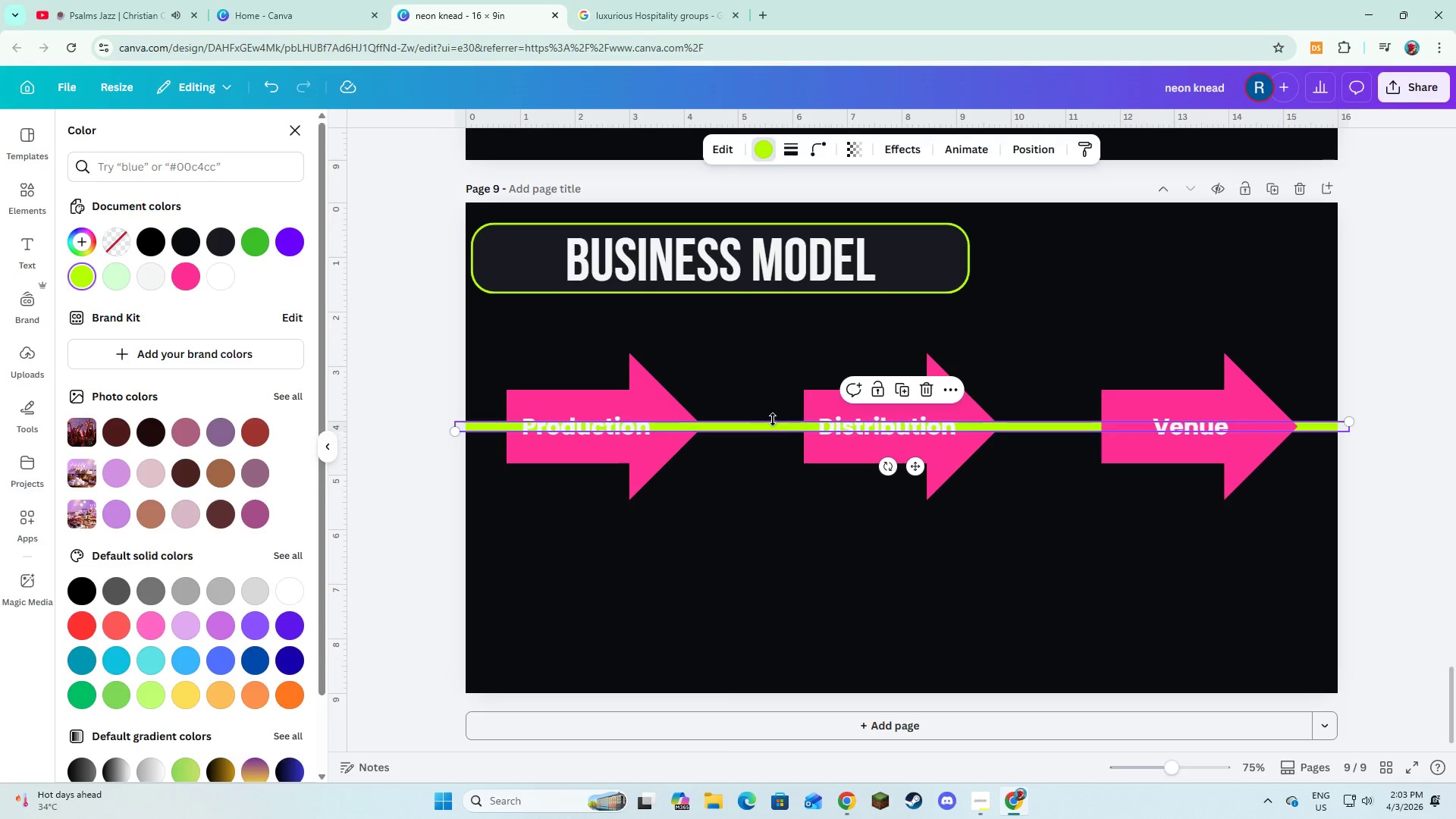 
right_click([760, 428])
 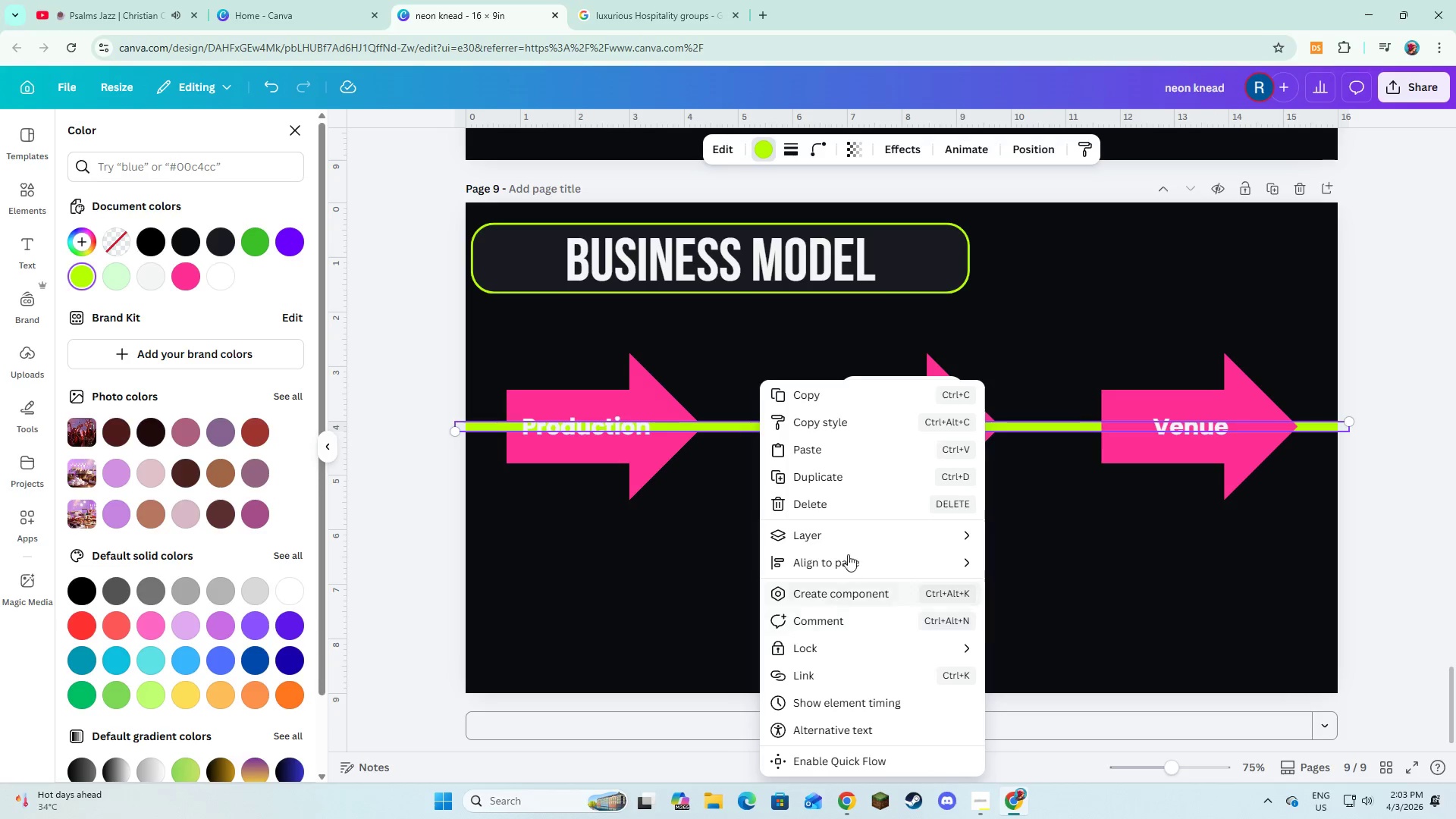 
left_click([848, 540])
 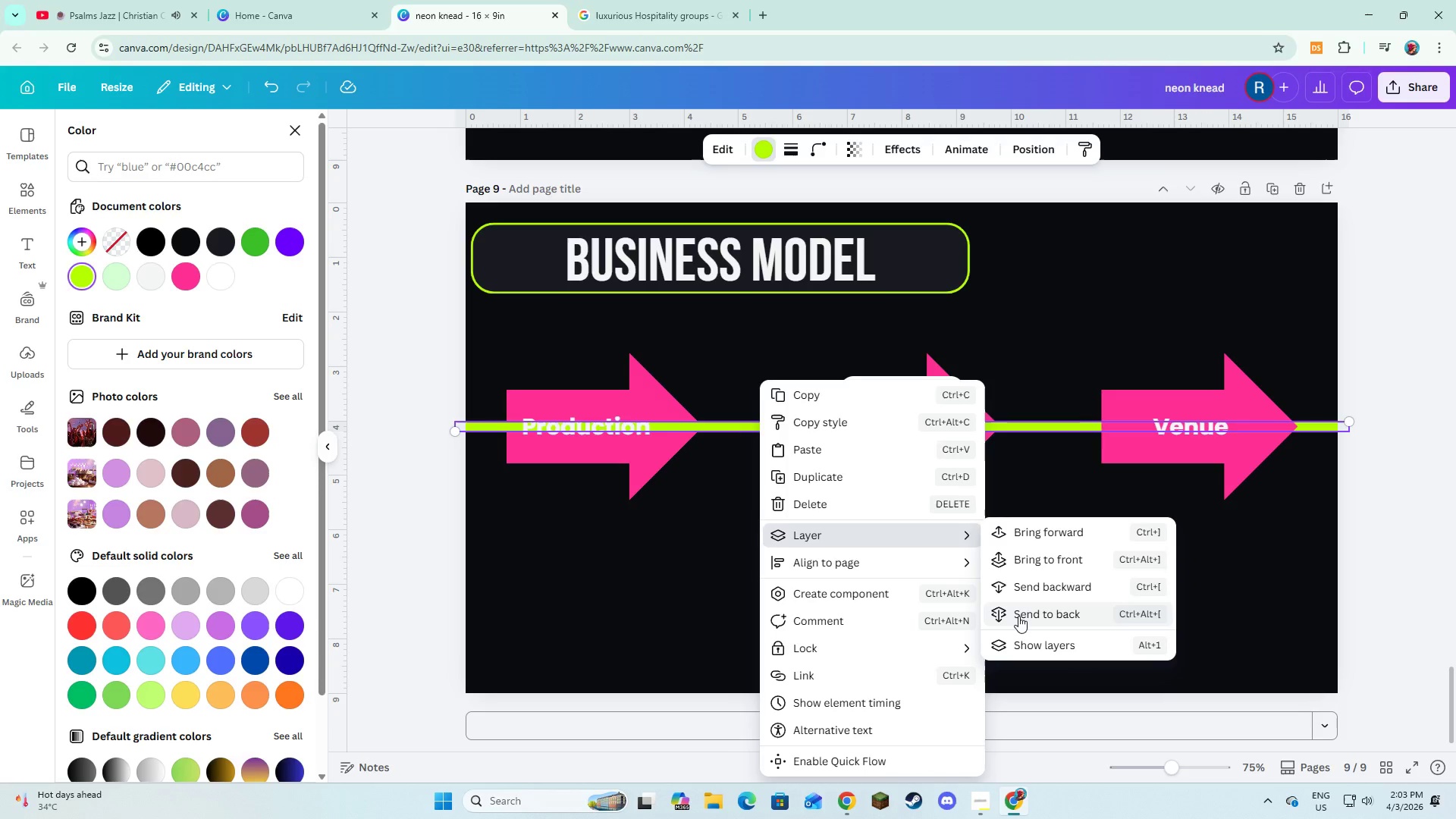 
left_click([1018, 616])
 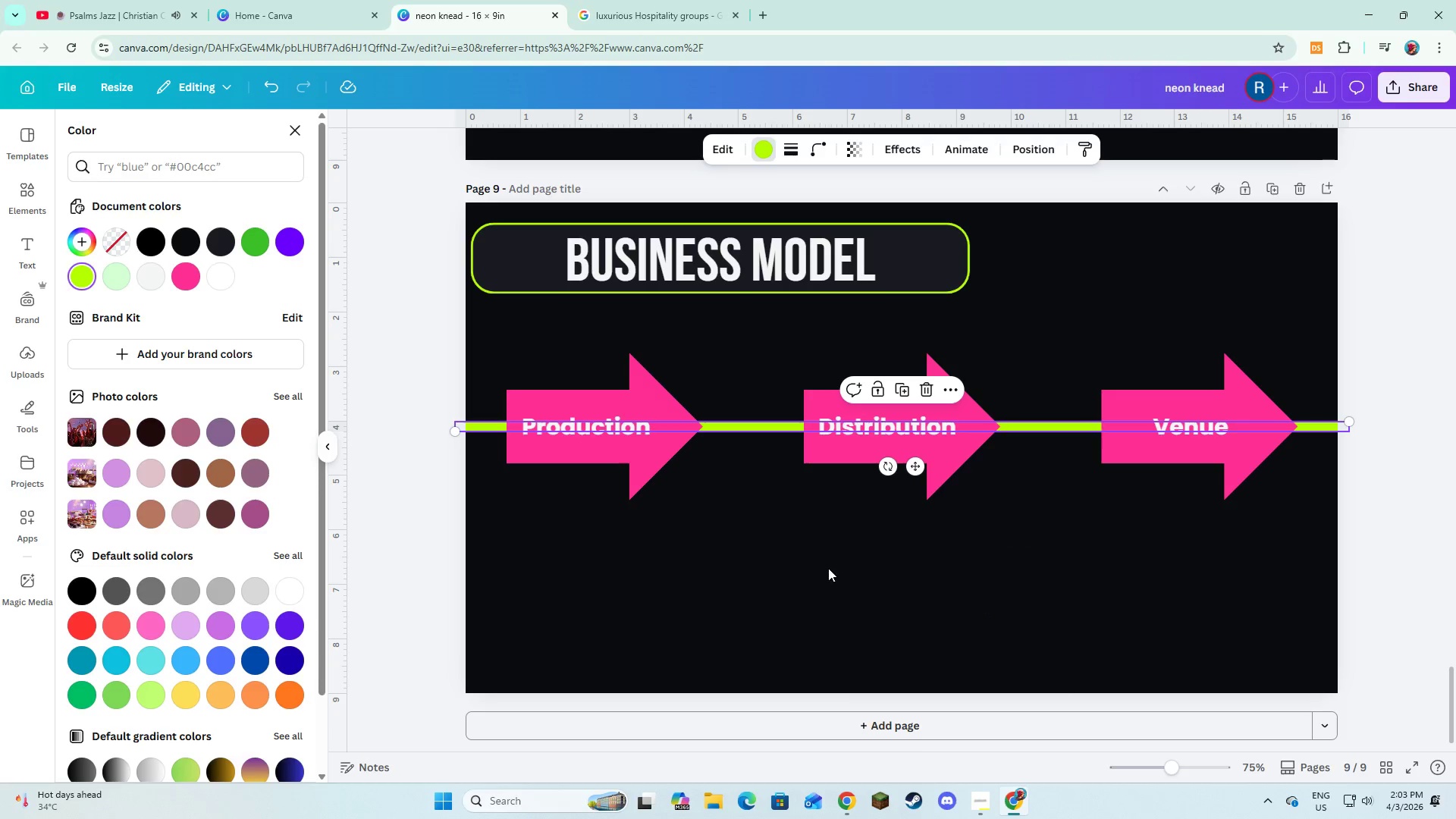 
left_click([827, 568])
 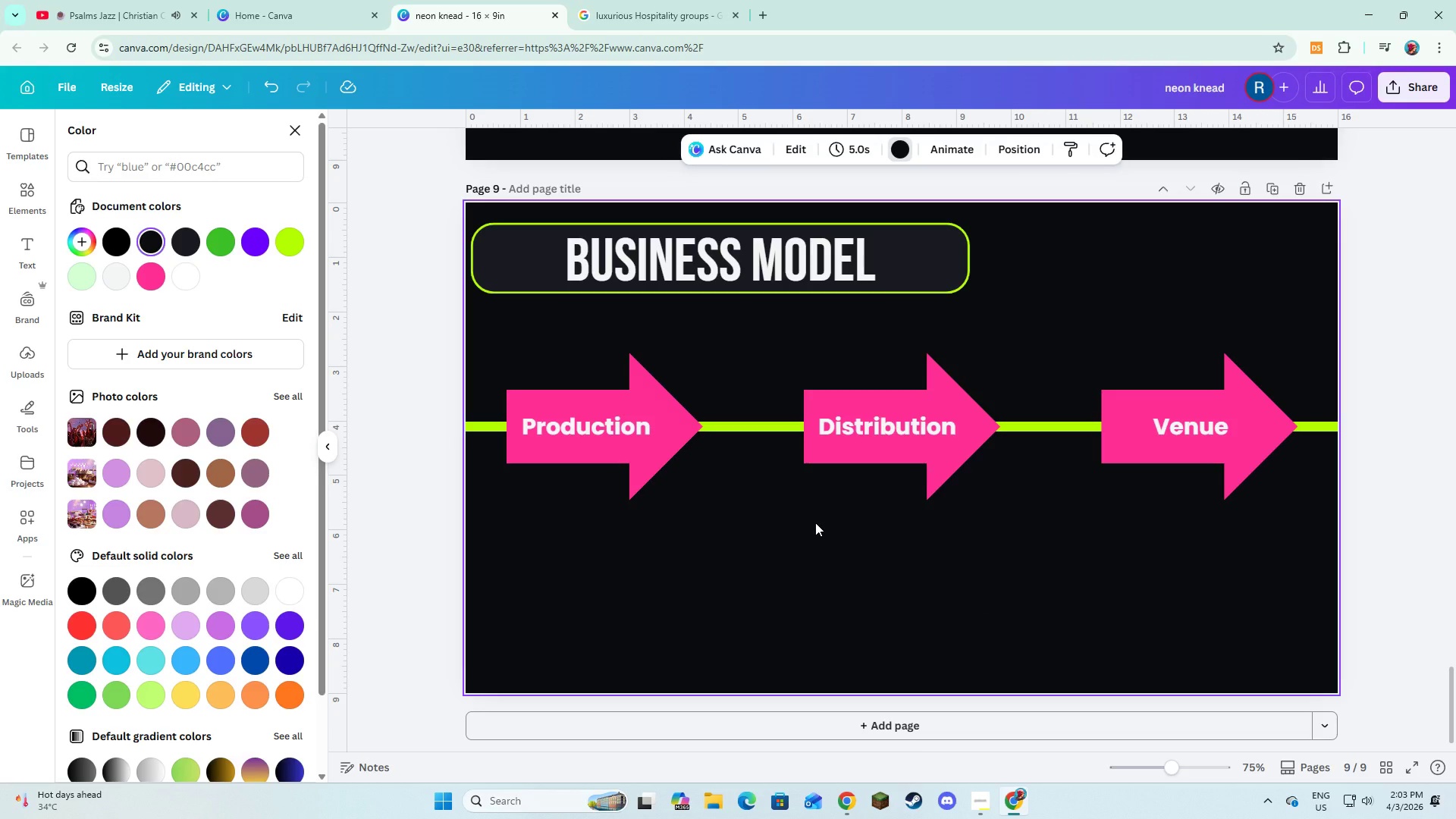 
wait(5.47)
 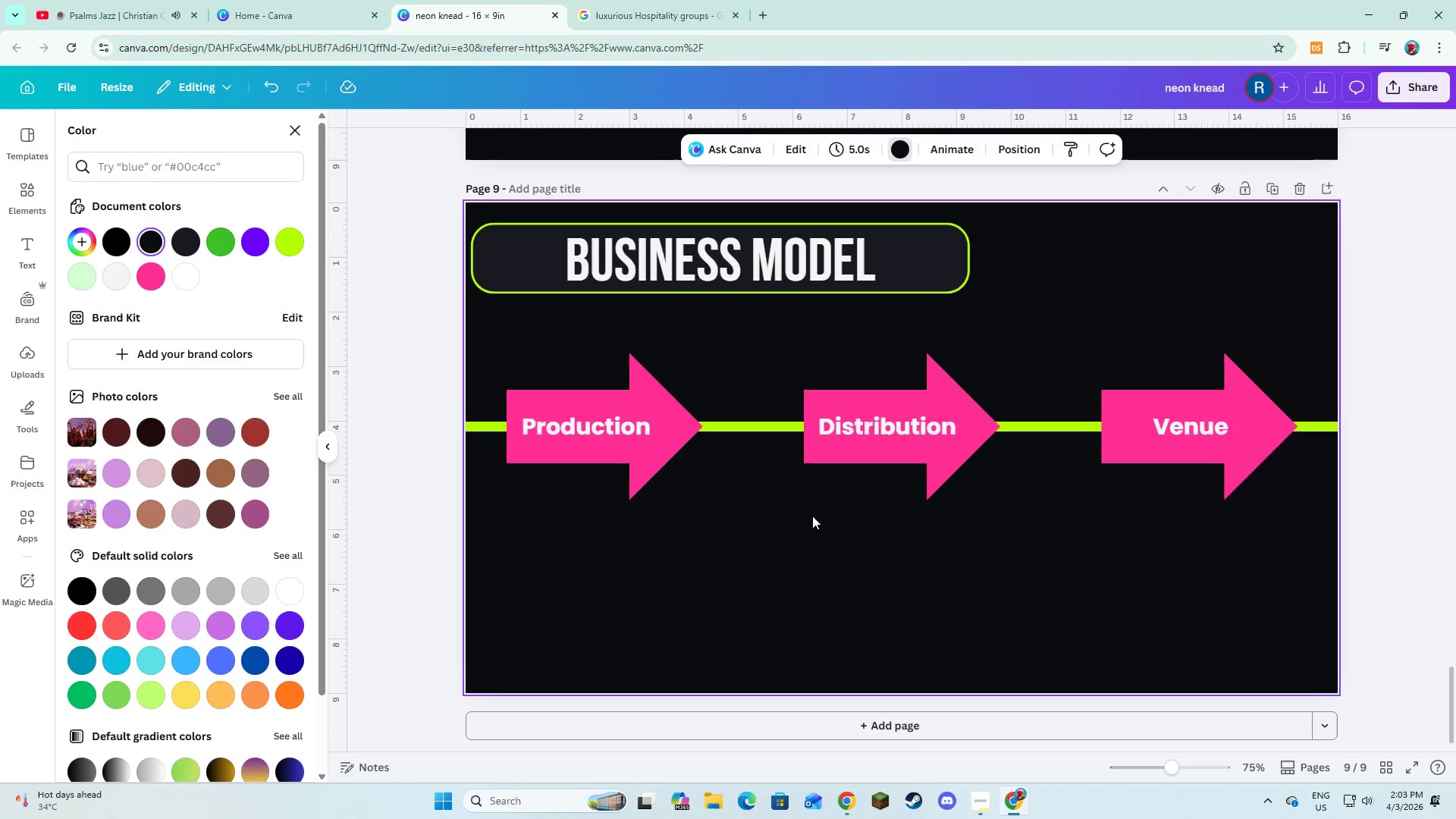 
left_click([968, 461])
 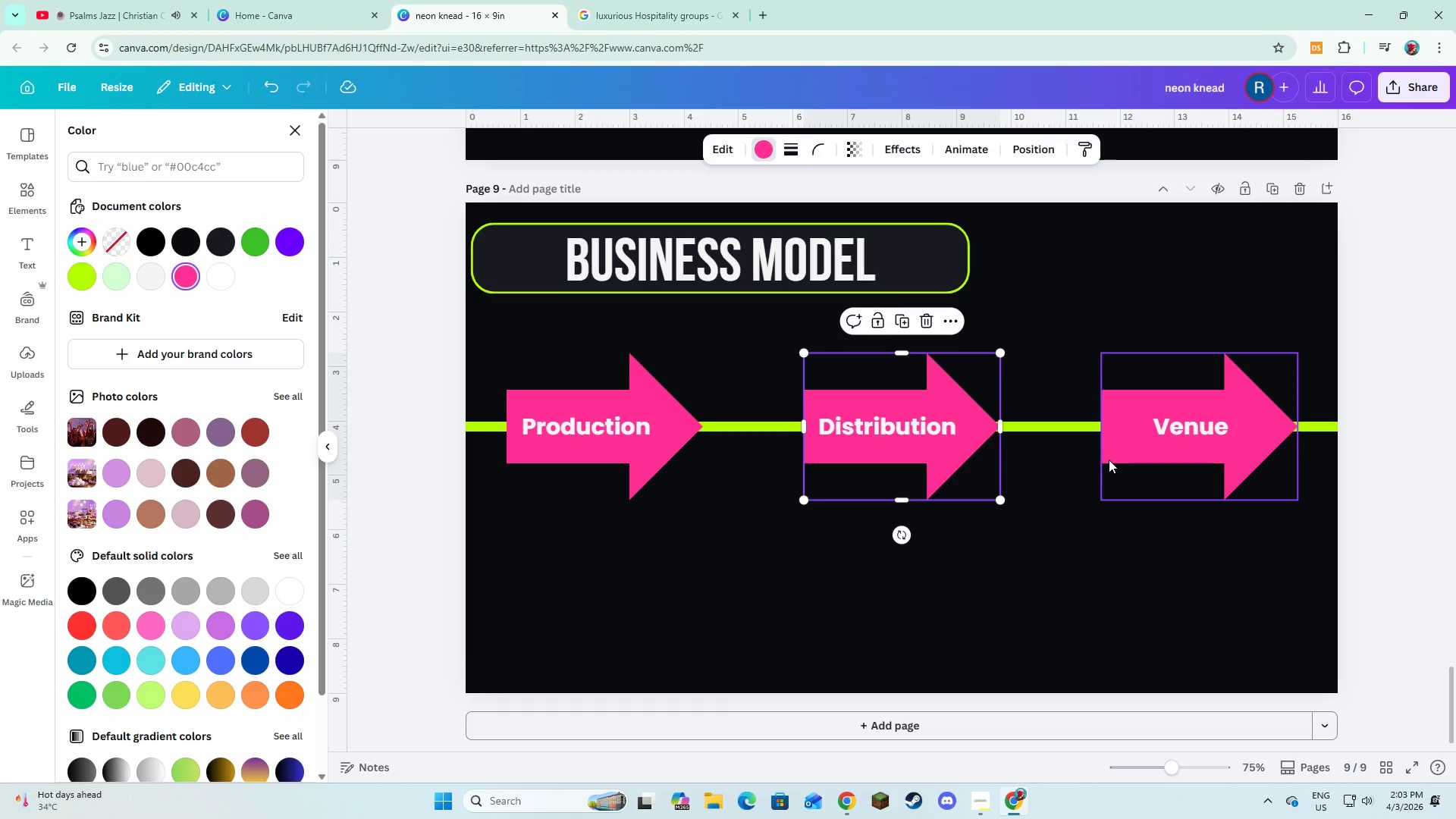 
hold_key(key=ShiftLeft, duration=1.52)
left_click([1109, 460])
 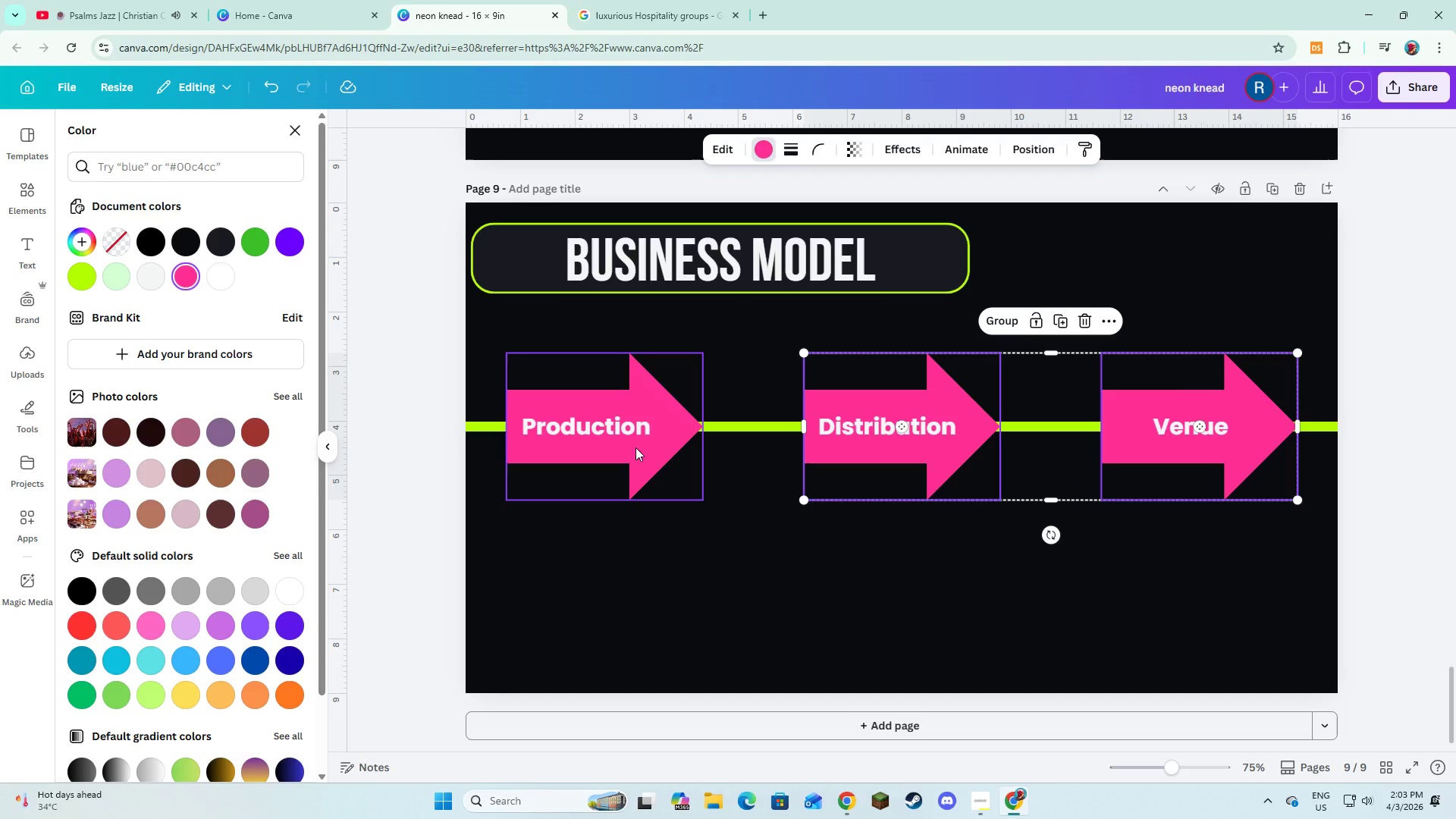 
left_click([648, 459])
 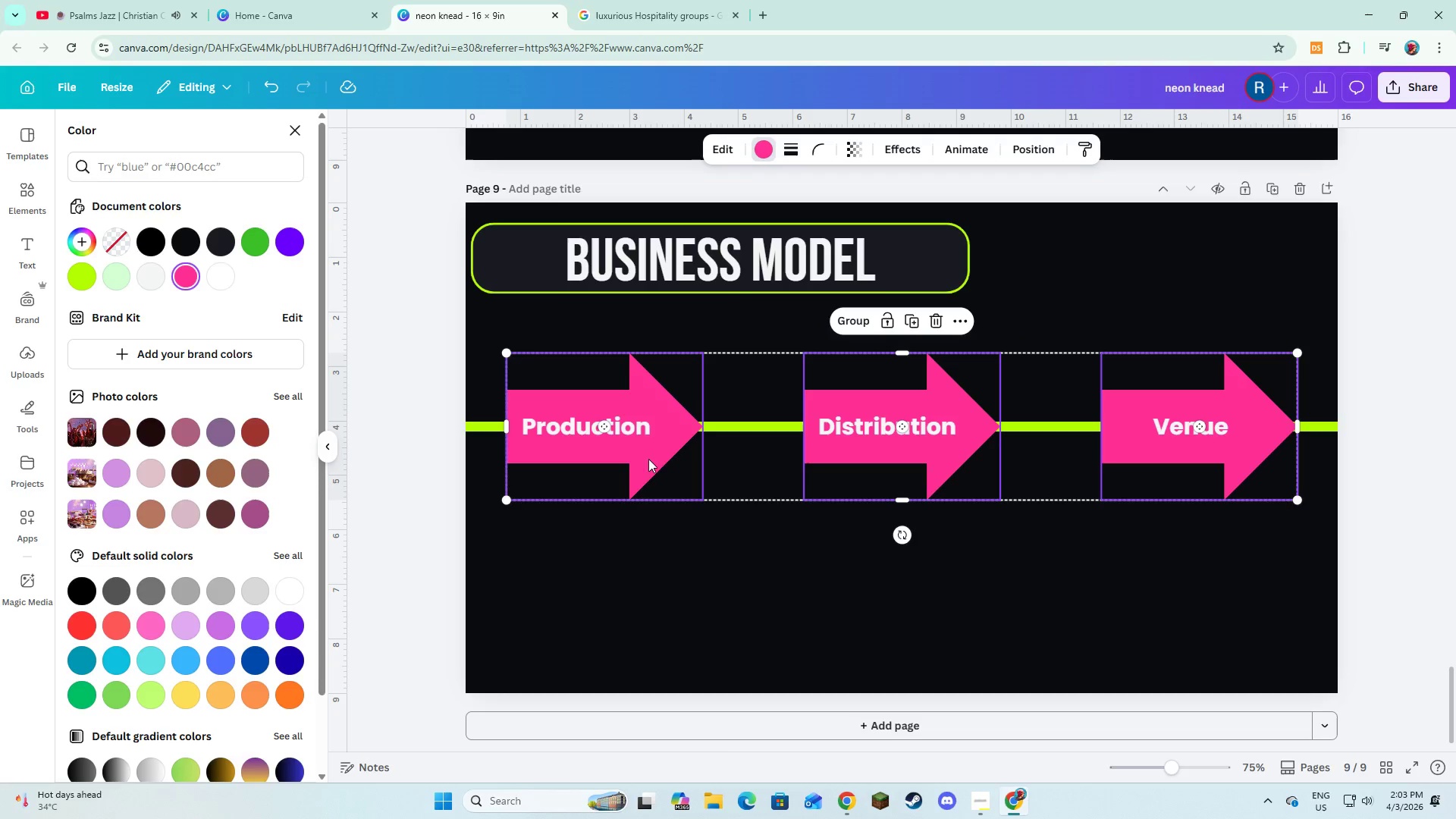 
hold_key(key=ShiftLeft, duration=0.33)
 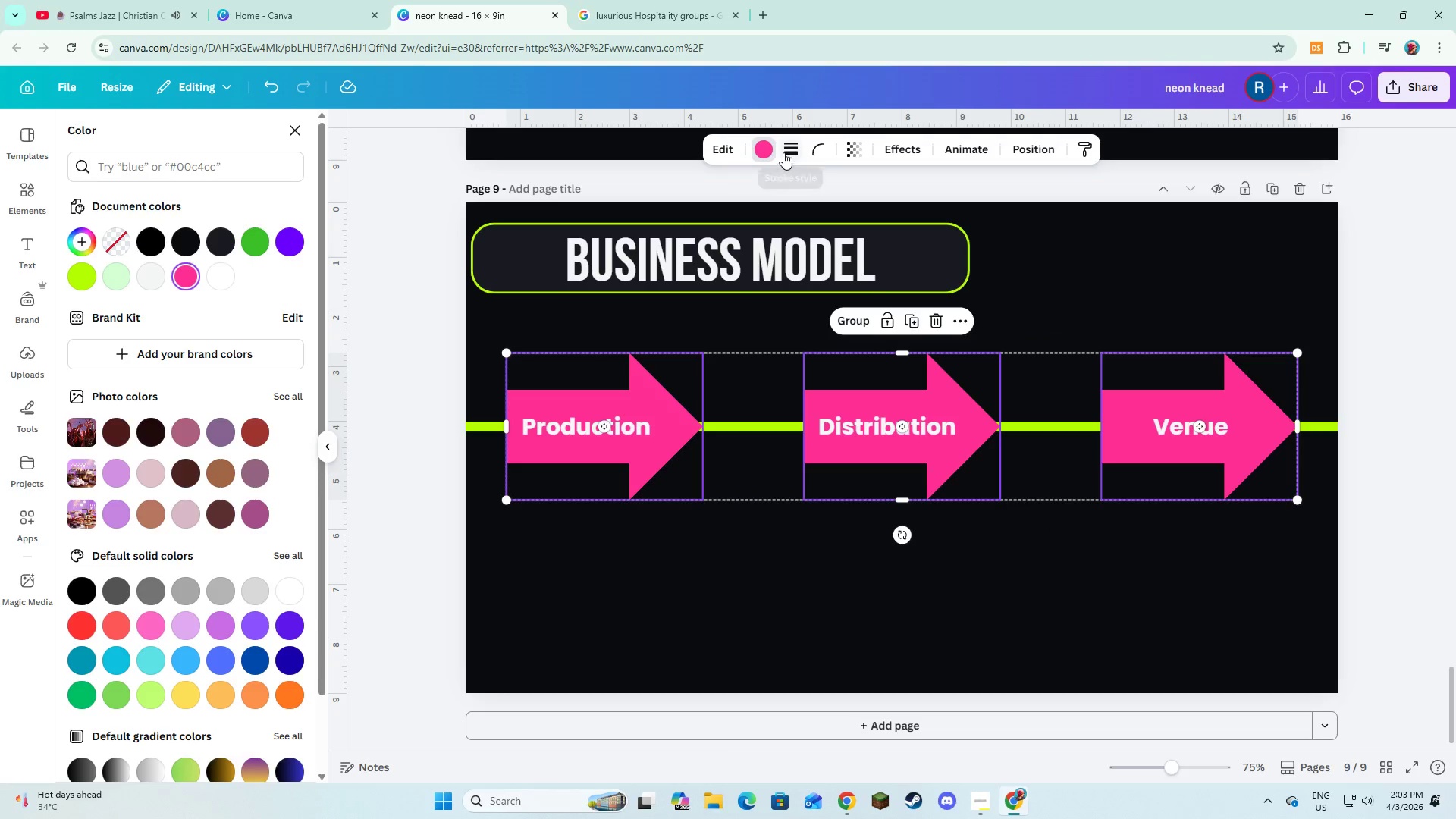 
left_click([783, 152])
 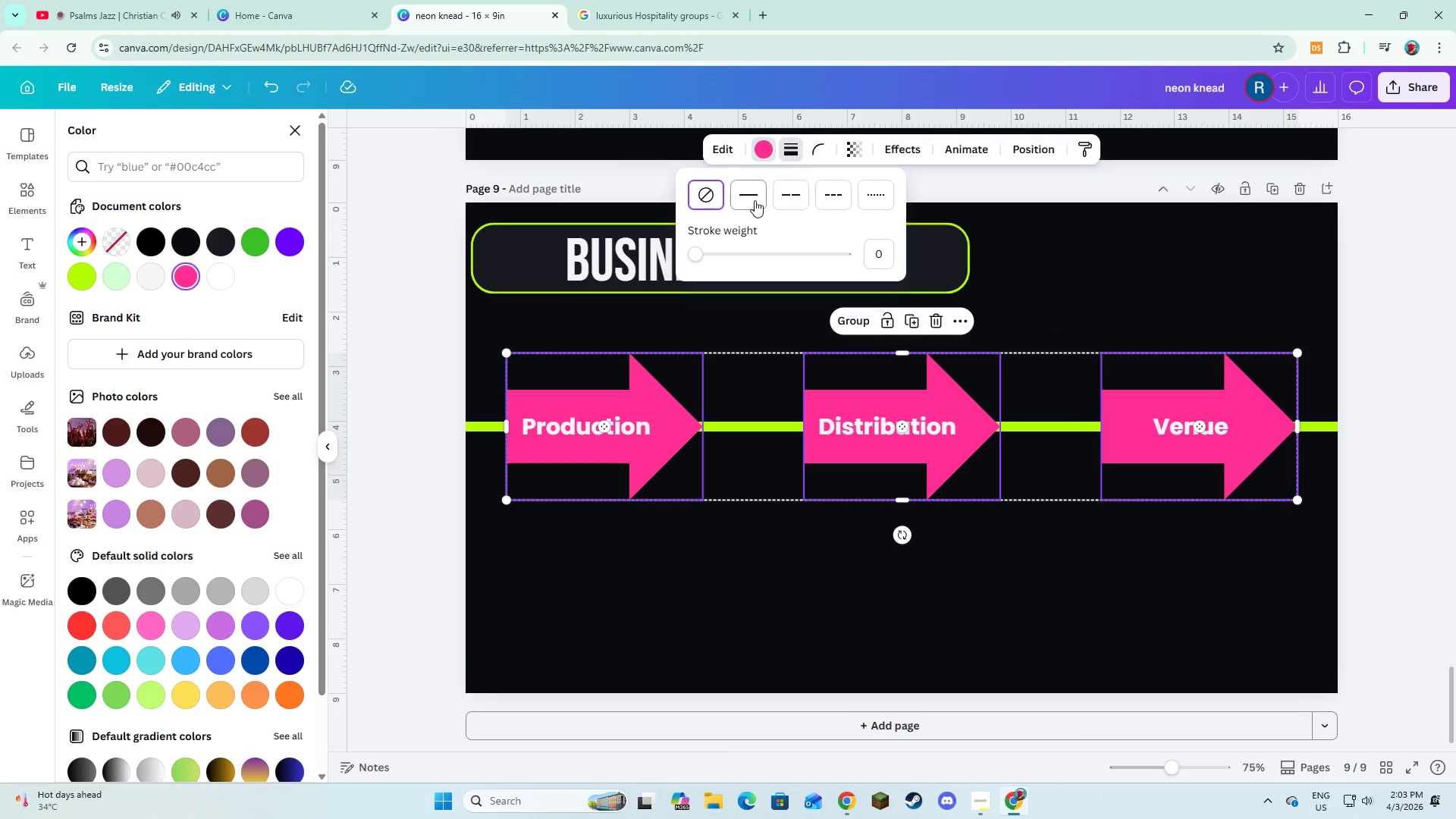 
left_click([749, 202])
 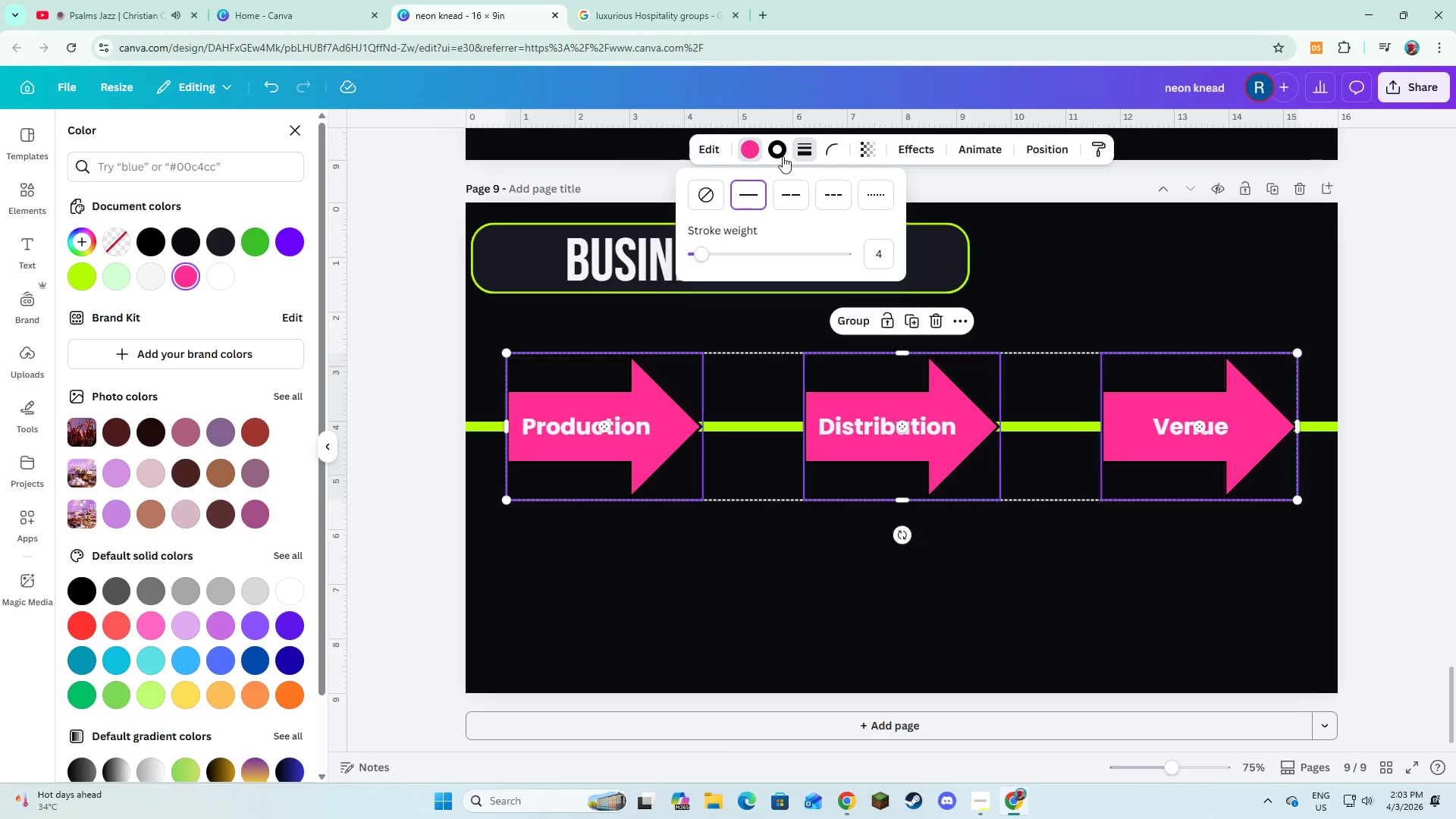 
left_click([766, 149])
 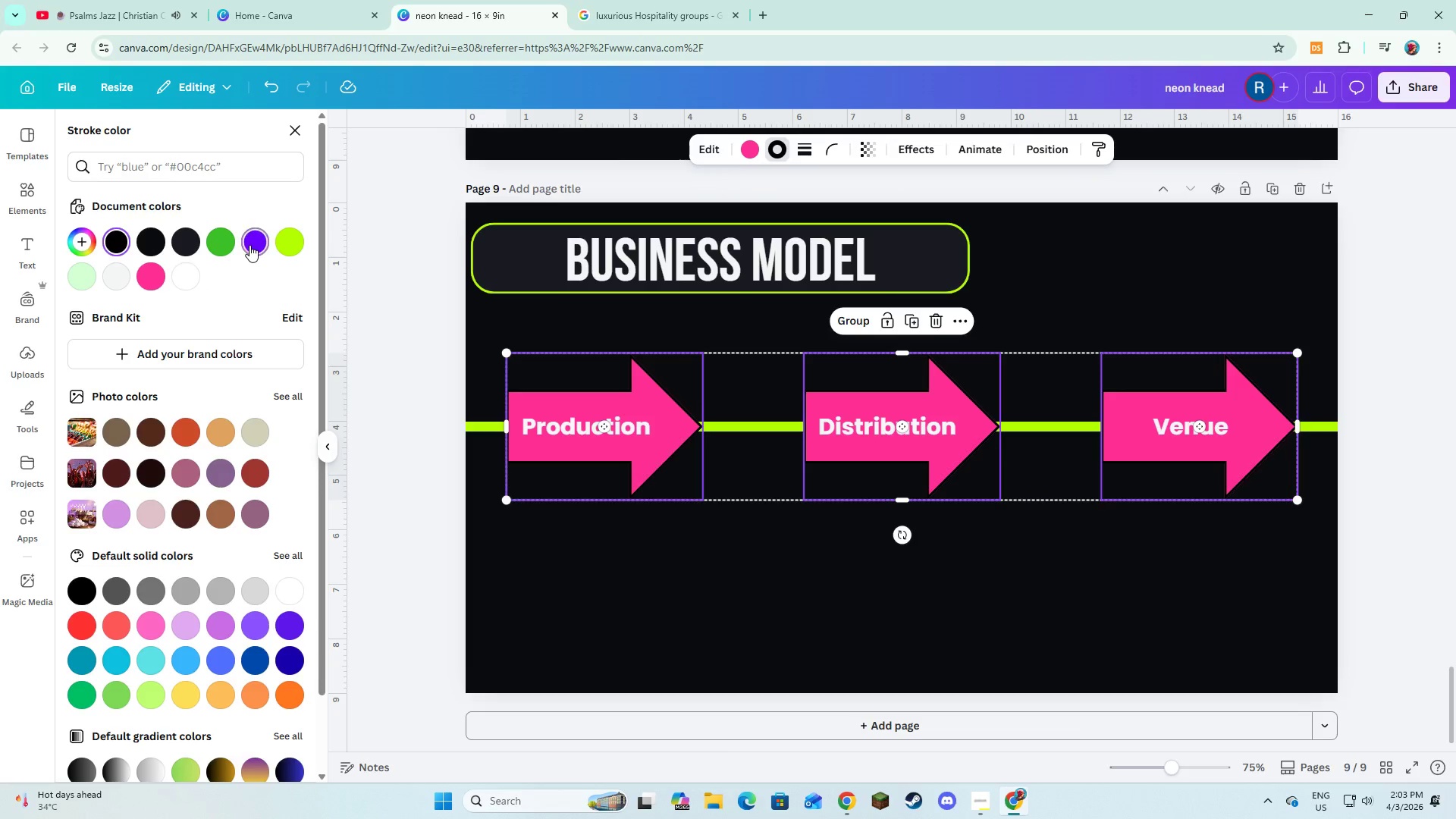 
double_click([628, 547])
 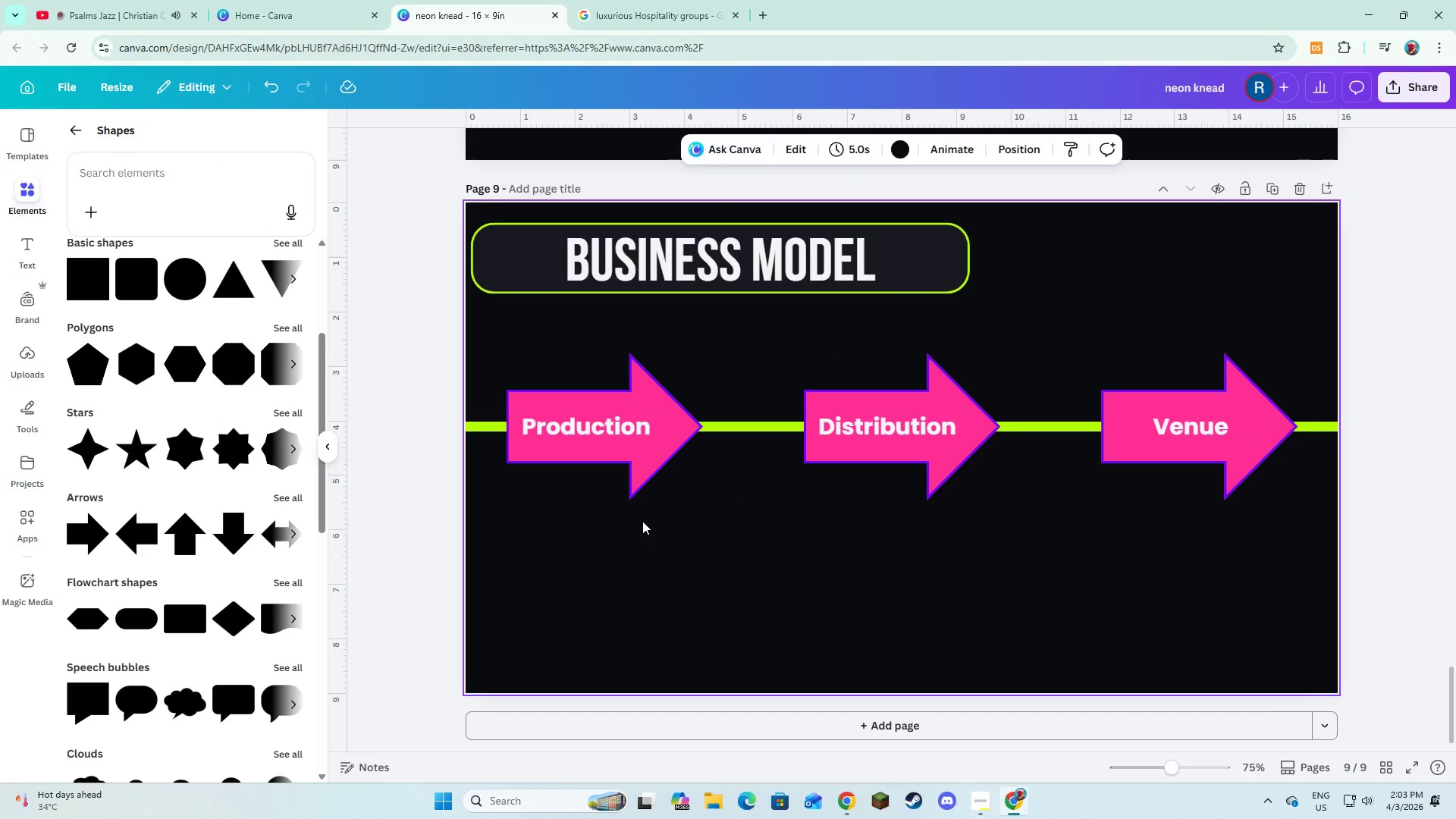 
wait(6.3)
 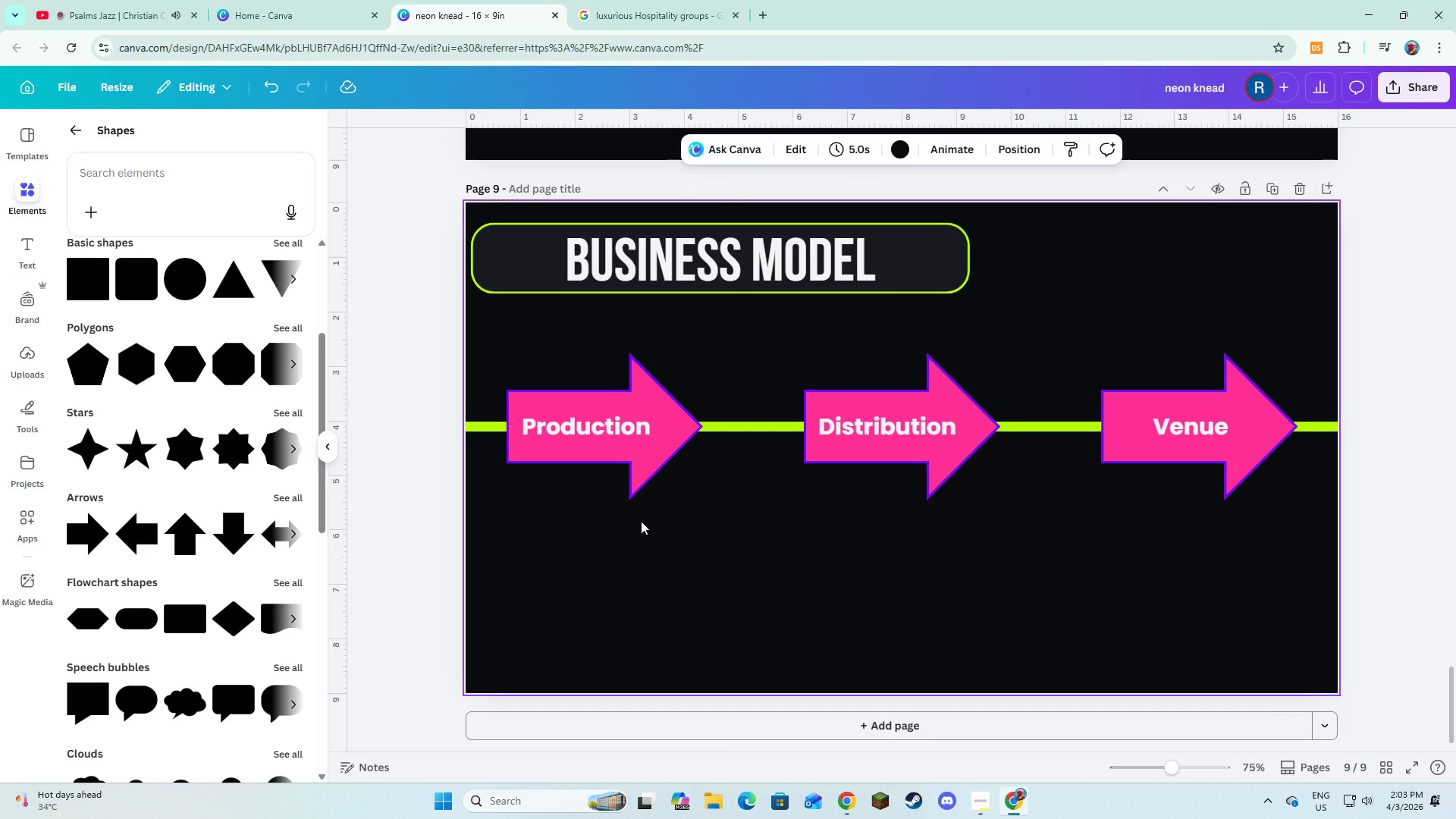 
left_click([38, 253])
 